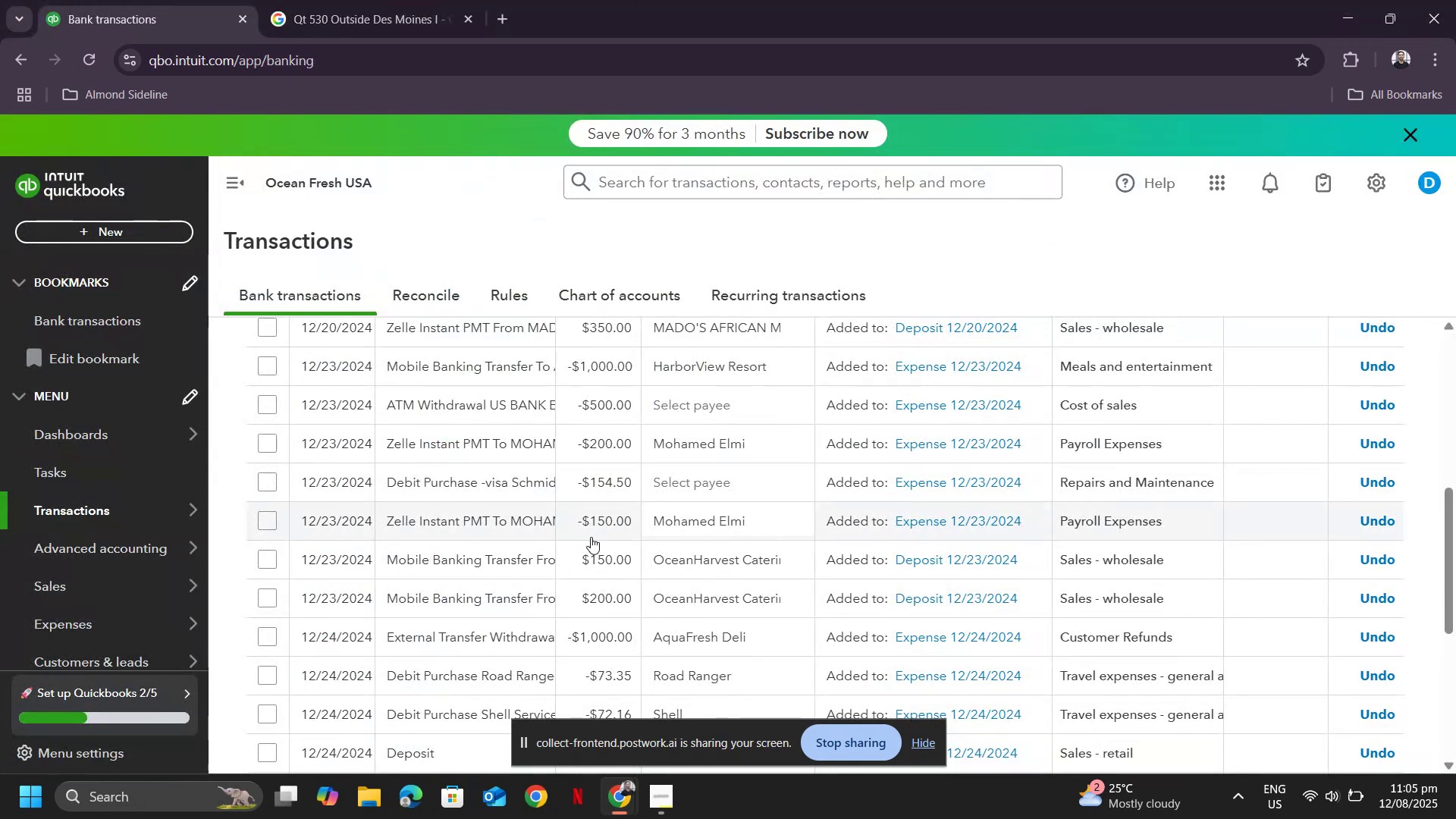 
scroll: coordinate [501, 551], scroll_direction: down, amount: 3.0
 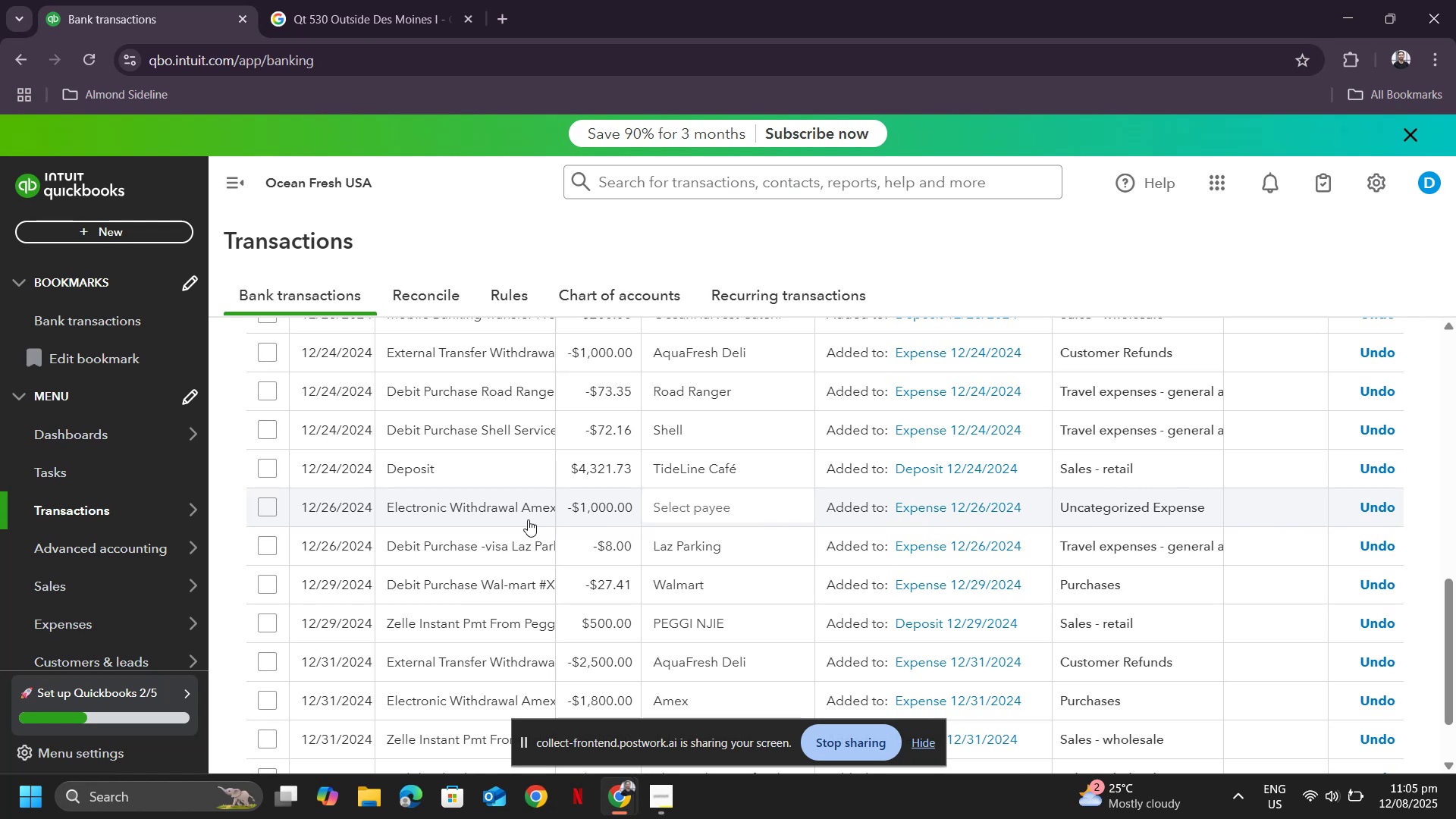 
scroll: coordinate [577, 484], scroll_direction: up, amount: 4.0
 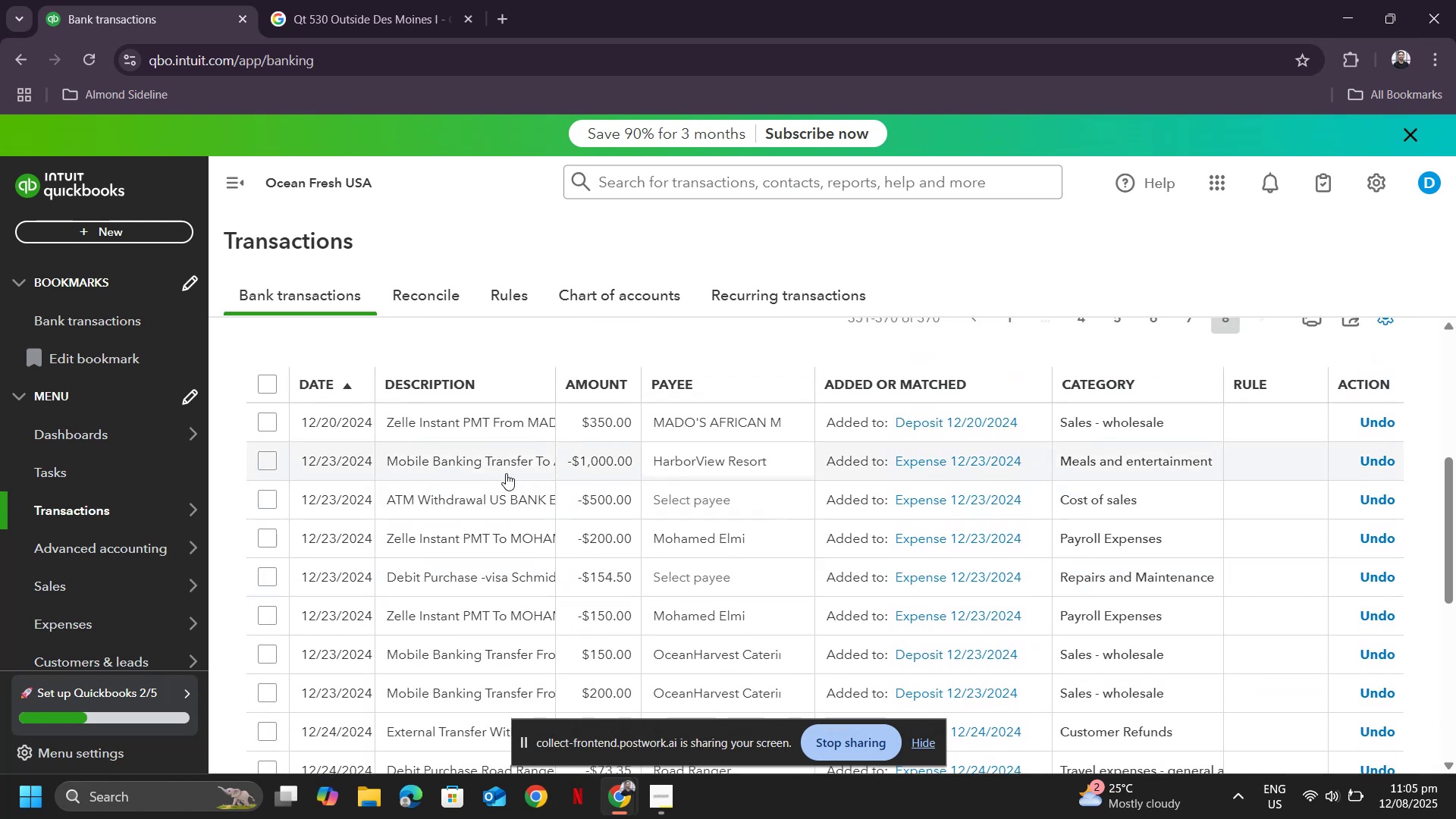 
key(Alt+AltLeft)
 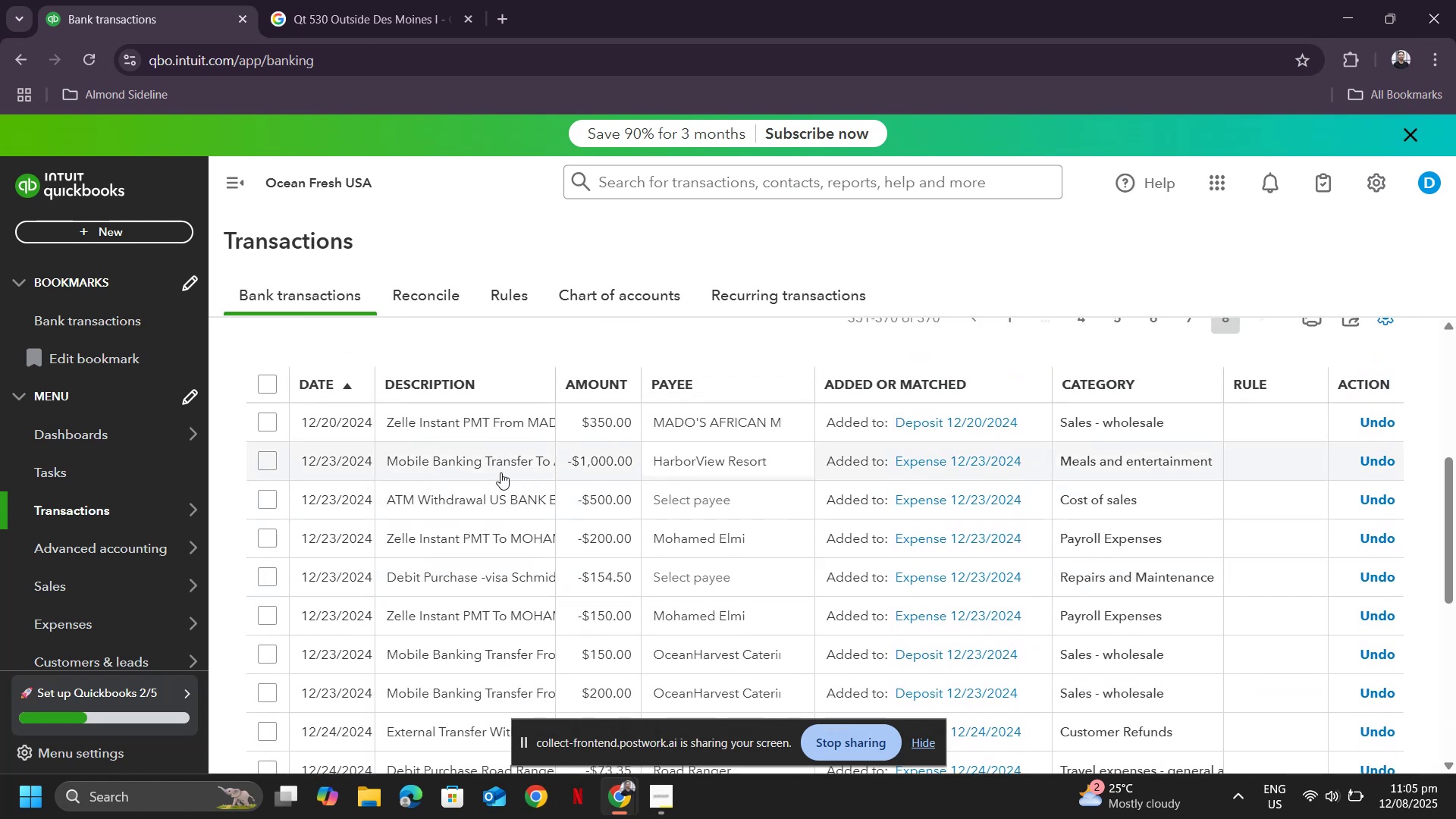 
key(Alt+Tab)
 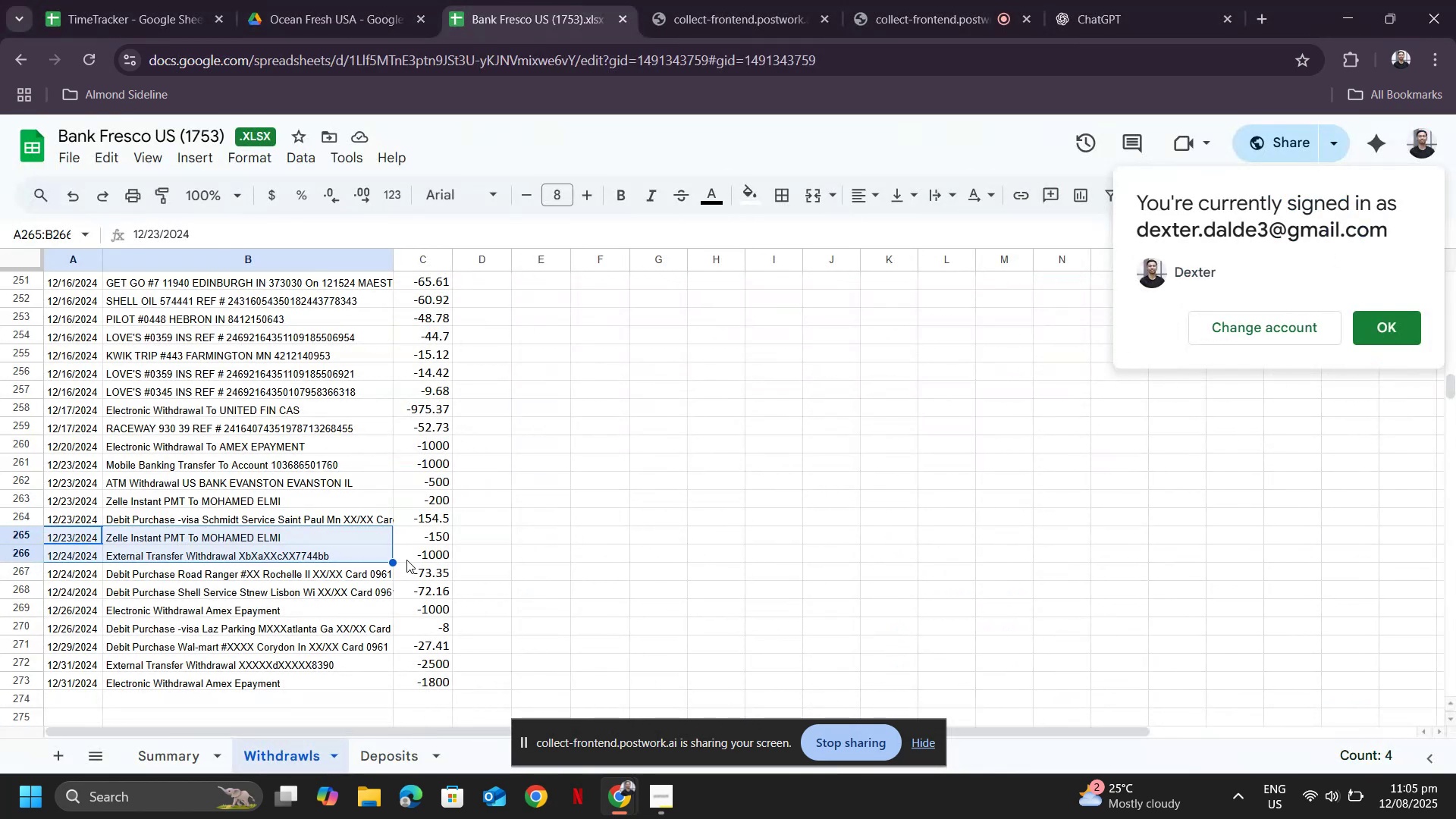 
left_click([415, 553])
 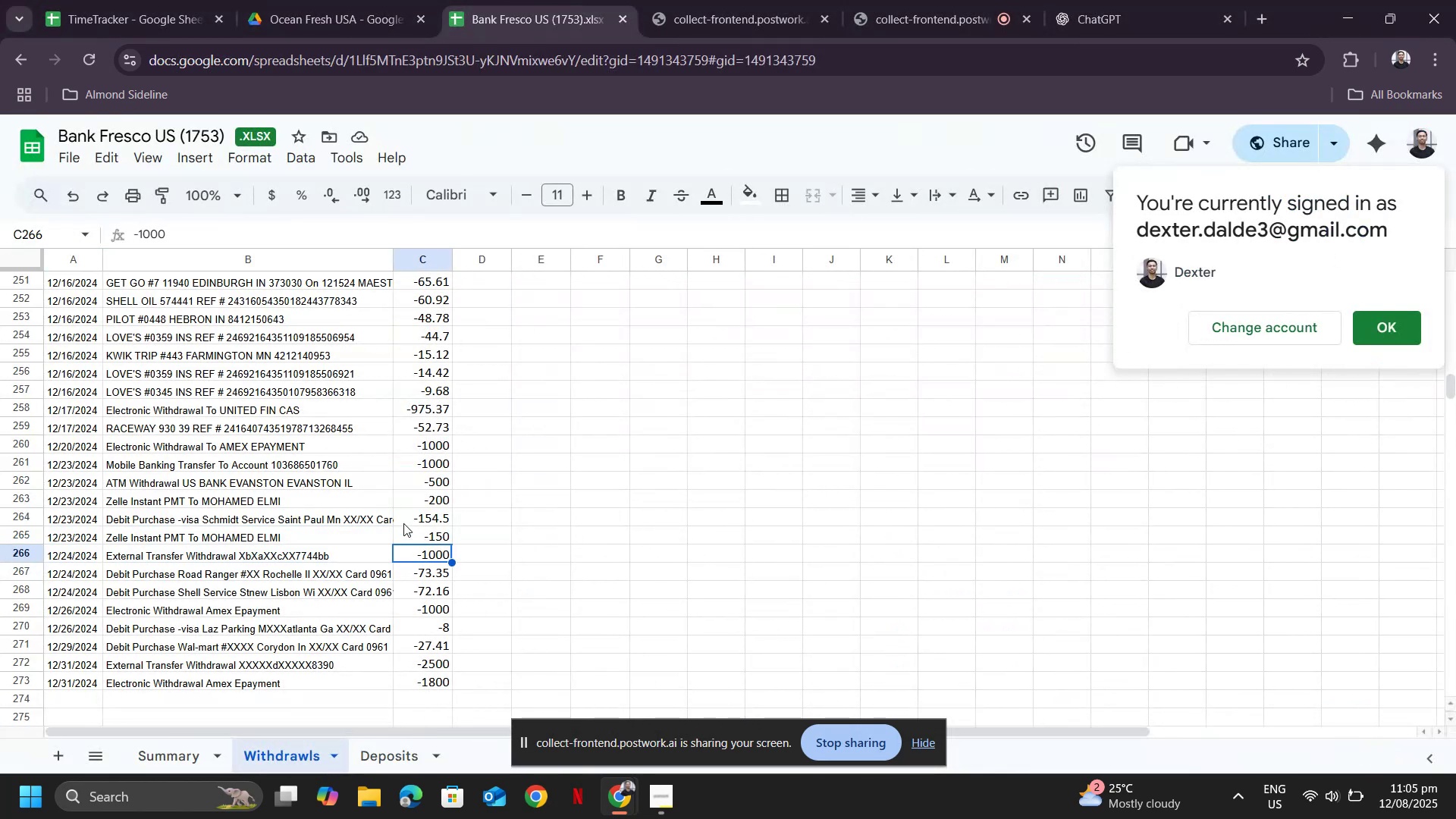 
scroll: coordinate [402, 512], scroll_direction: up, amount: 26.0
 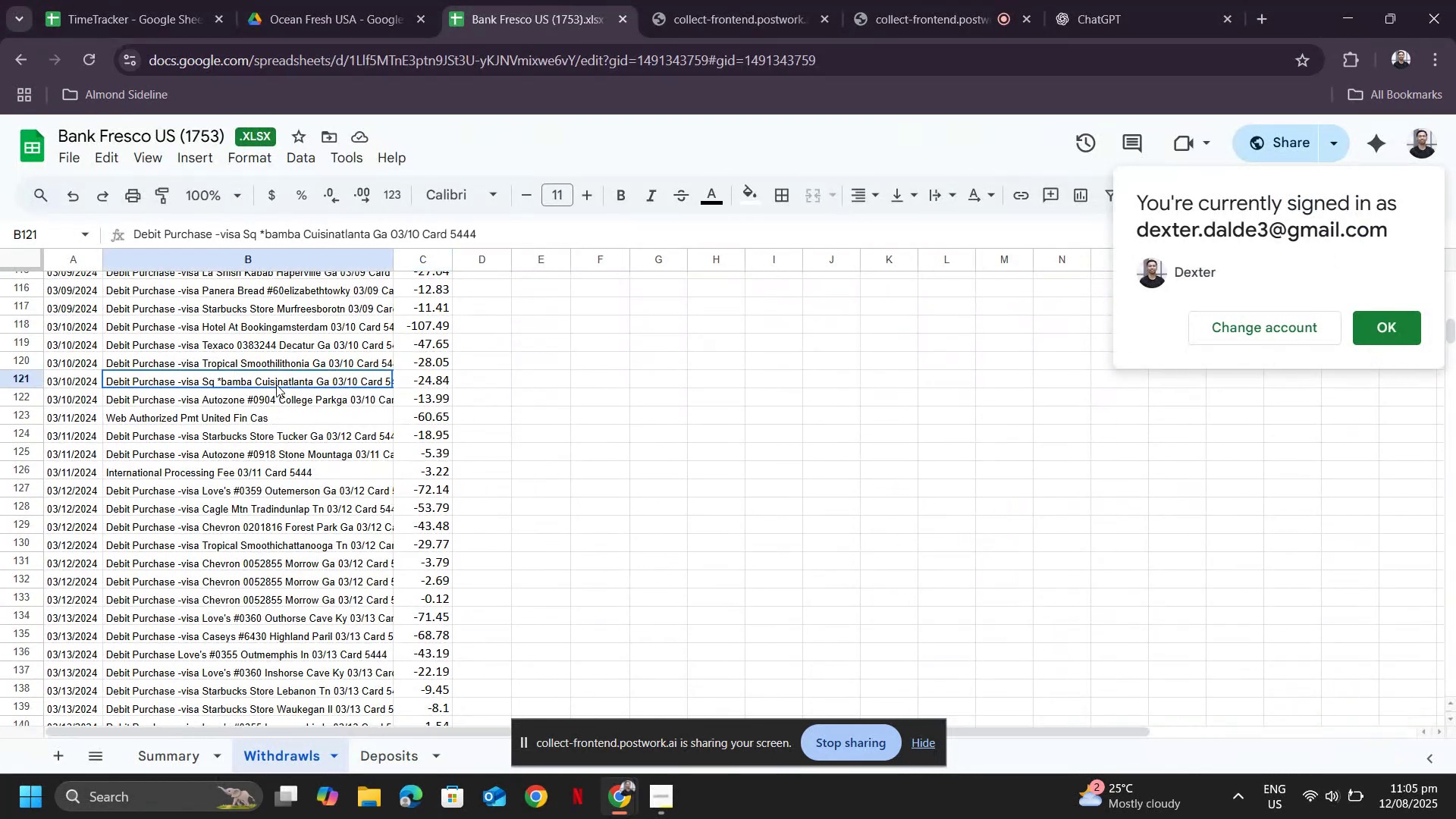 
left_click([276, 384])
 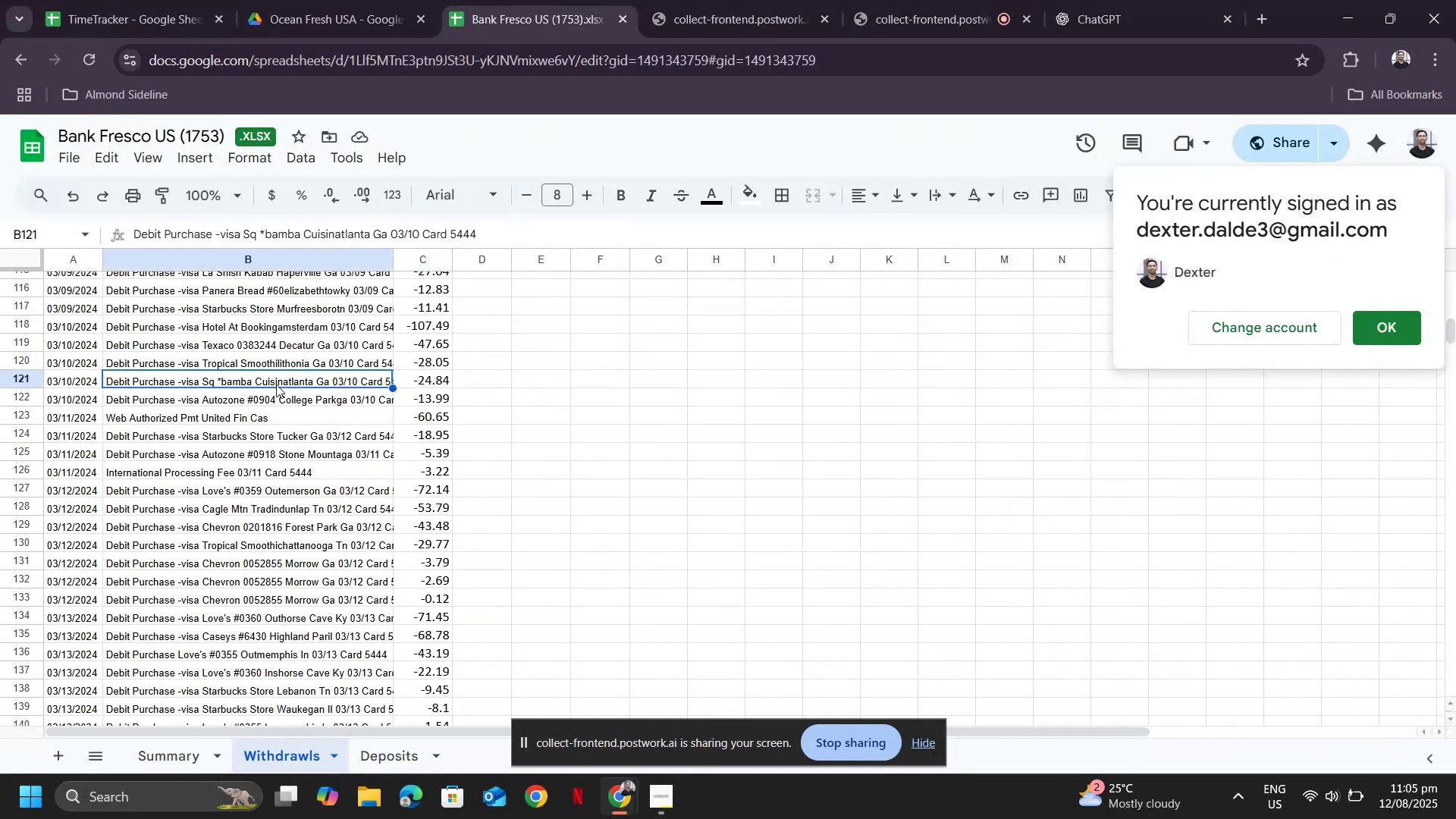 
key(Control+ArrowUp)
 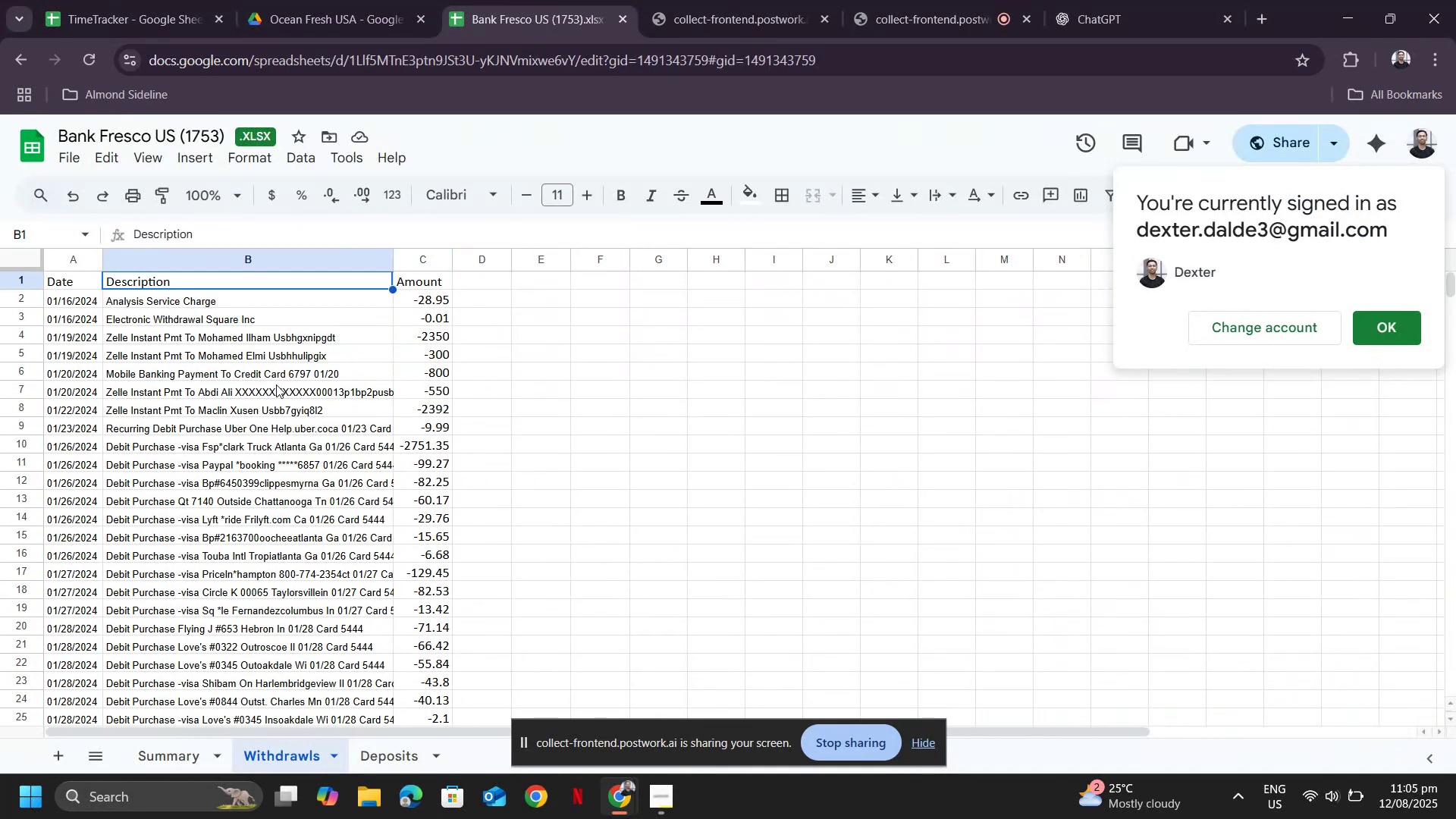 
key(Shift+Space)
 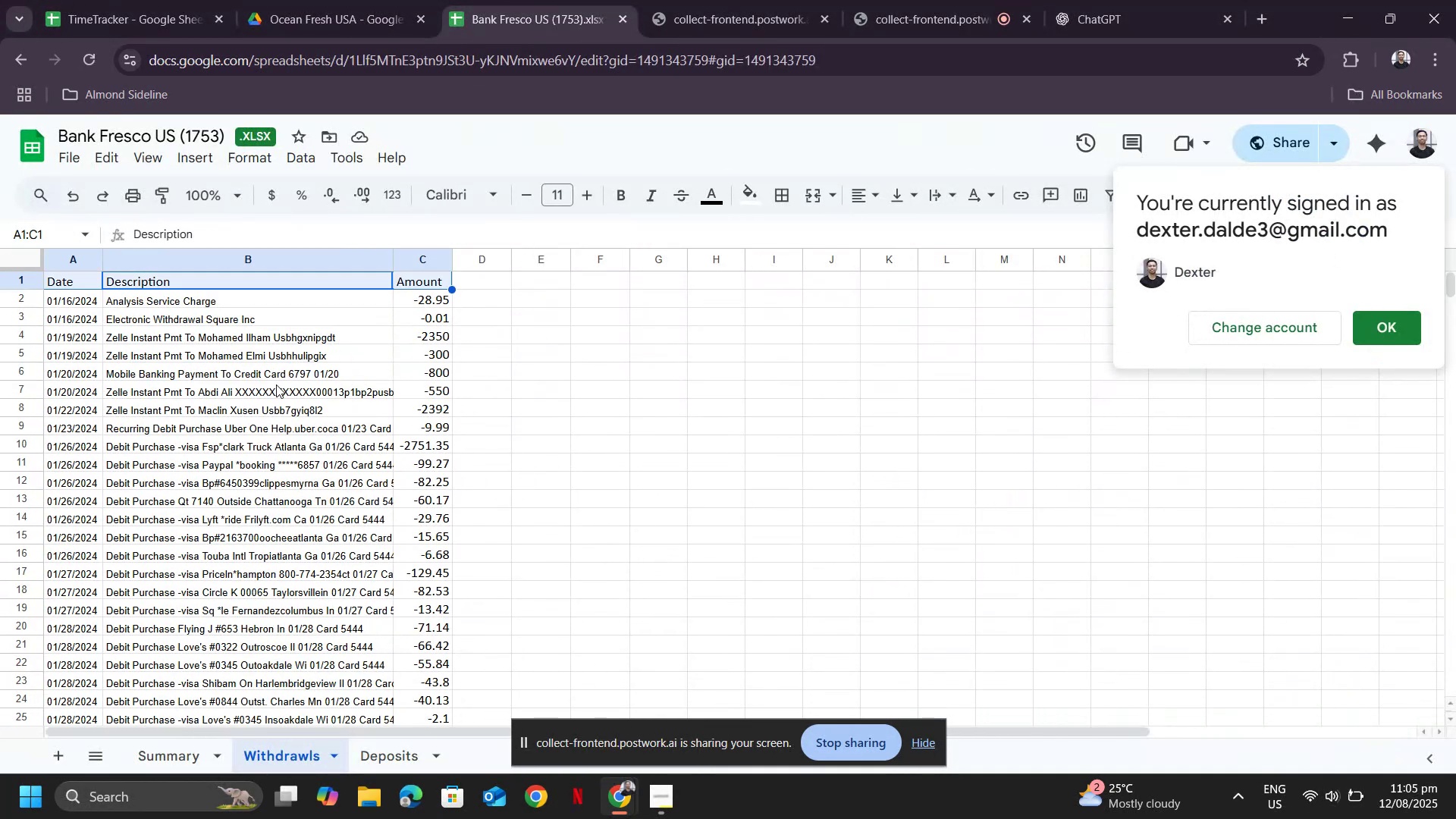 
key(Control+Shift+L)
 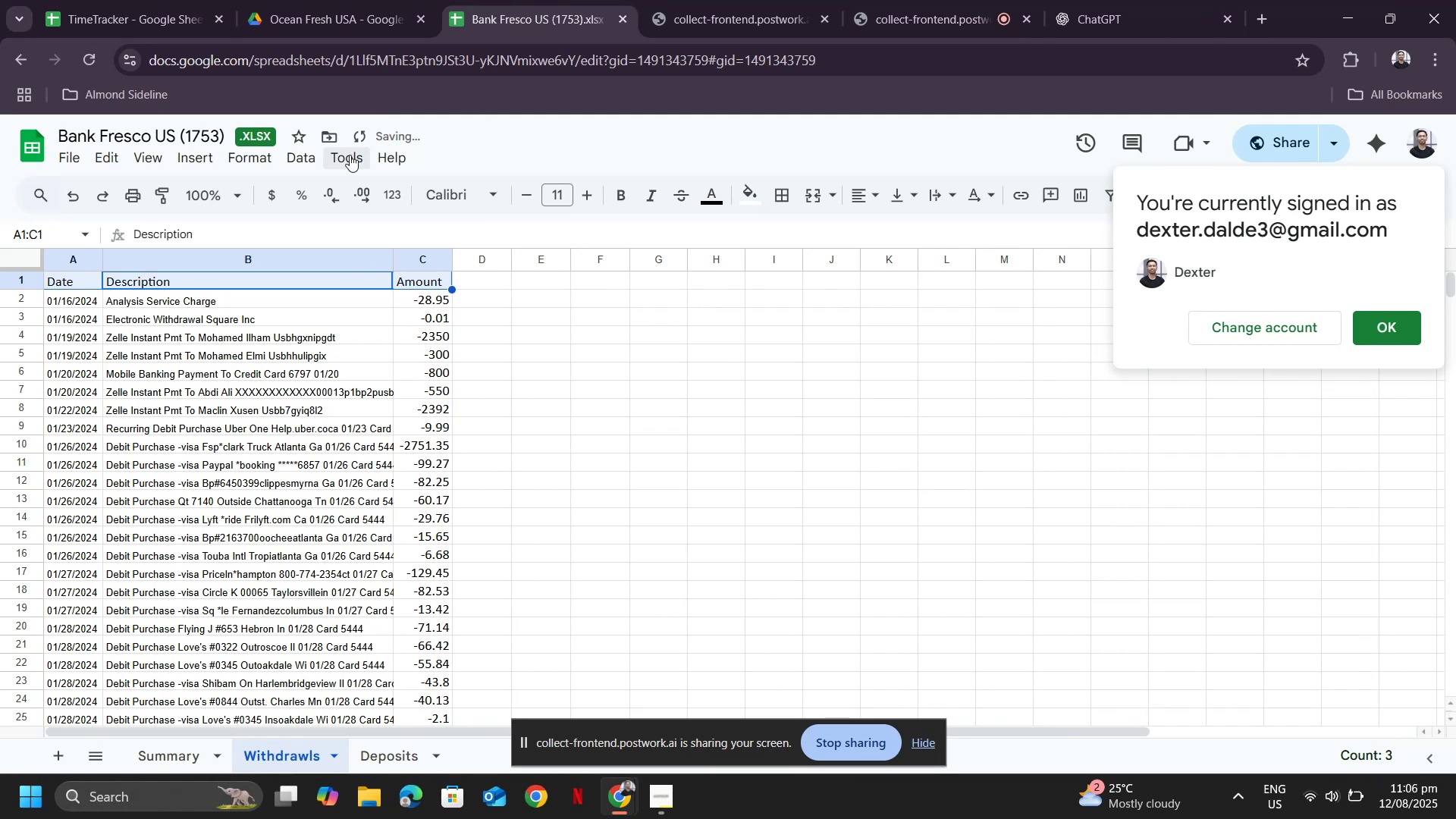 
left_click([307, 168])
 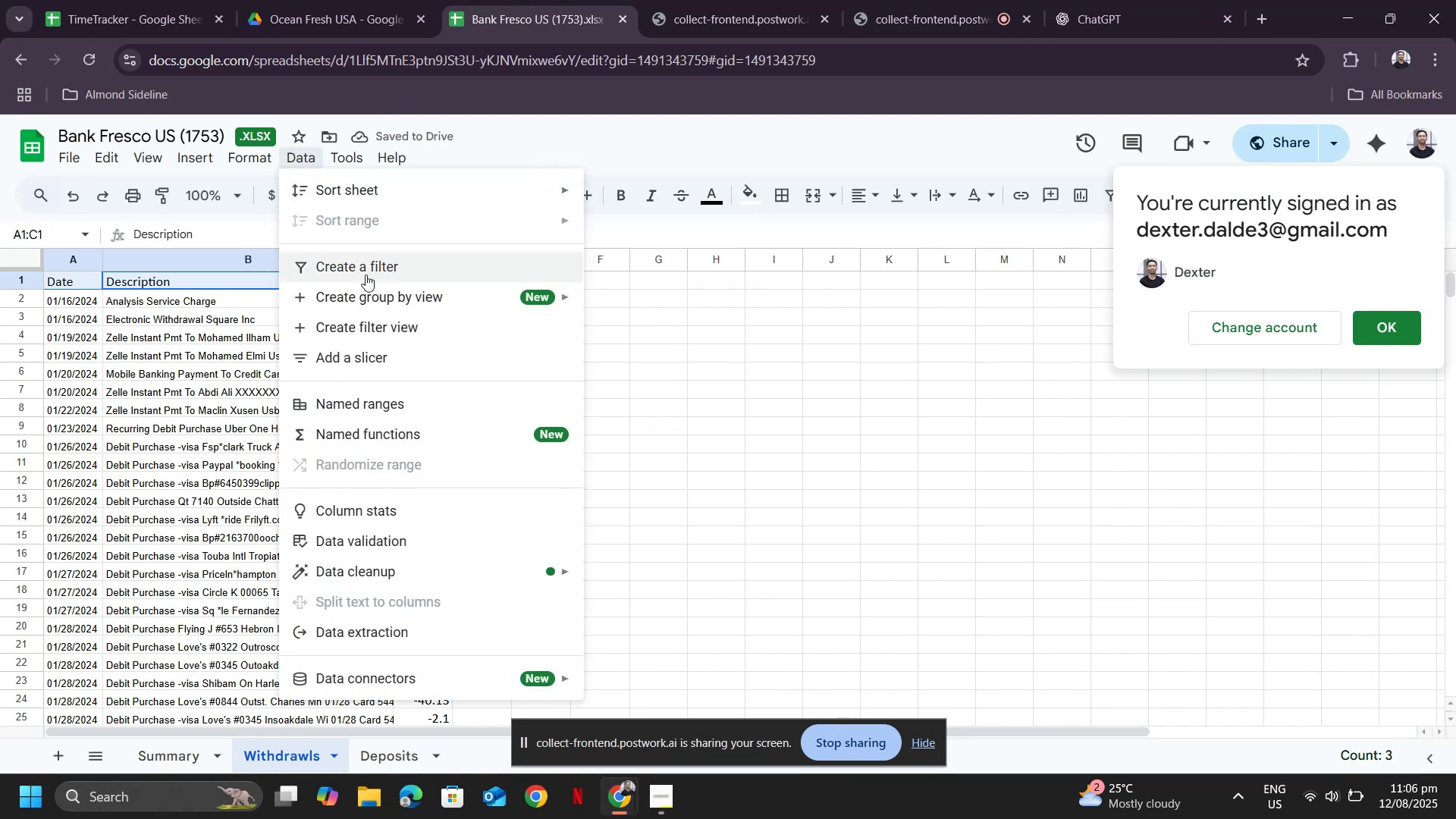 
left_click([366, 271])
 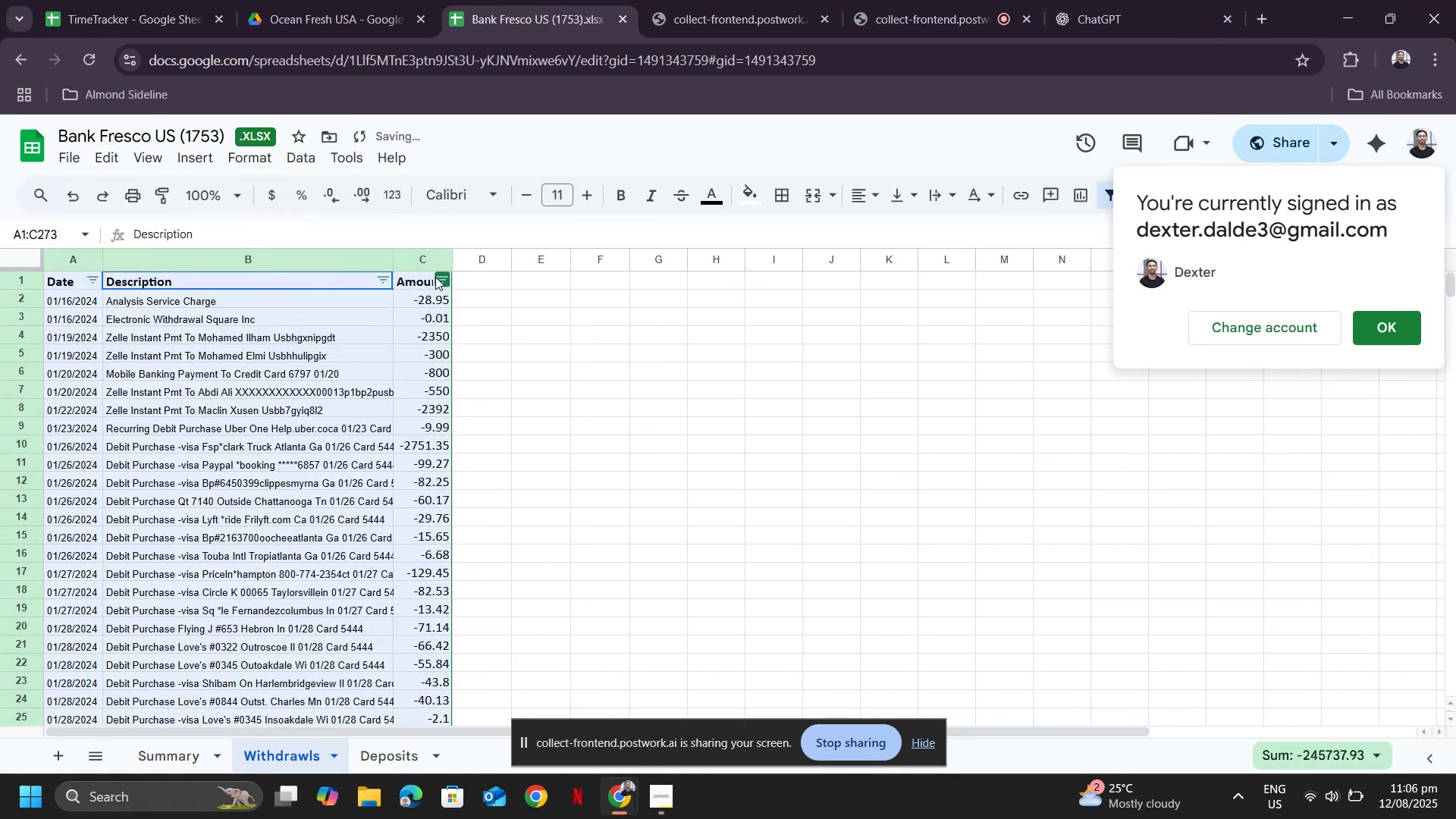 
left_click([438, 279])
 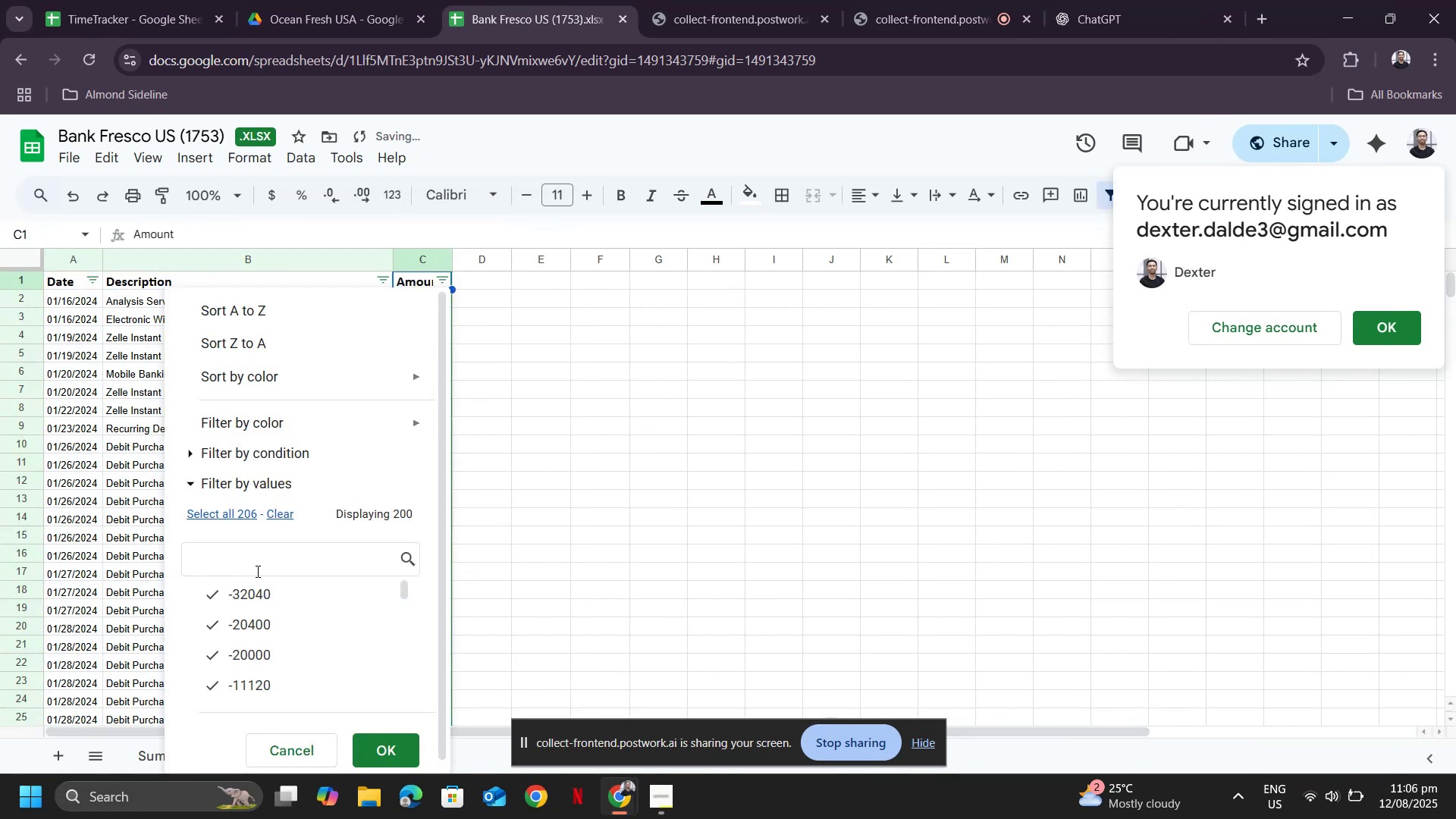 
left_click([251, 560])
 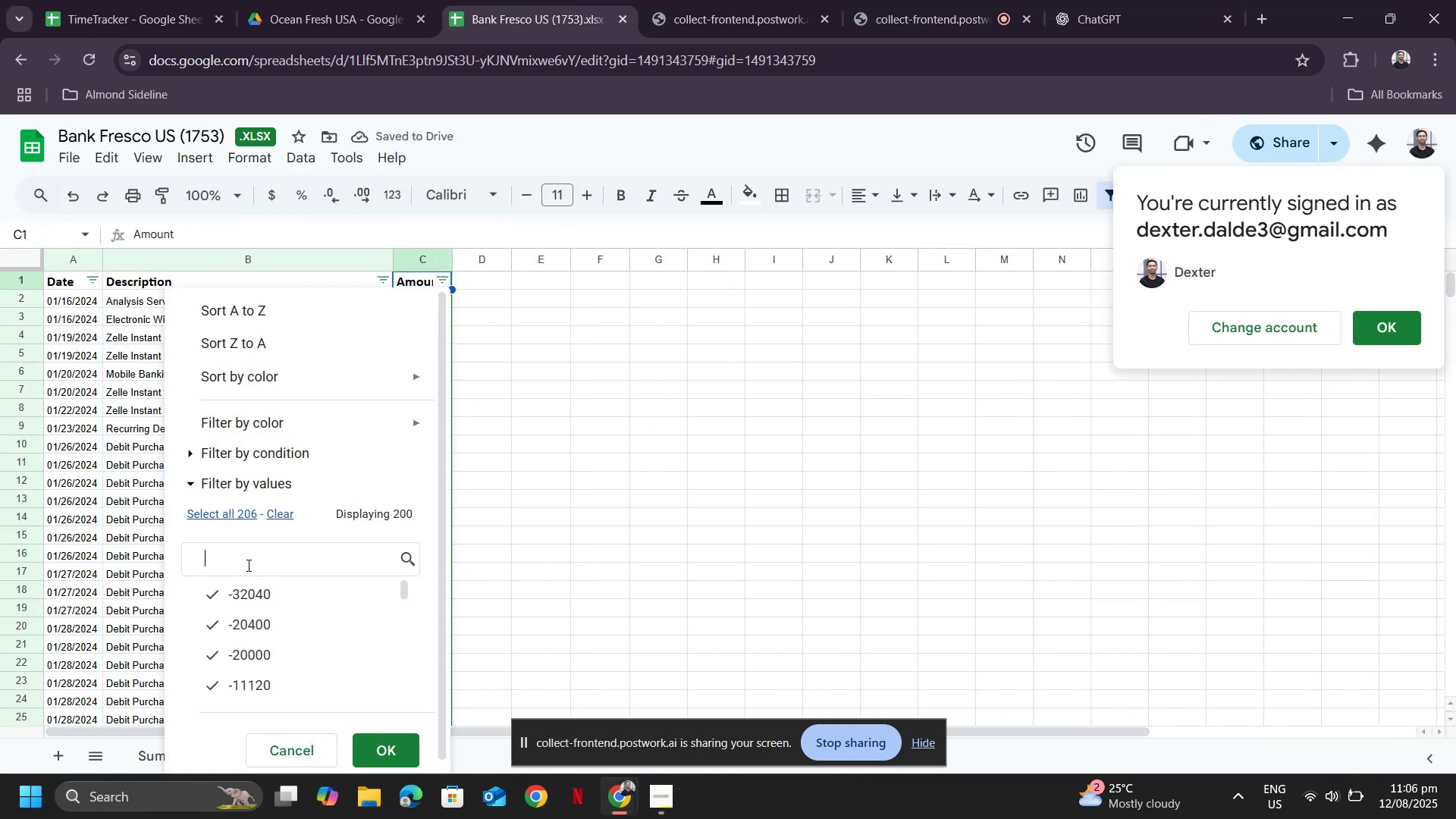 
type(1000)
 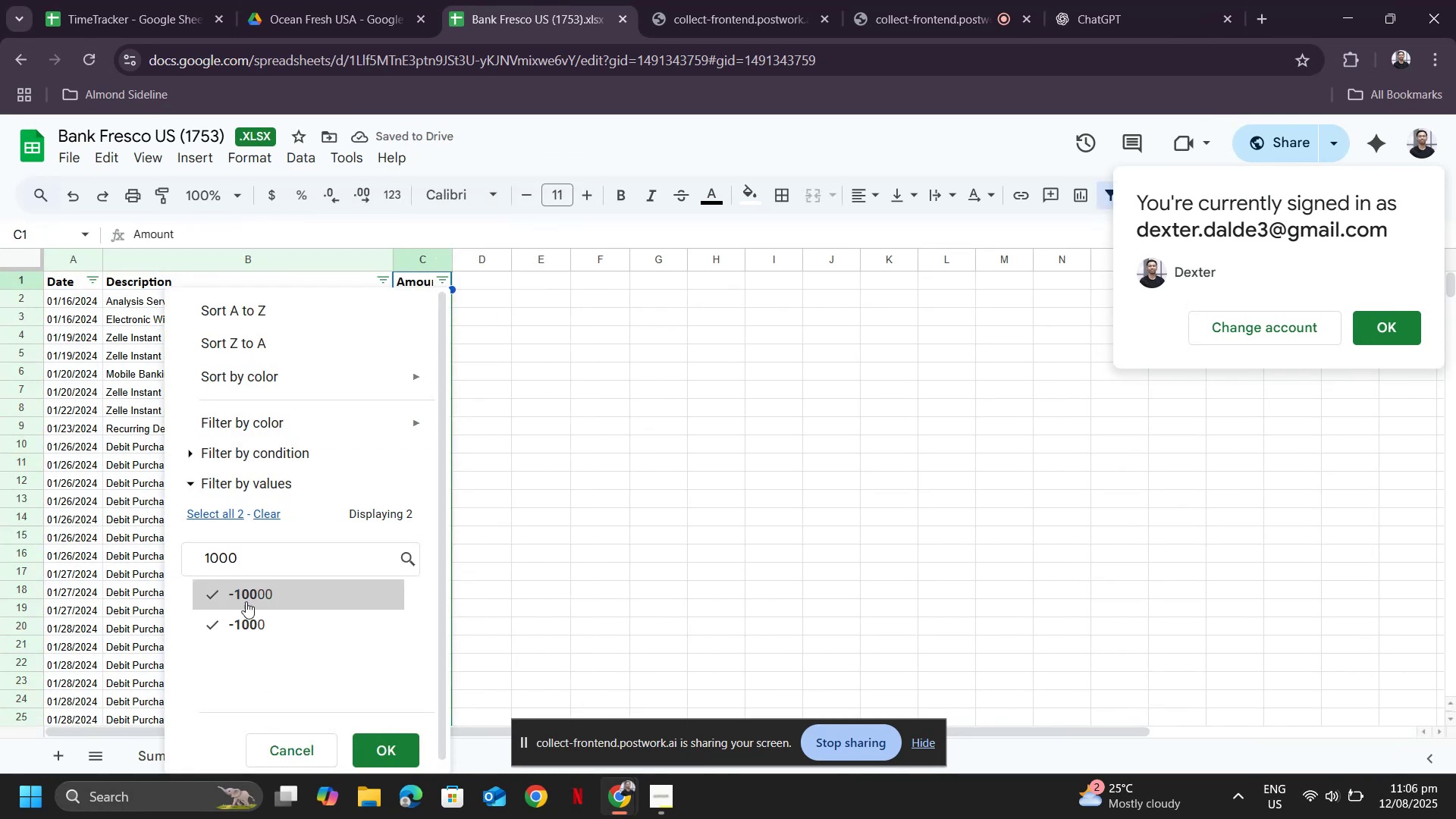 
left_click([248, 596])
 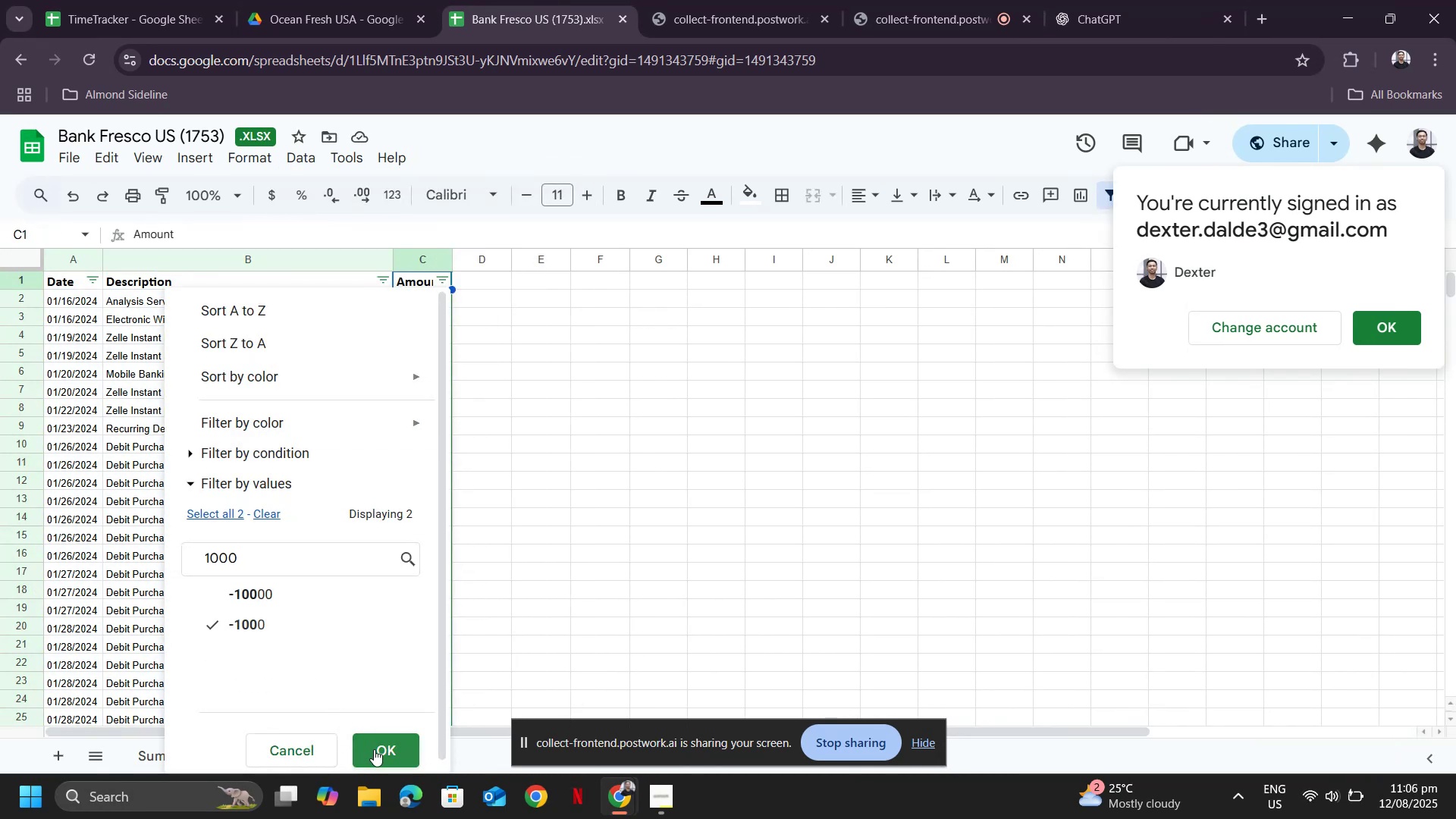 
left_click([379, 751])
 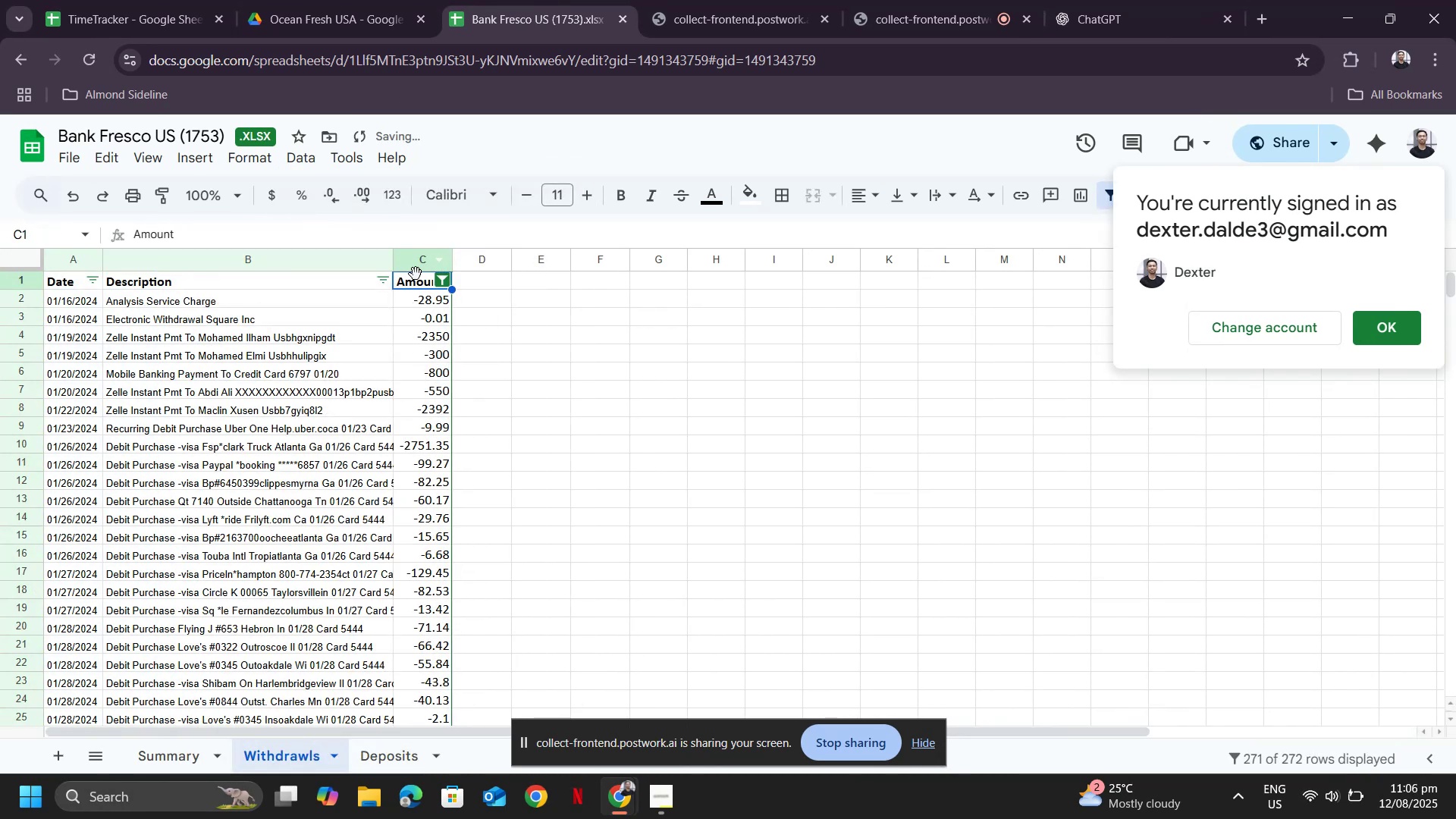 
scroll: coordinate [420, 394], scroll_direction: up, amount: 5.0
 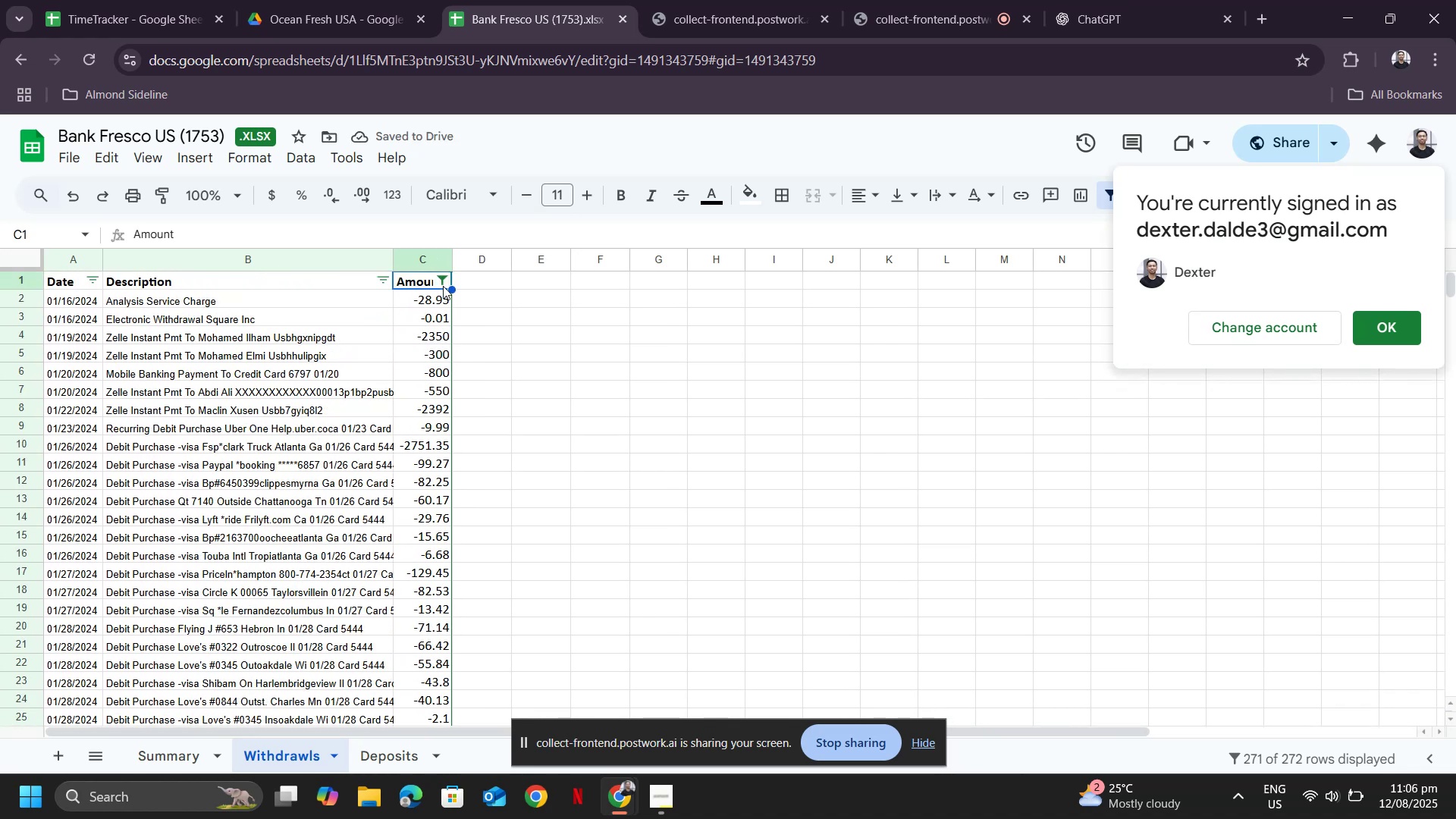 
left_click([443, 286])
 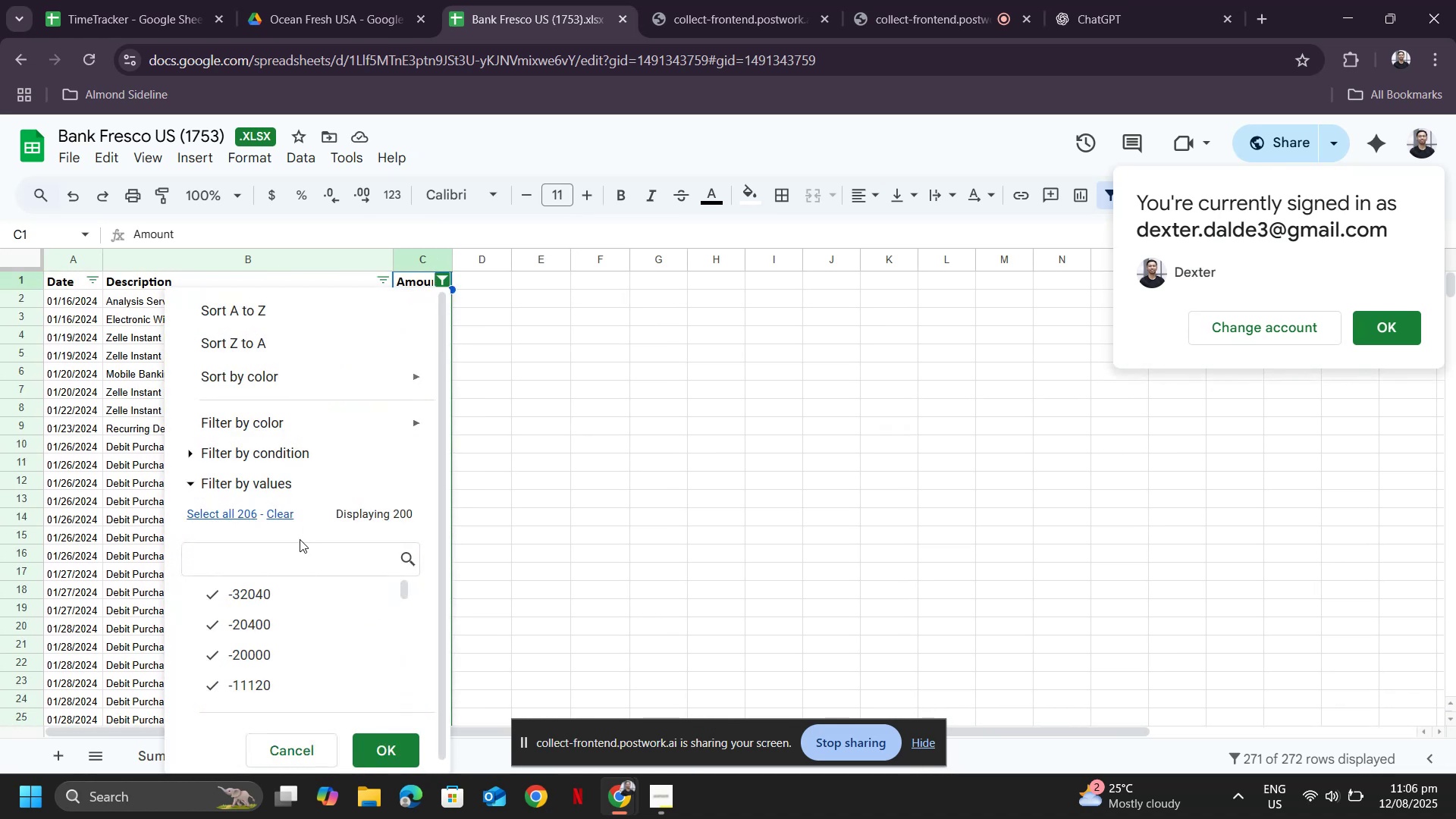 
scroll: coordinate [304, 601], scroll_direction: up, amount: 2.0
 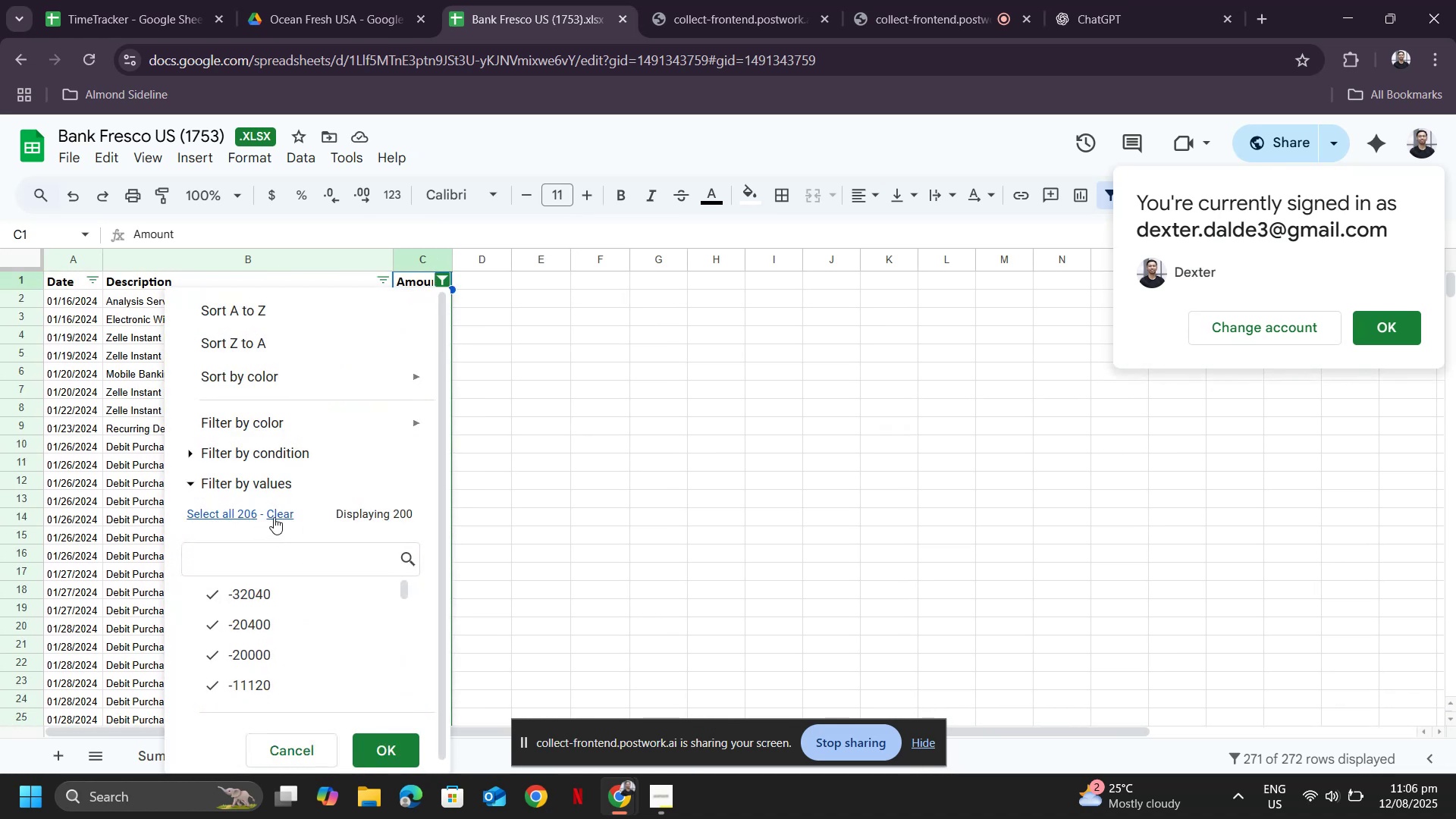 
left_click([274, 517])
 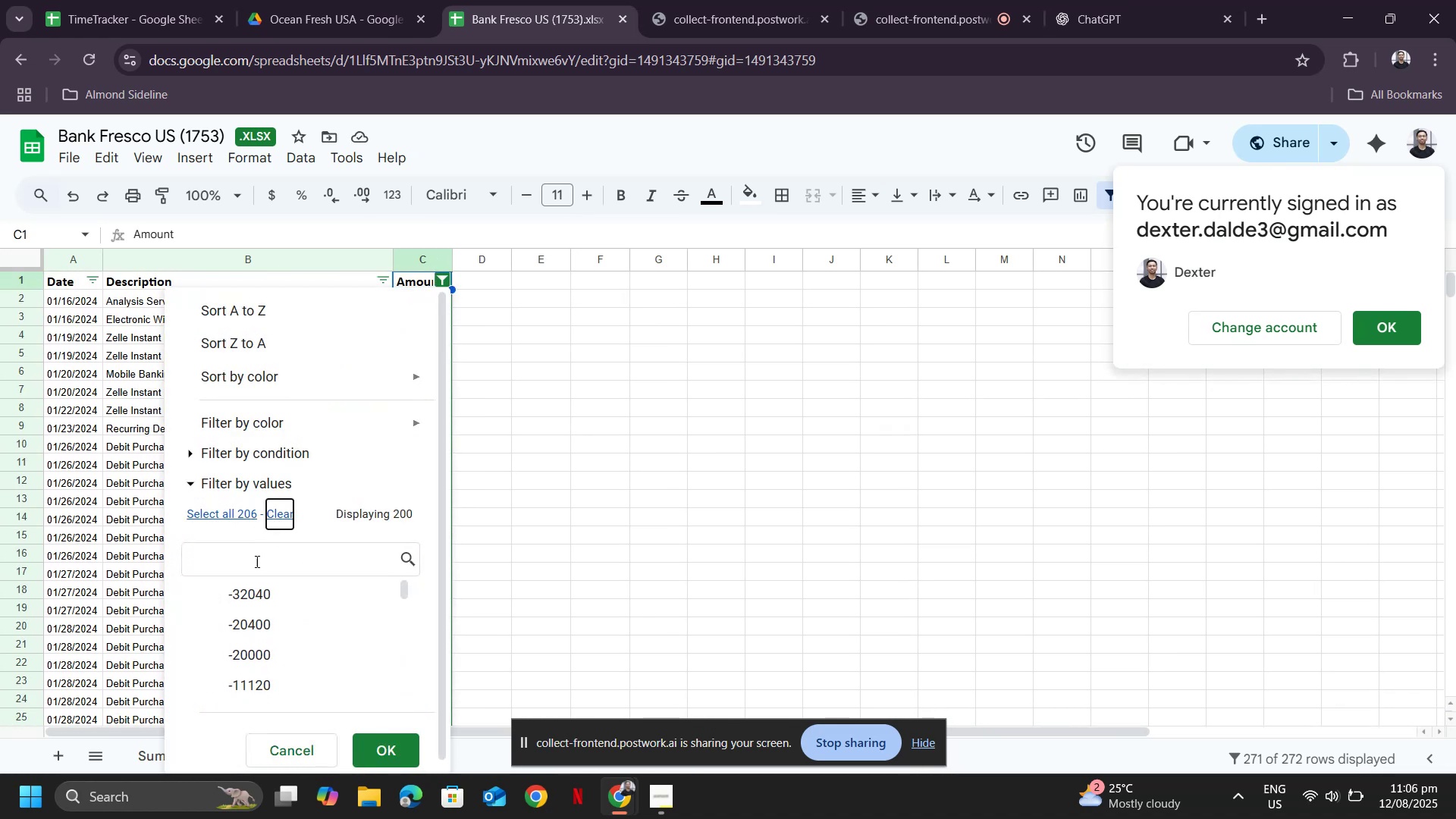 
left_click([256, 560])
 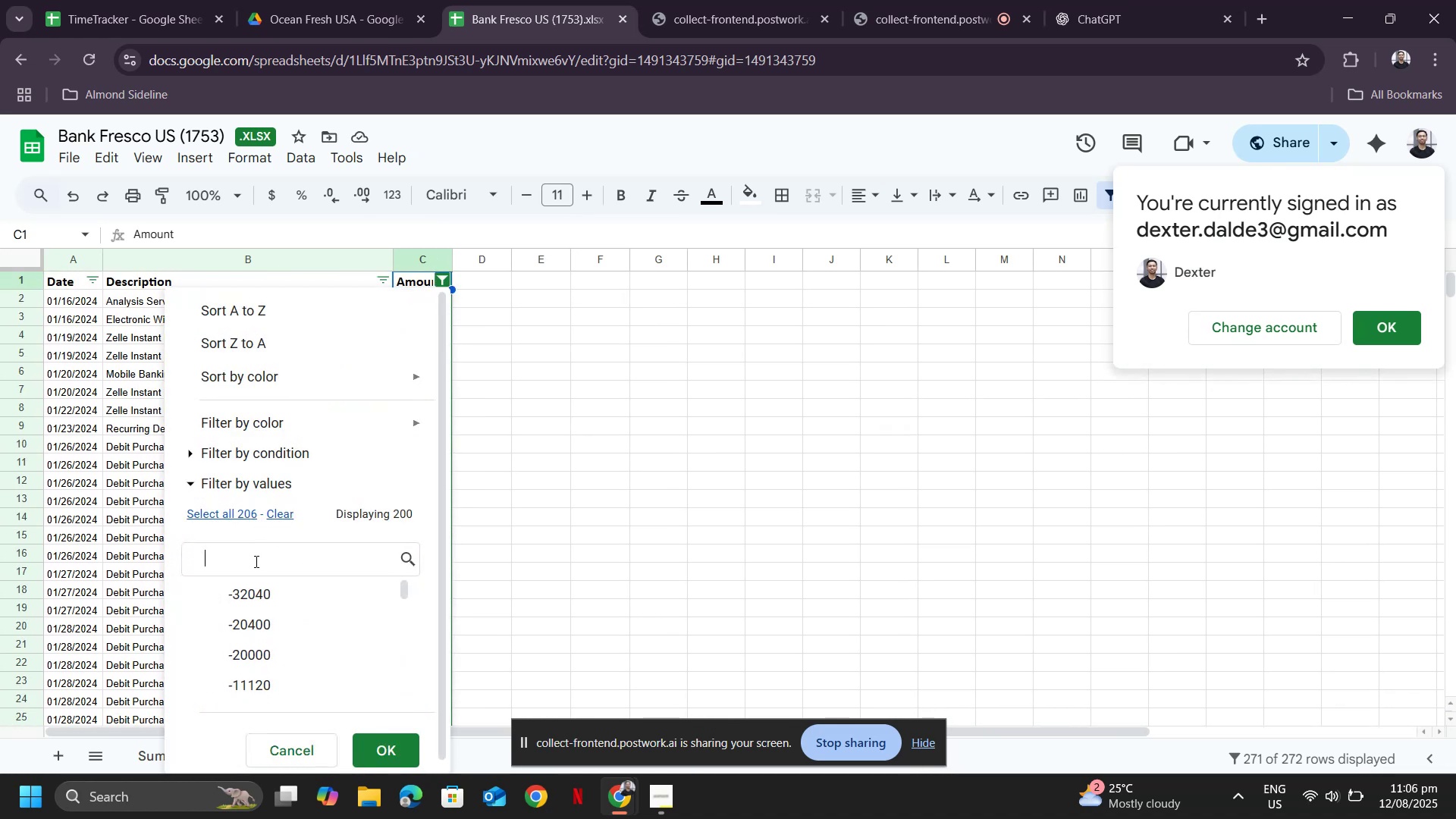 
type(1000)
 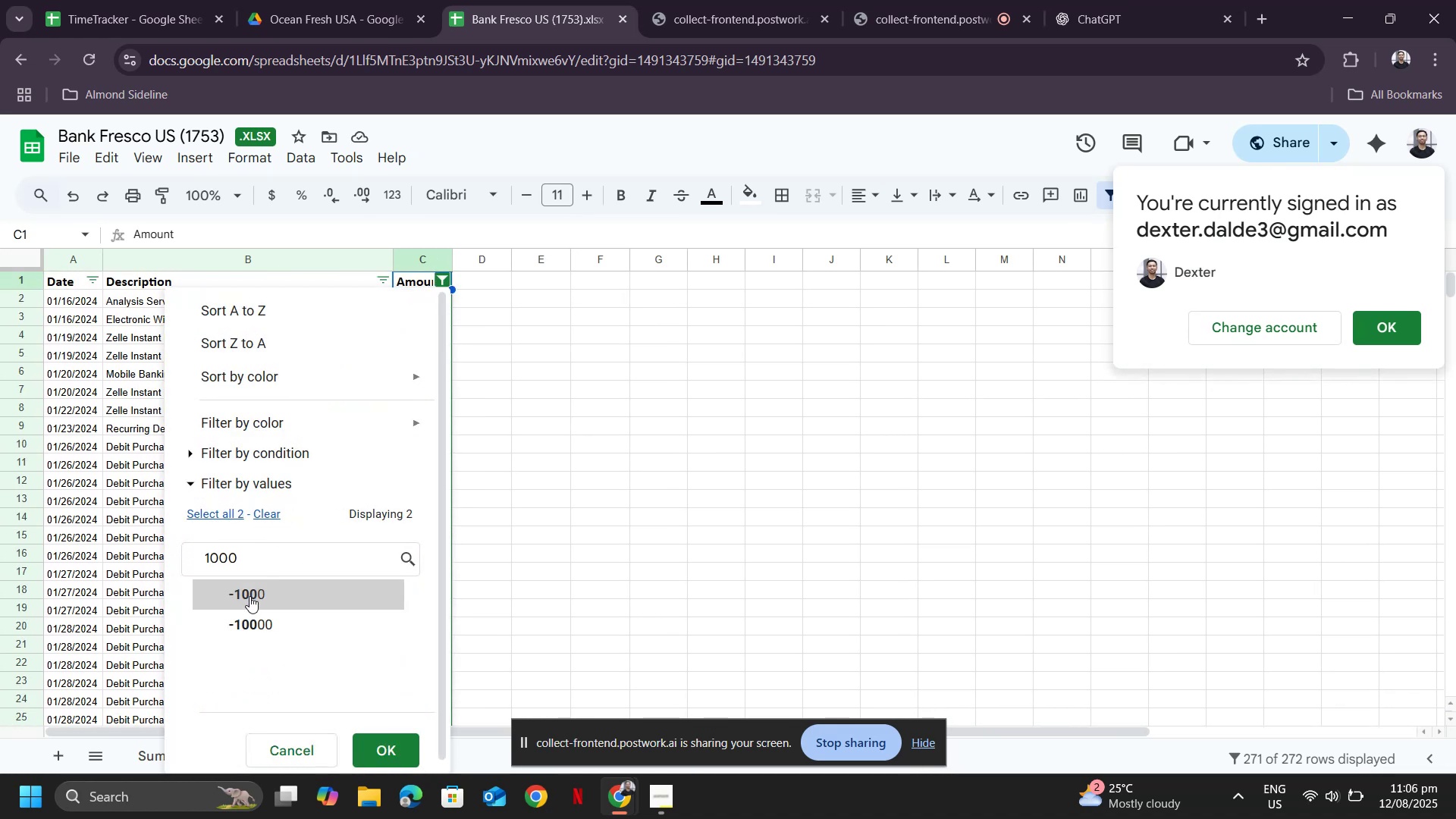 
left_click([249, 594])
 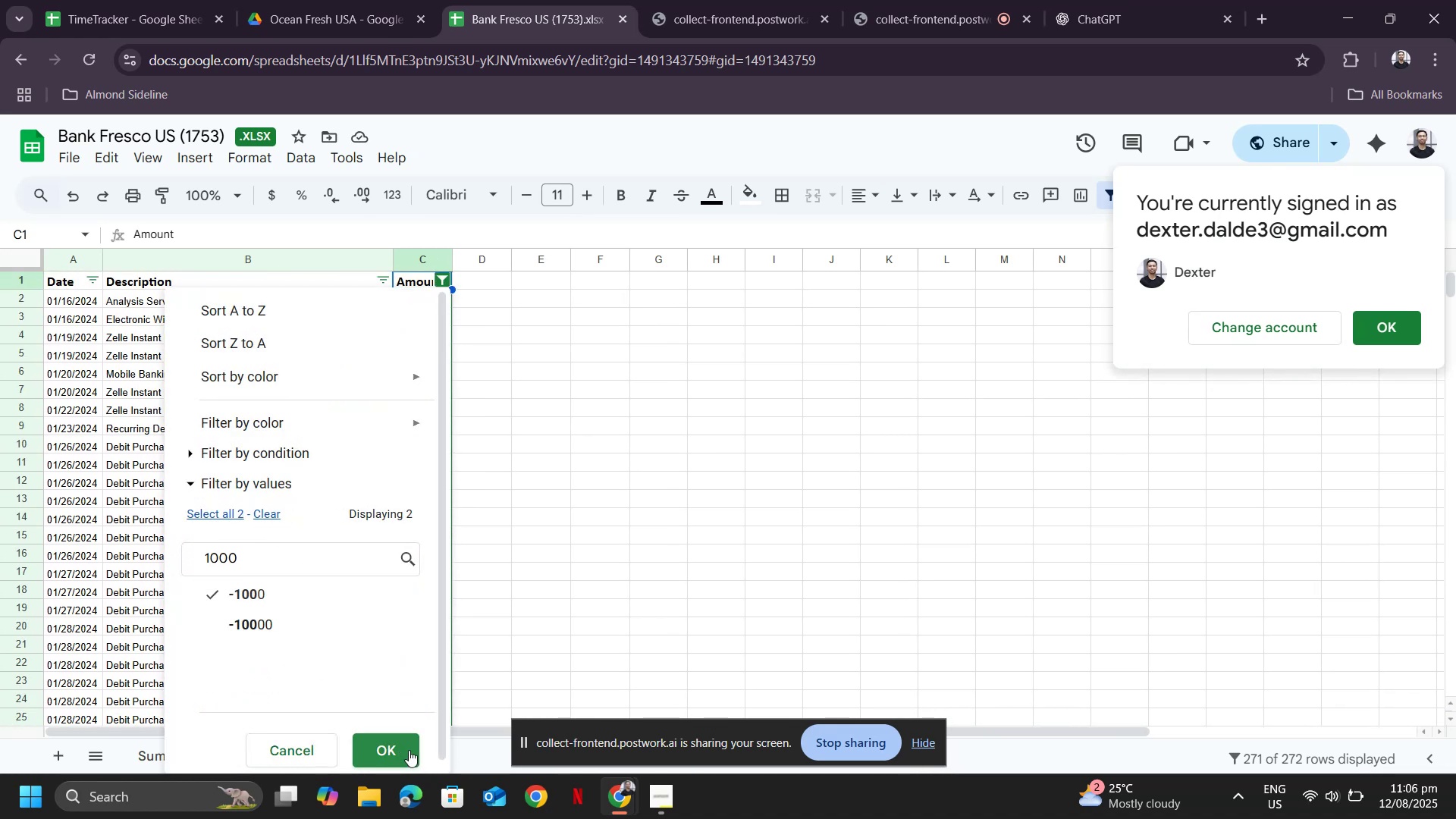 
left_click([409, 750])
 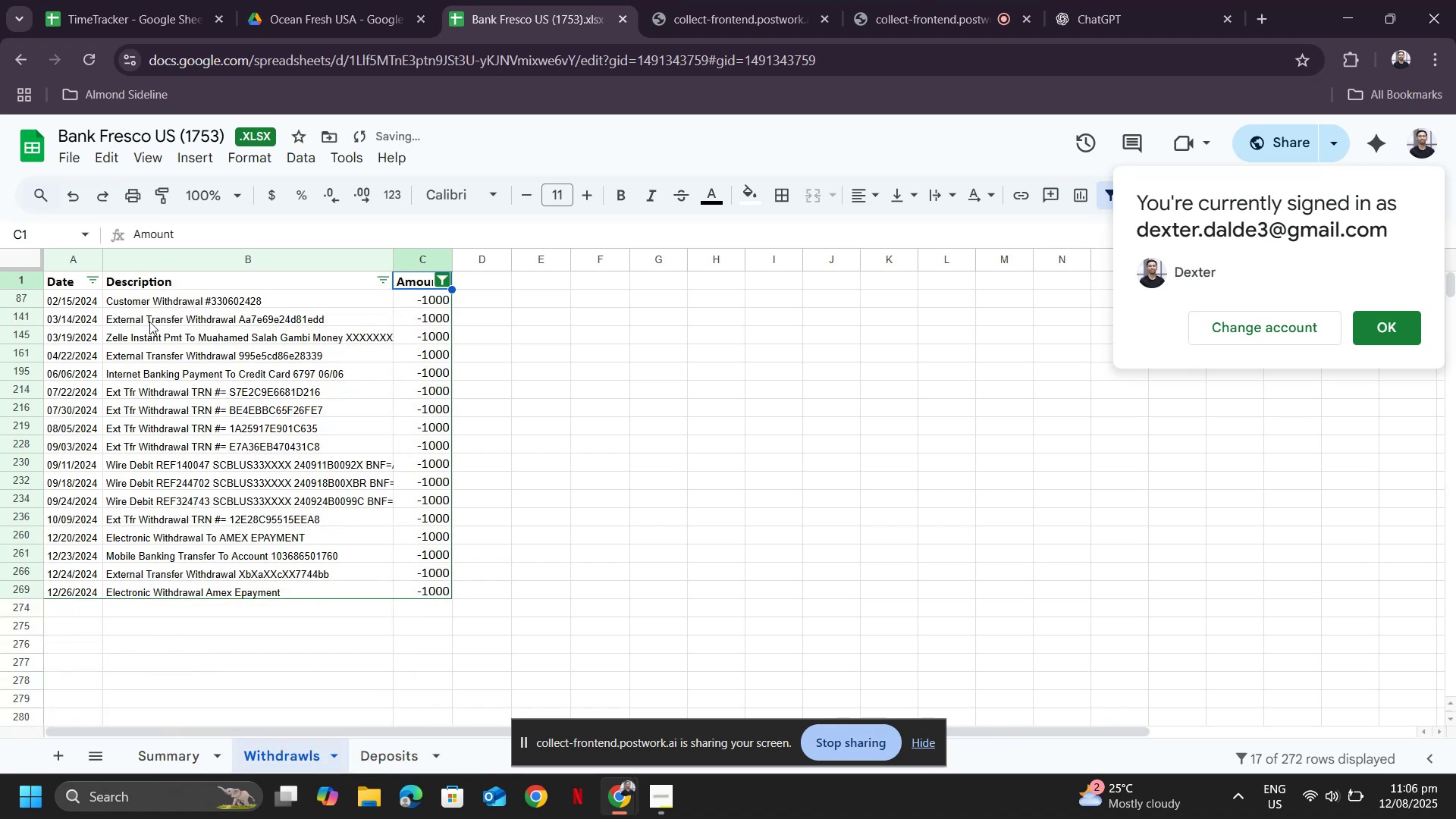 
left_click([130, 405])
 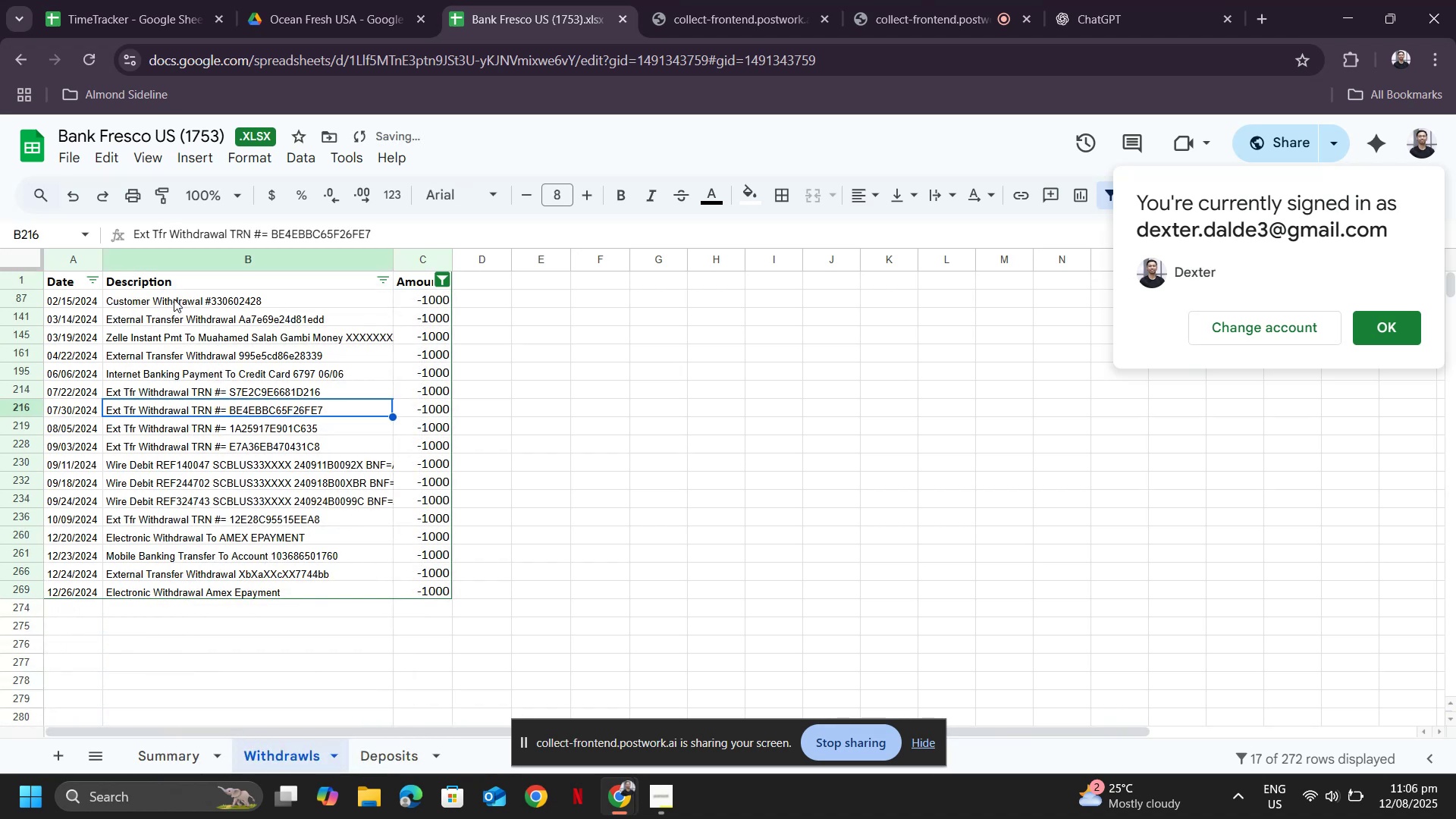 
left_click([174, 299])
 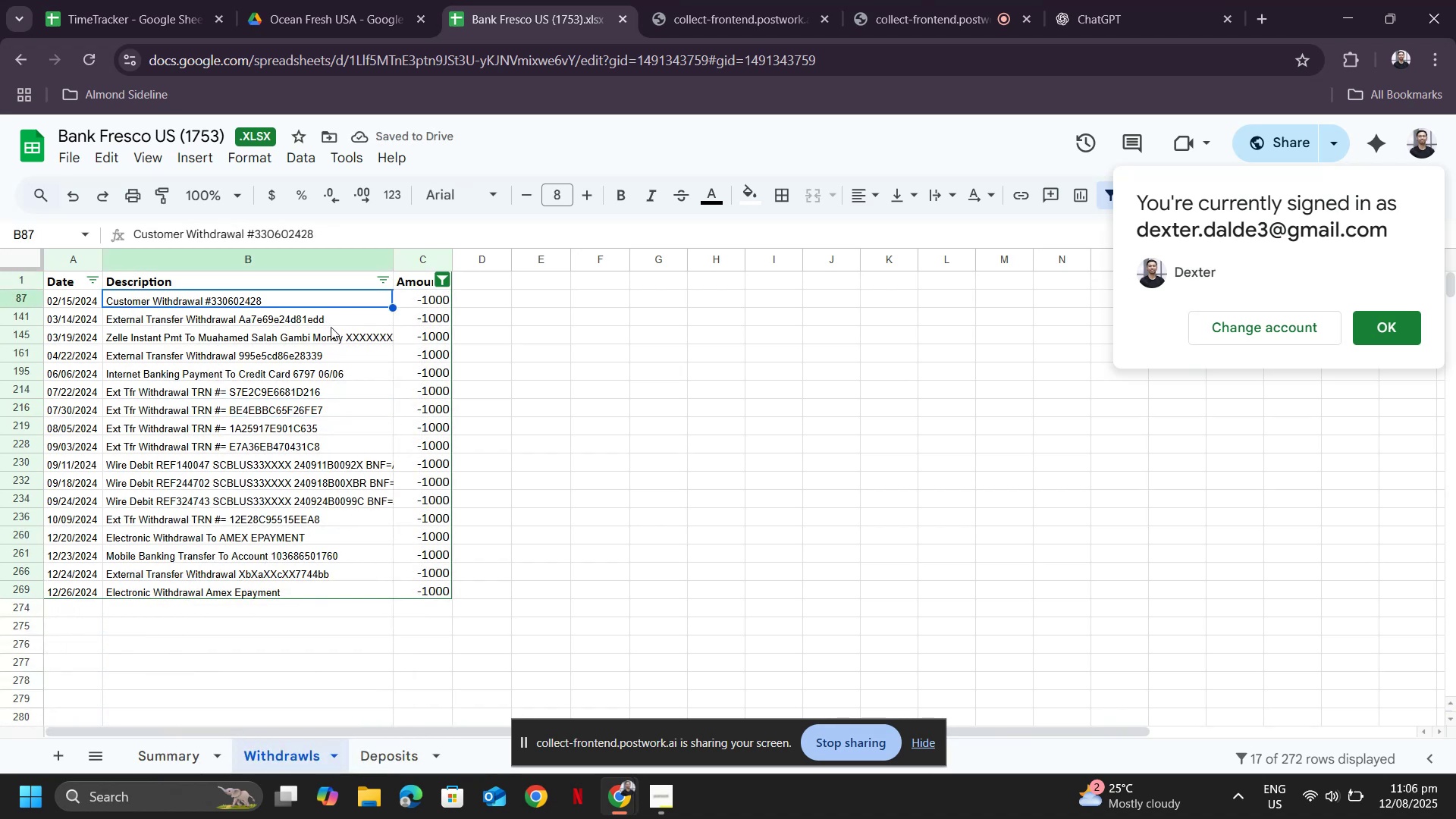 
key(Alt+AltLeft)
 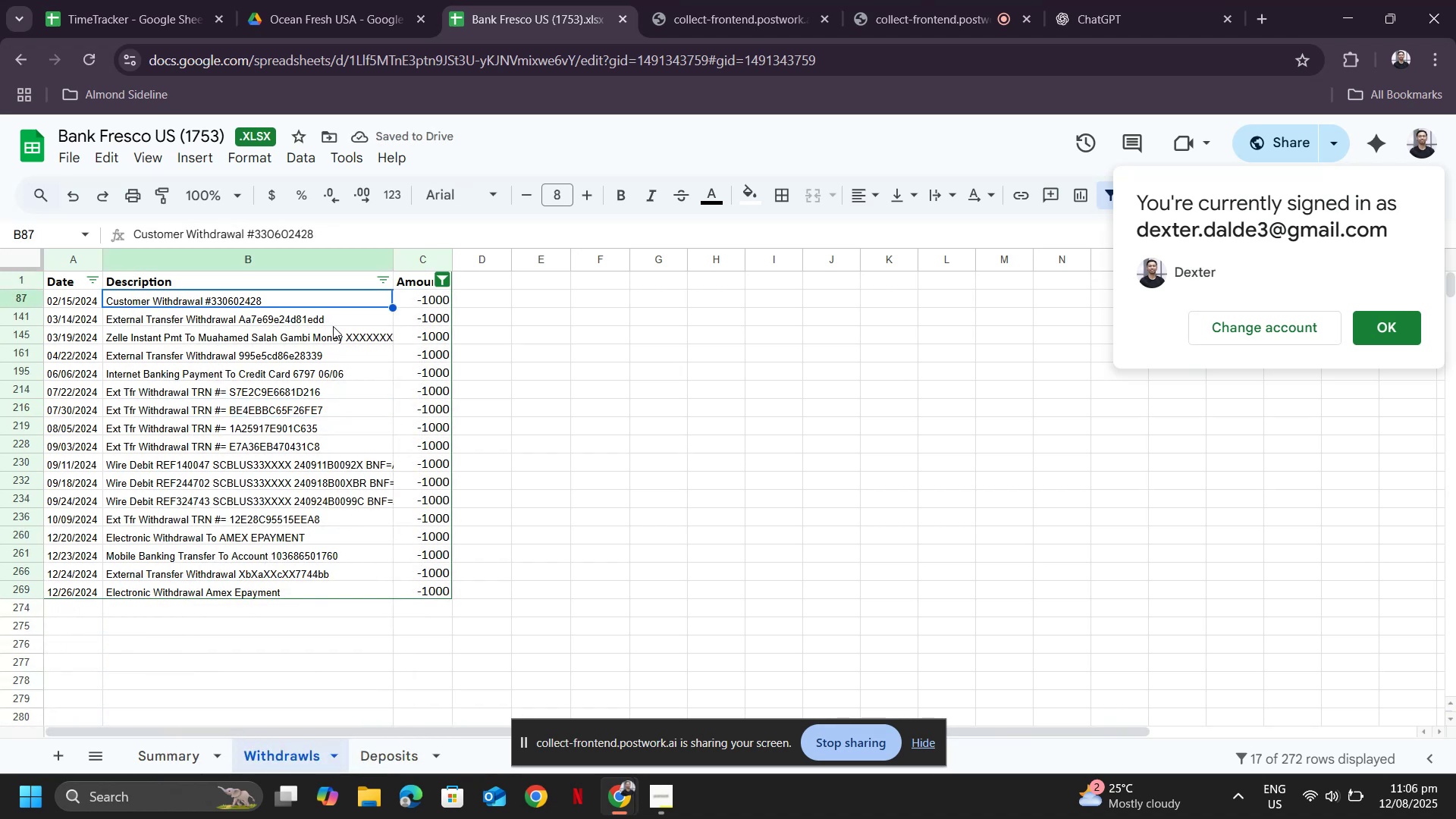 
key(Alt+Tab)
 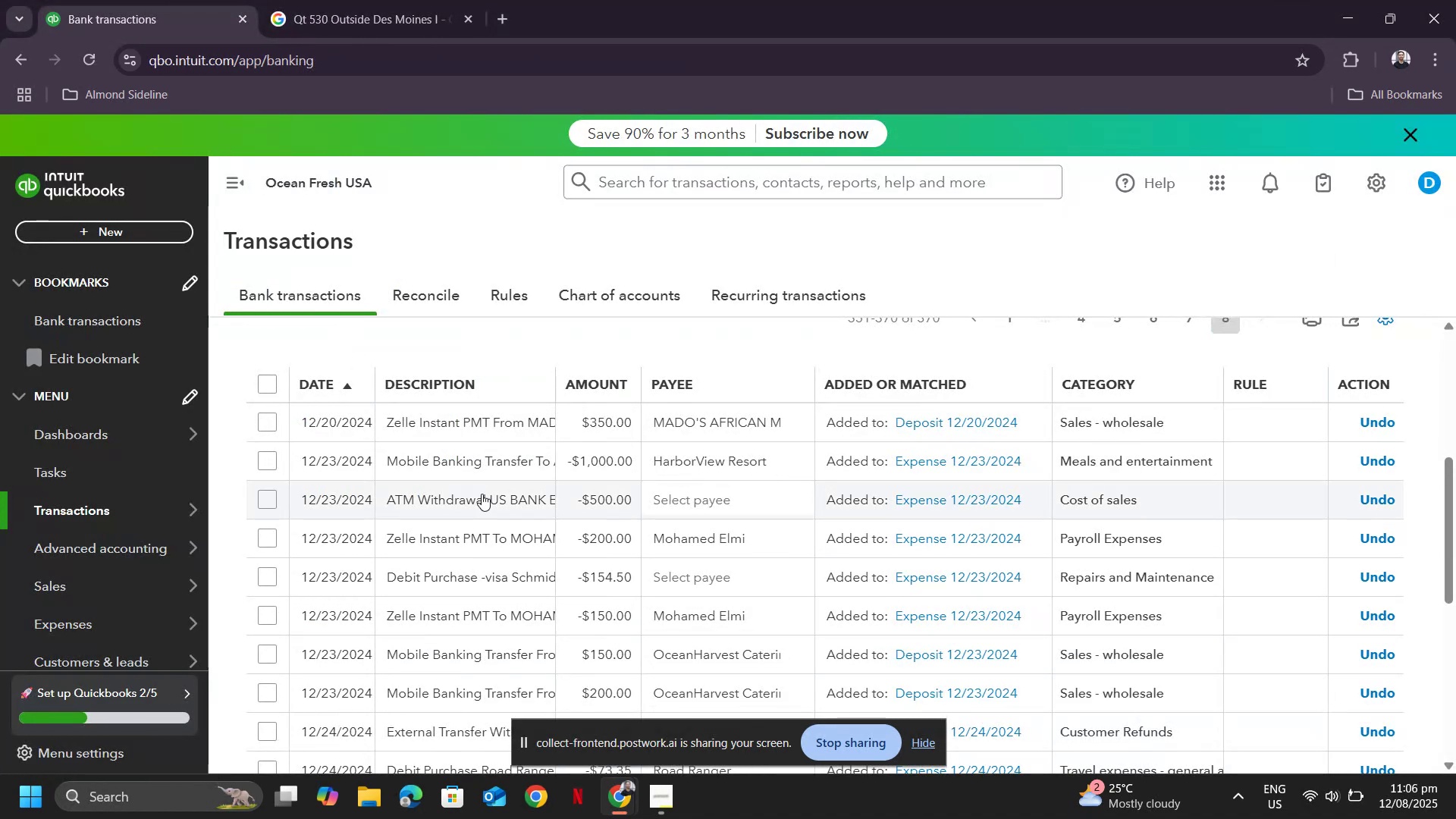 
scroll: coordinate [516, 479], scroll_direction: up, amount: 5.0
 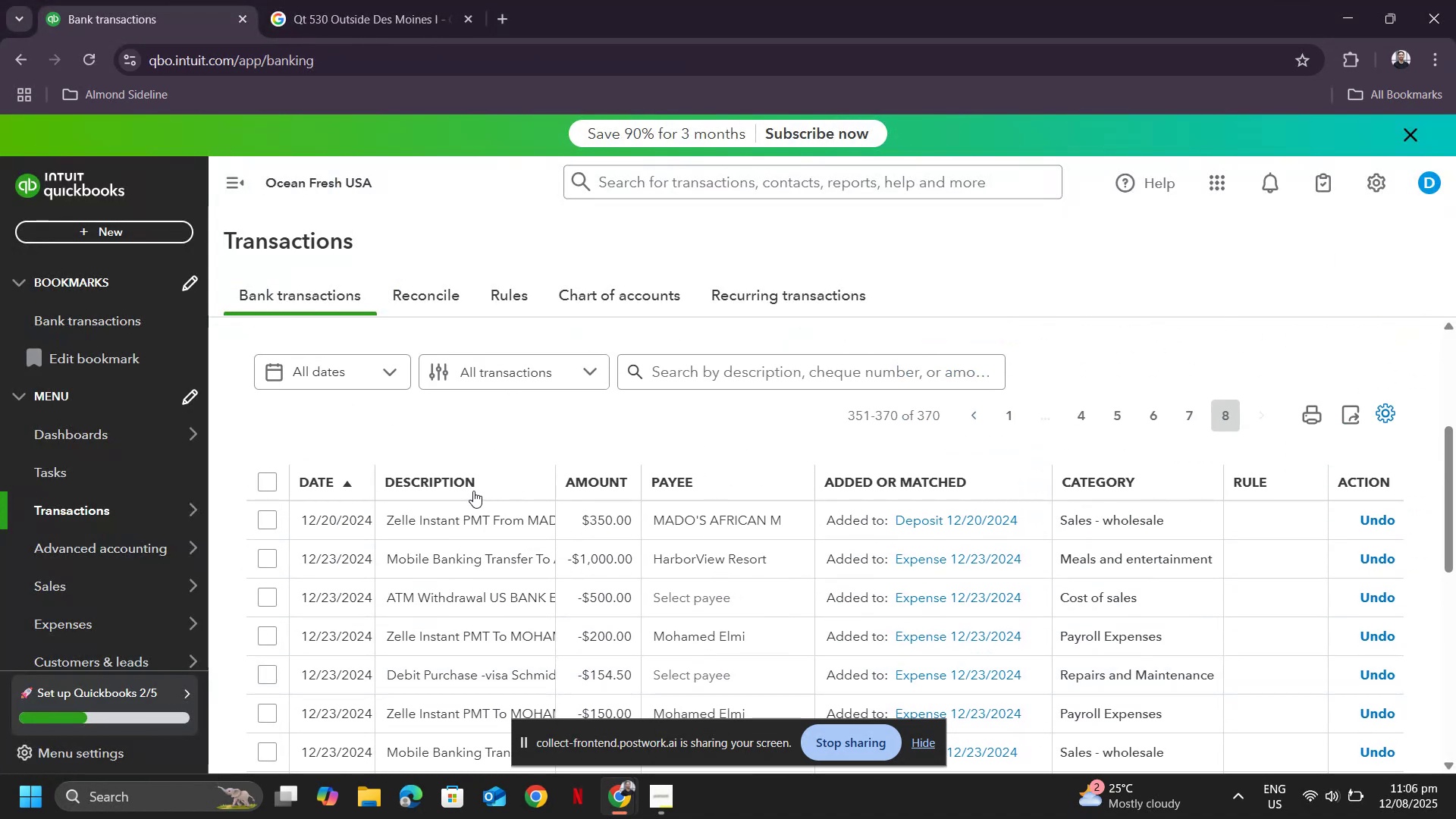 
left_click([598, 487])
 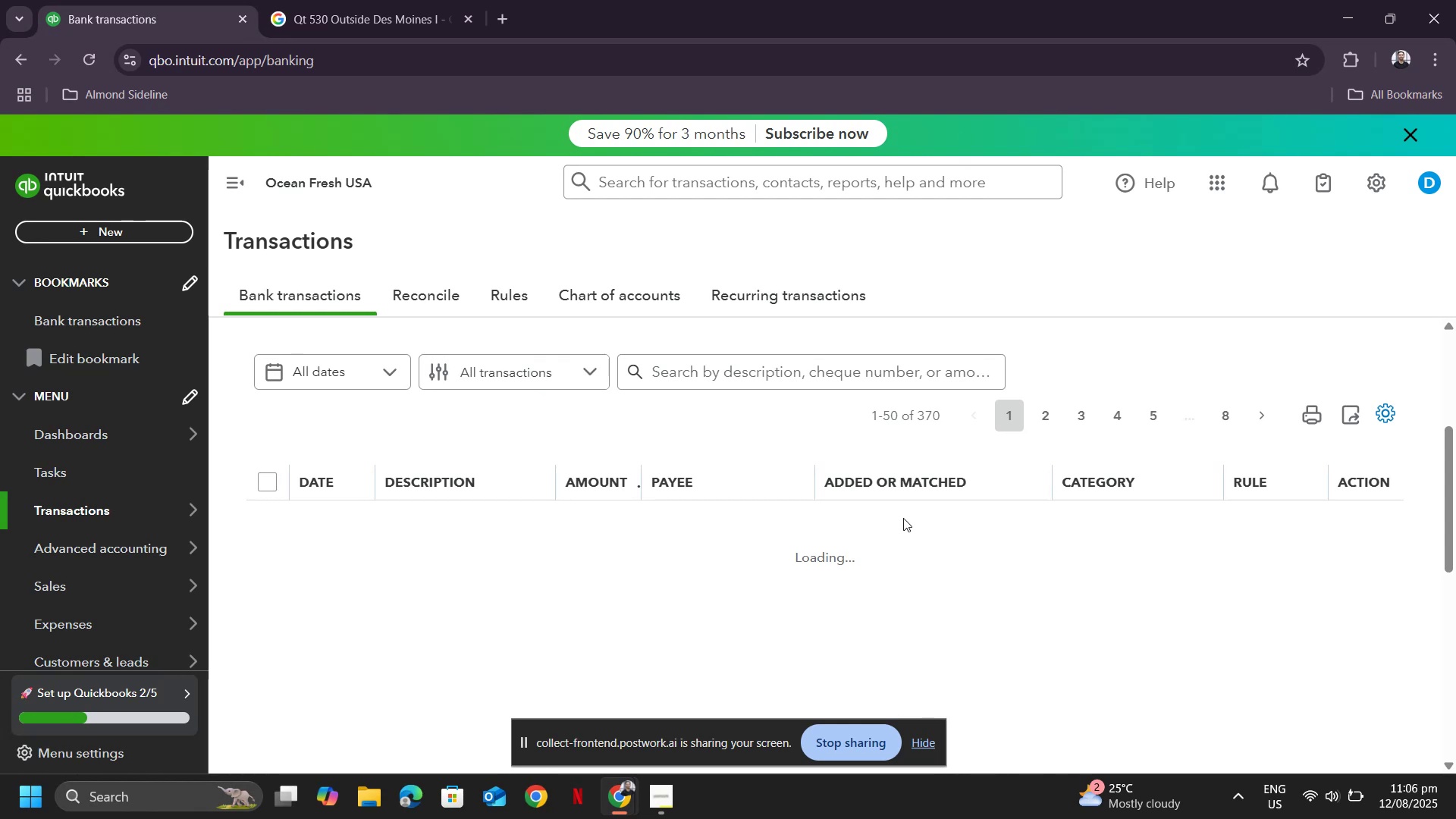 
scroll: coordinate [700, 516], scroll_direction: down, amount: 18.0
 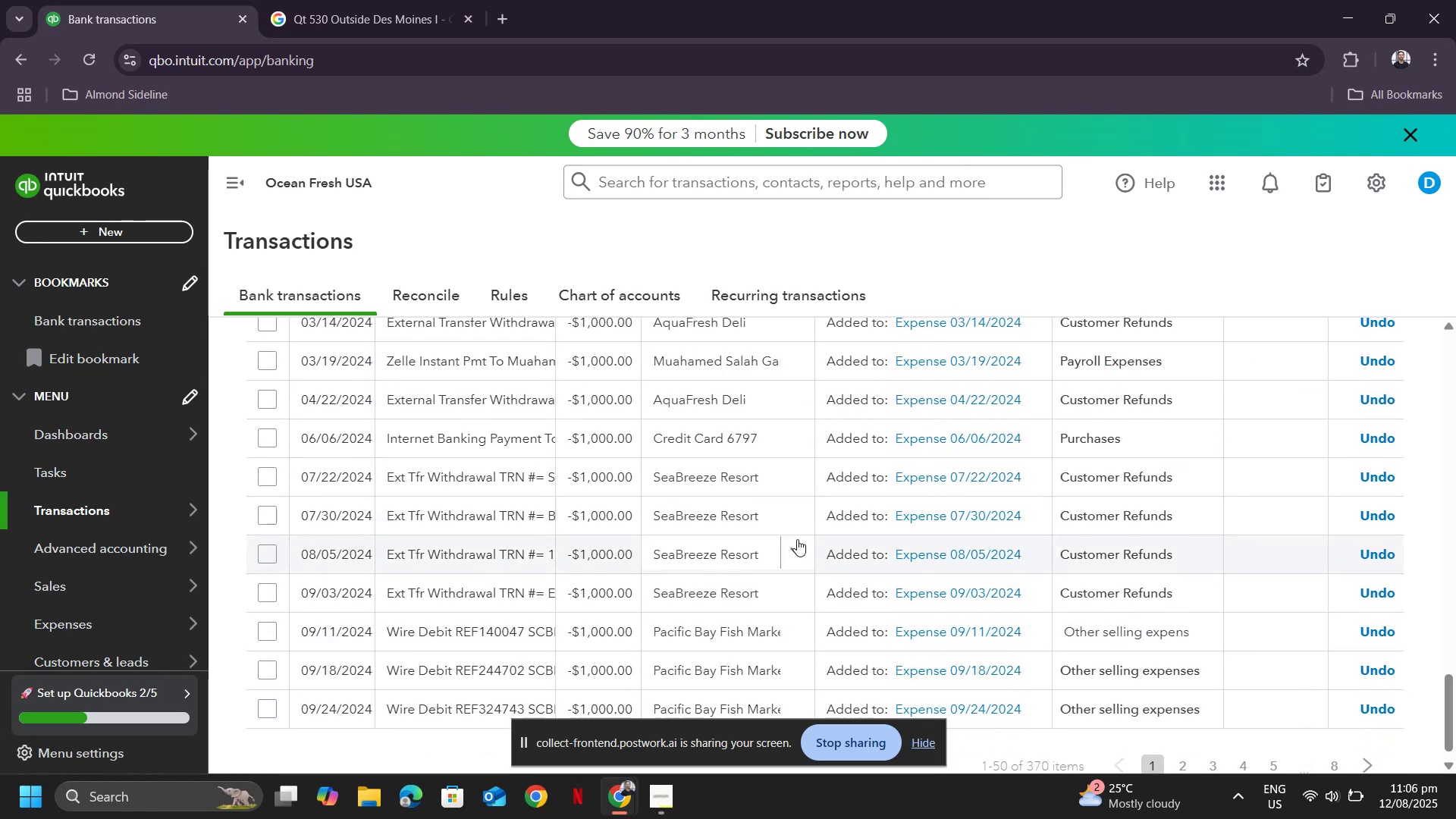 
scroll: coordinate [592, 470], scroll_direction: up, amount: 2.0
 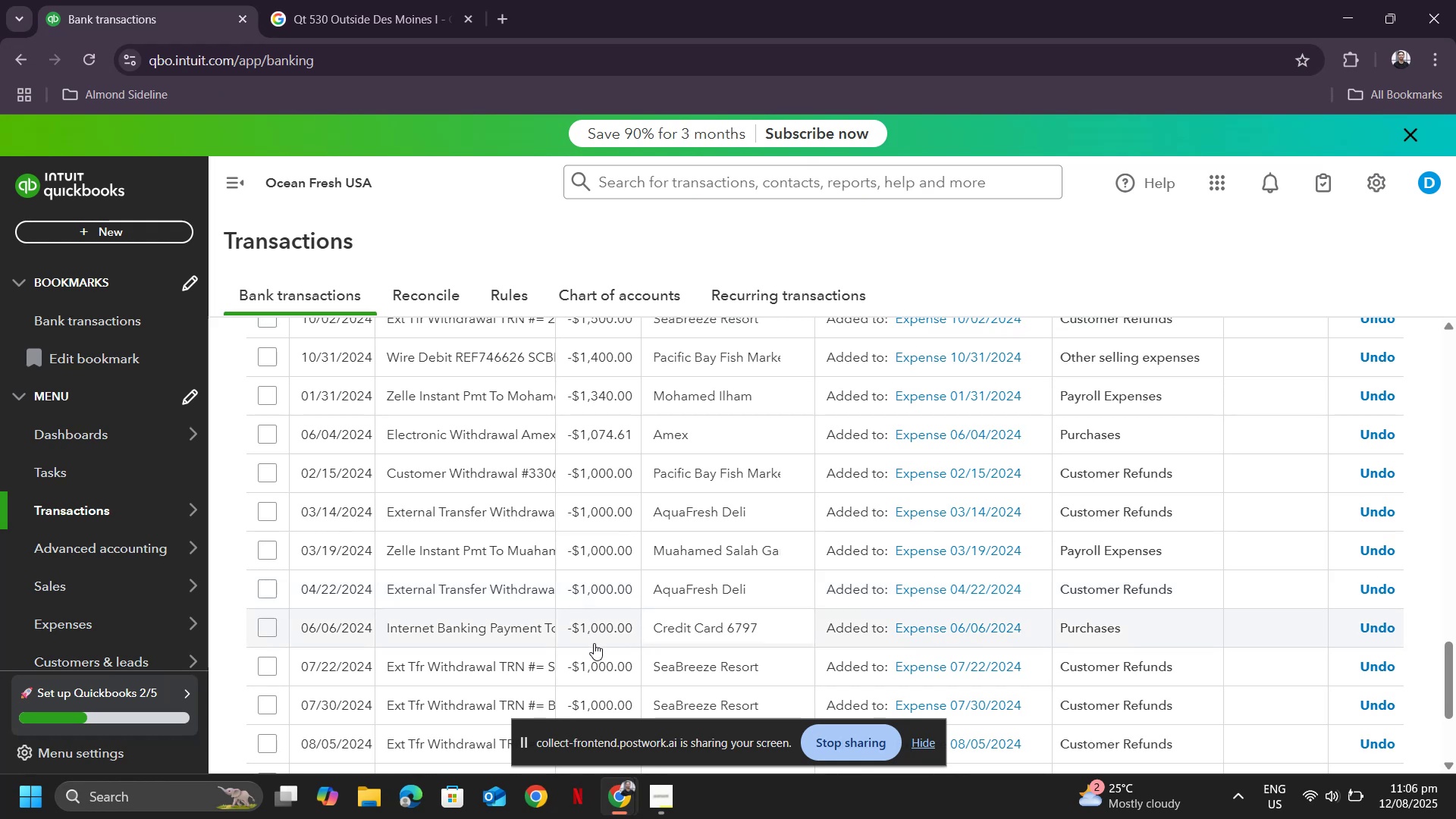 
wait(6.08)
 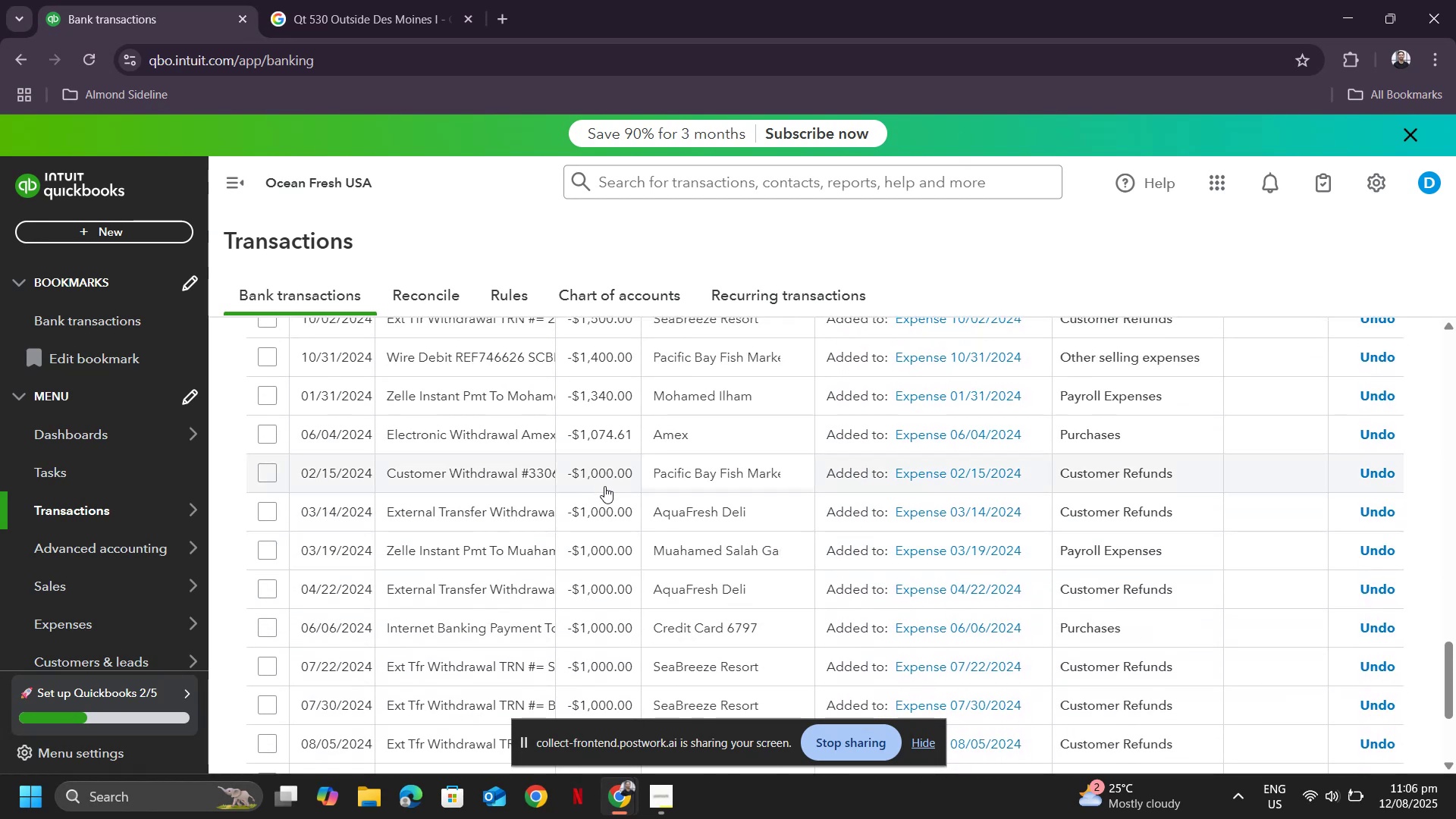 
scroll: coordinate [609, 629], scroll_direction: down, amount: 4.0
 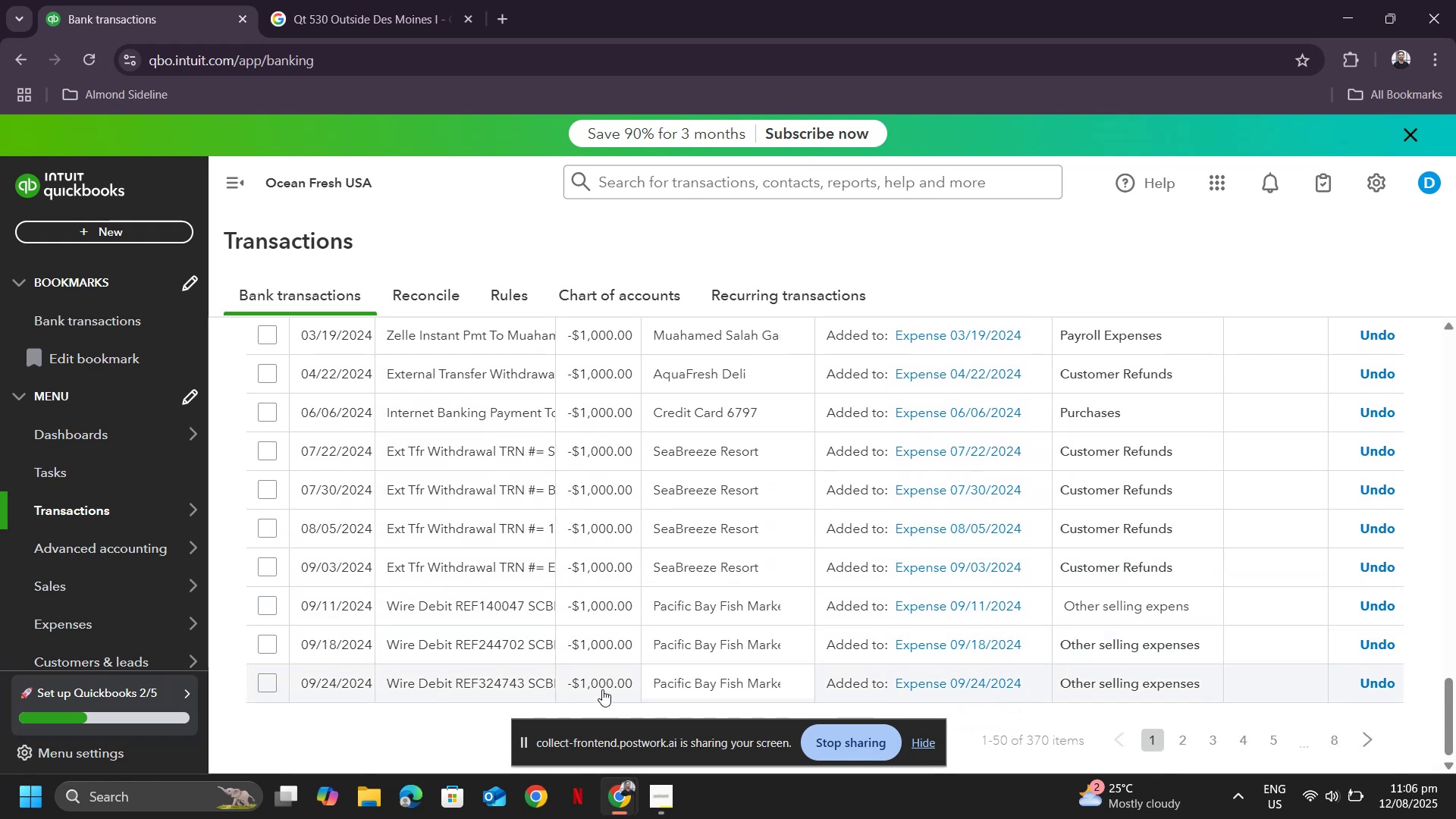 
left_click([1177, 733])
 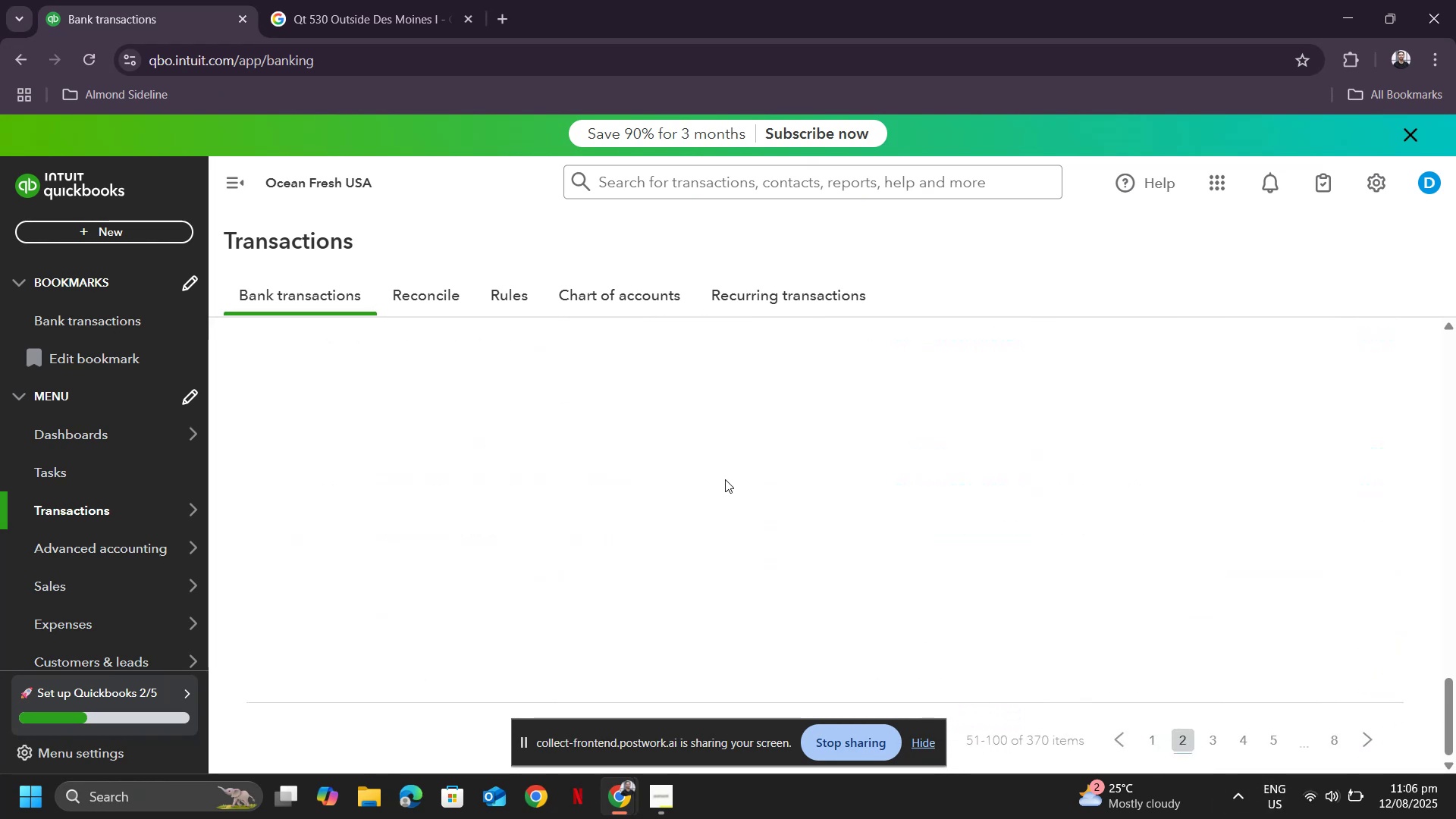 
key(Alt+AltLeft)
 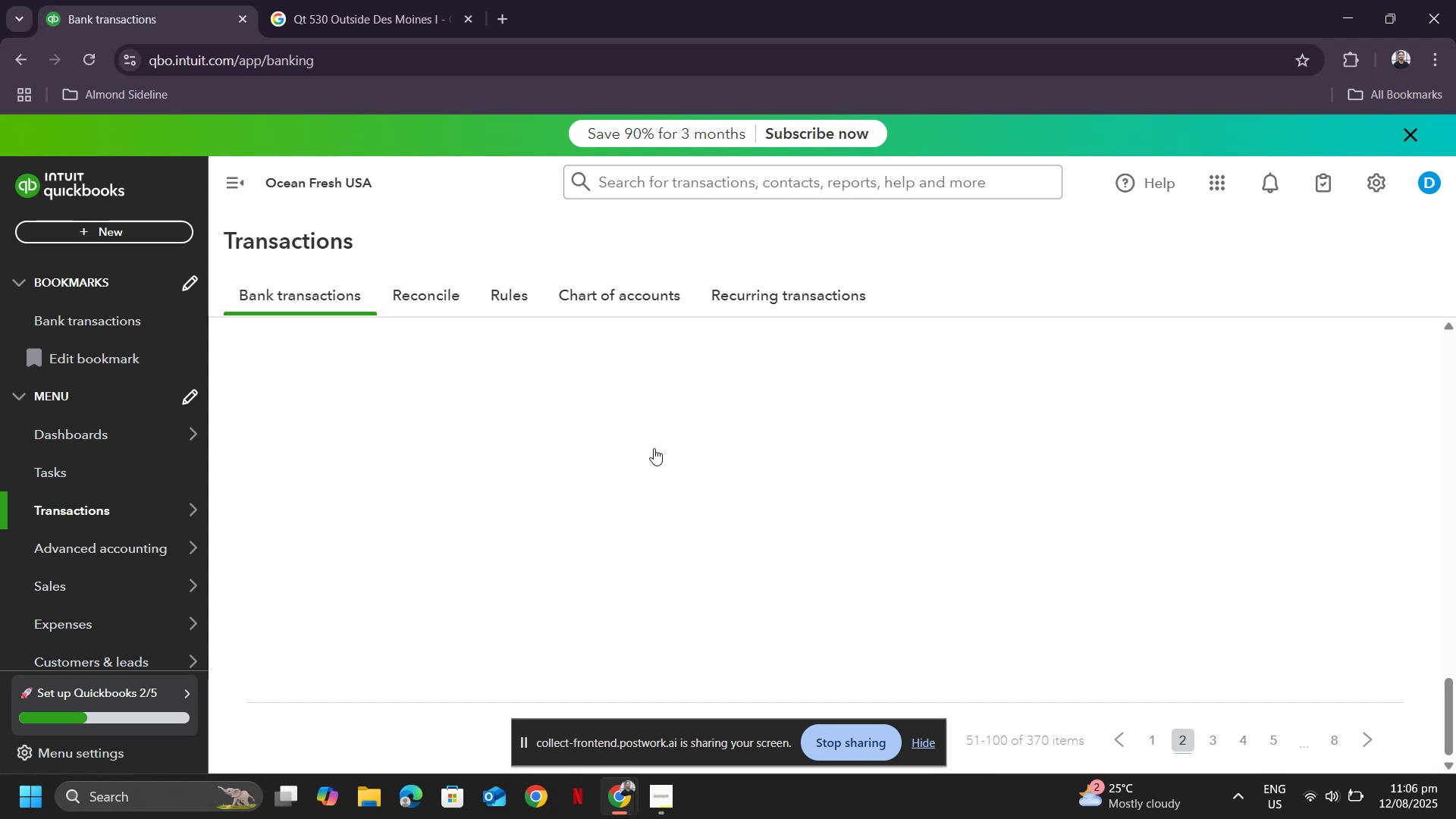 
key(Alt+Tab)
 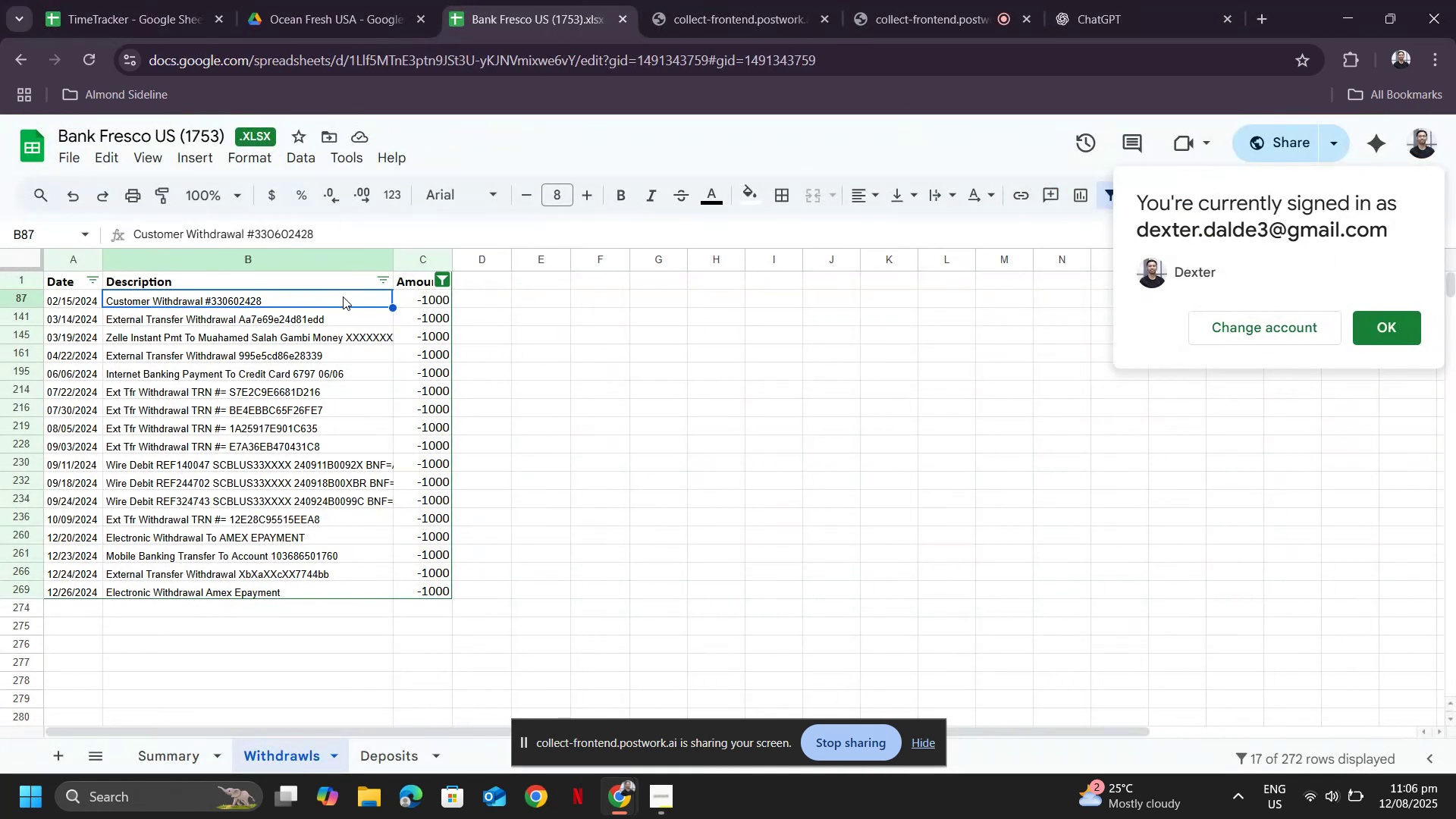 
left_click_drag(start_coordinate=[343, 297], to_coordinate=[334, 595])
 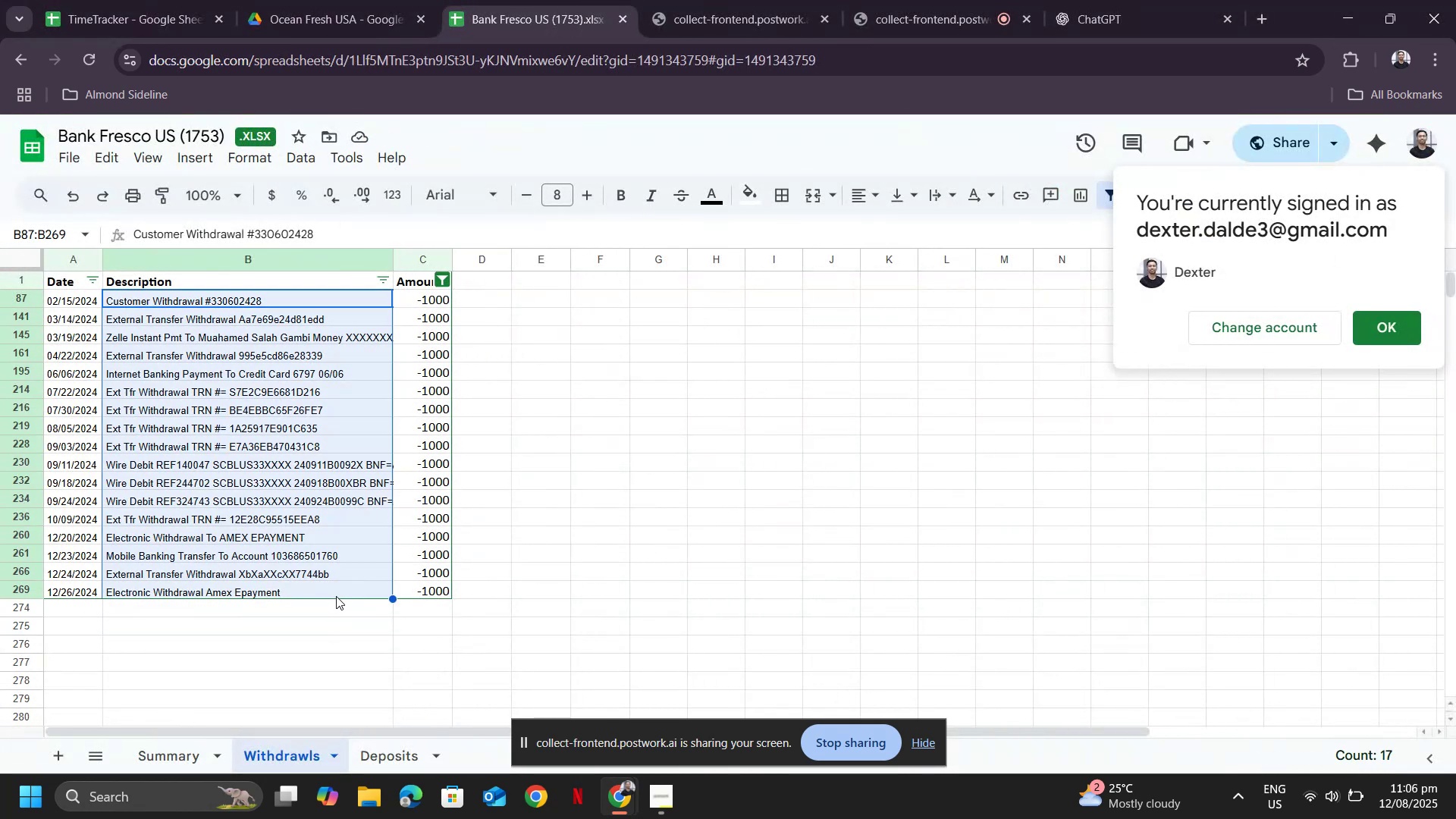 
key(Alt+AltLeft)
 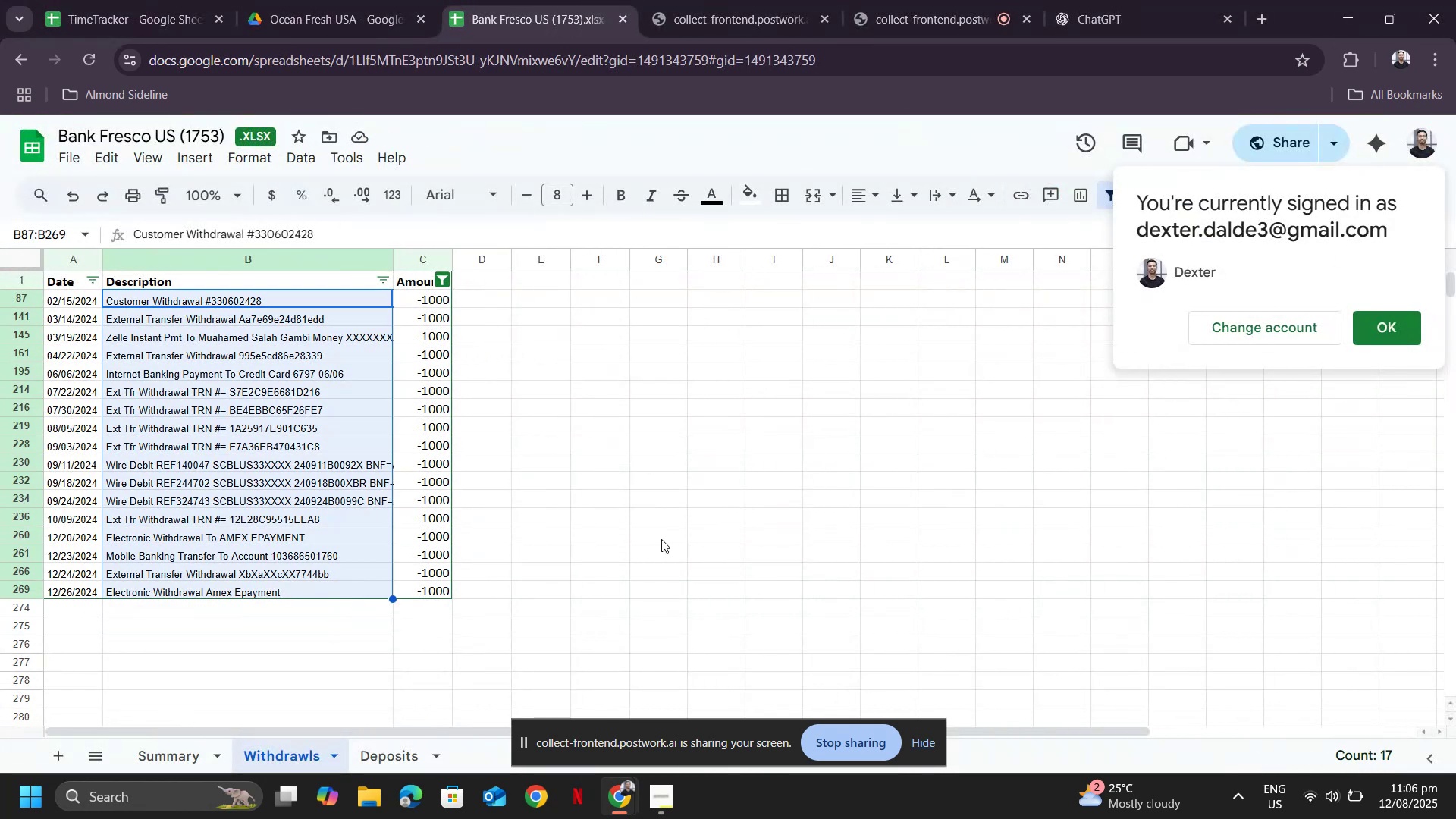 
key(Alt+Tab)
 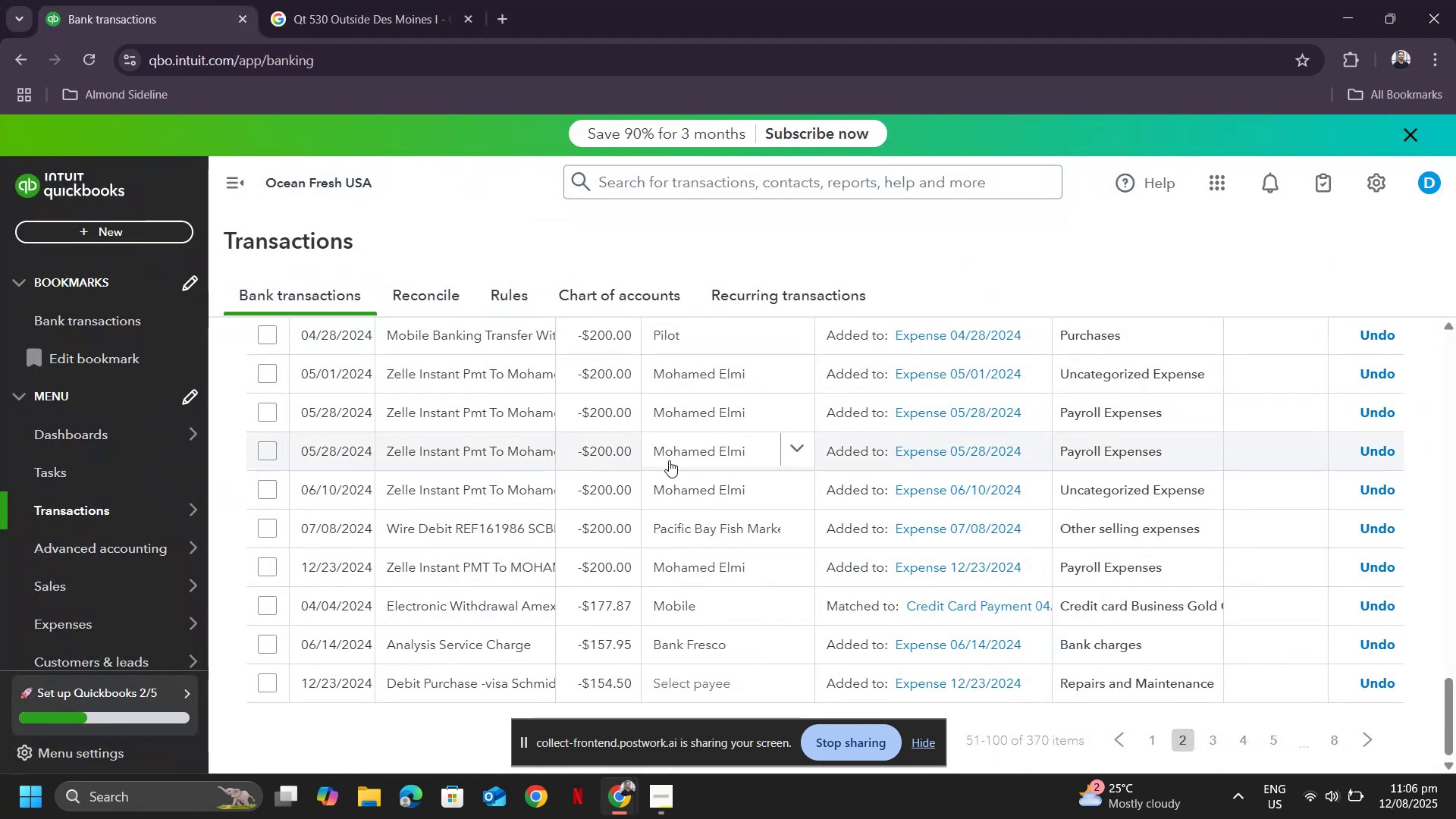 
scroll: coordinate [710, 548], scroll_direction: up, amount: 21.0
 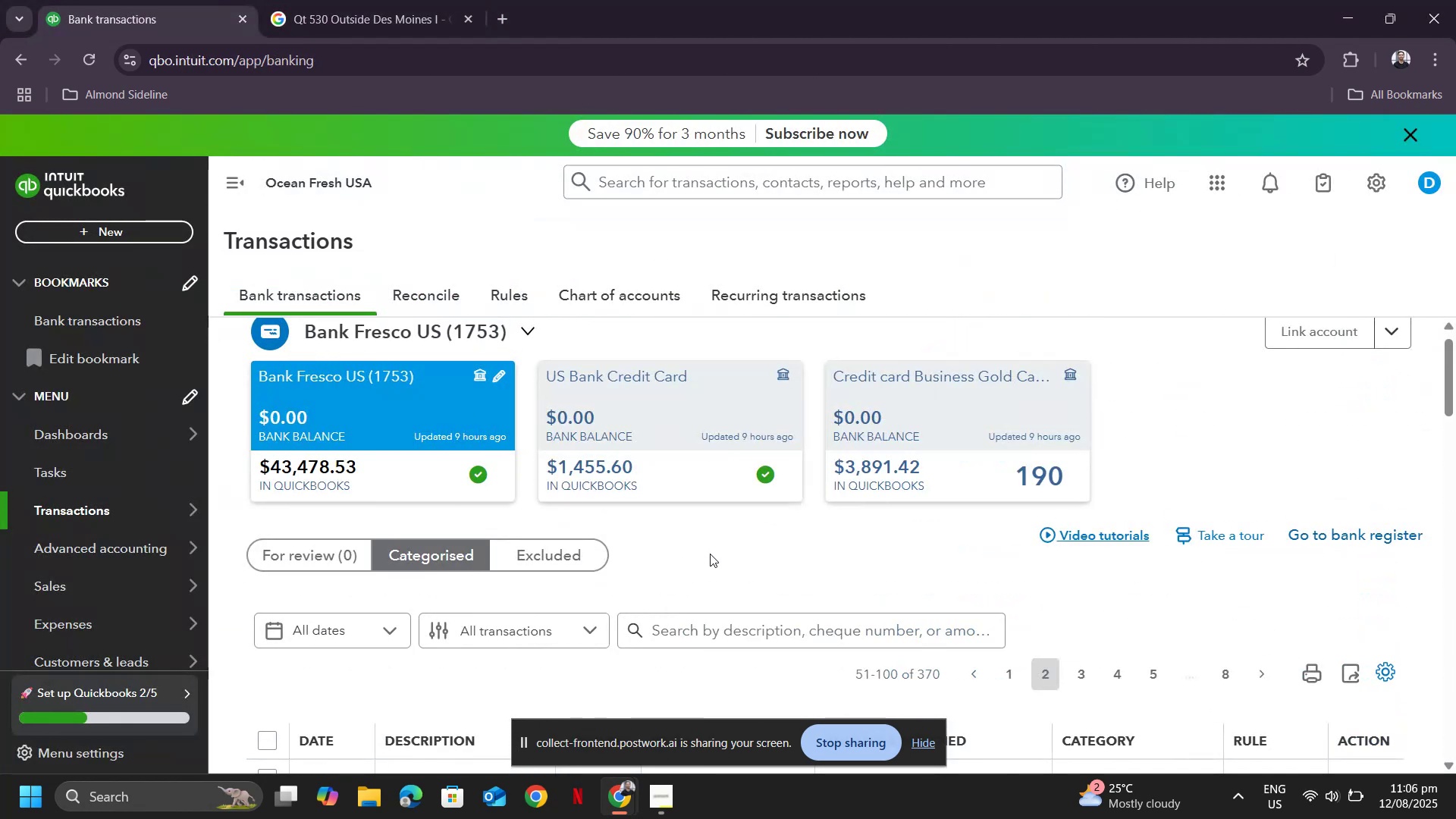 
scroll: coordinate [710, 554], scroll_direction: down, amount: 4.0
 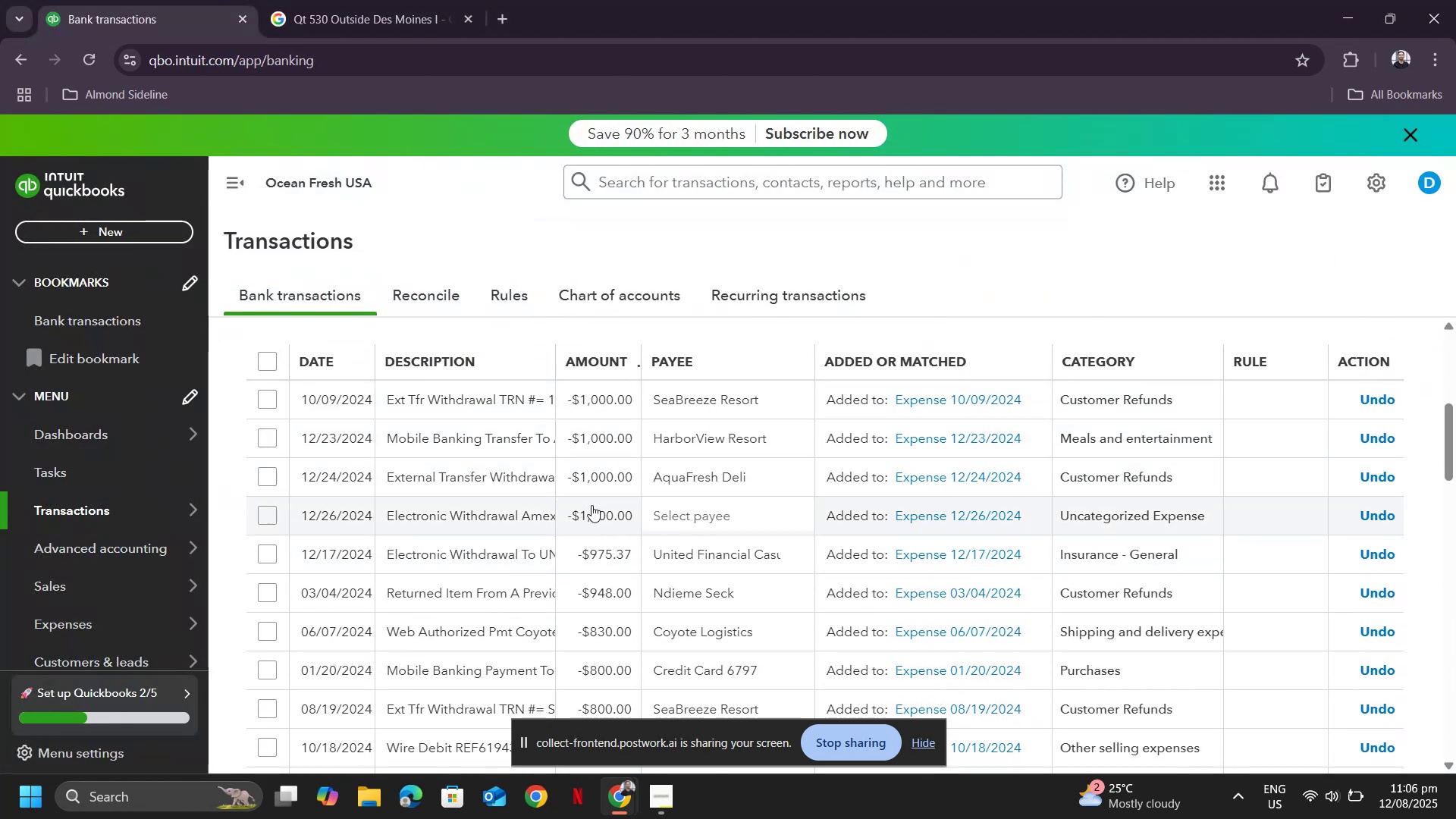 
key(Alt+AltLeft)
 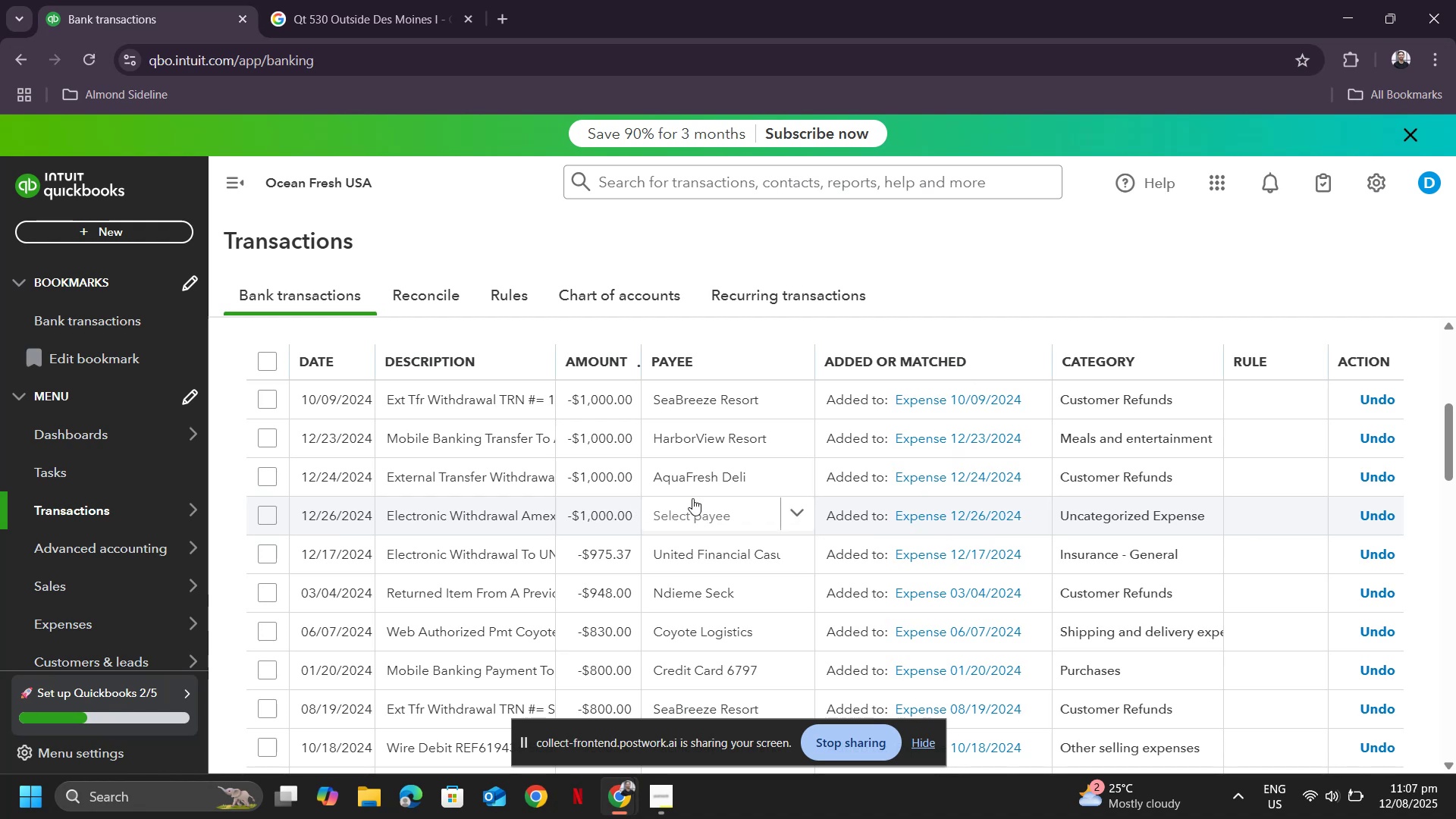 
key(Alt+Tab)
 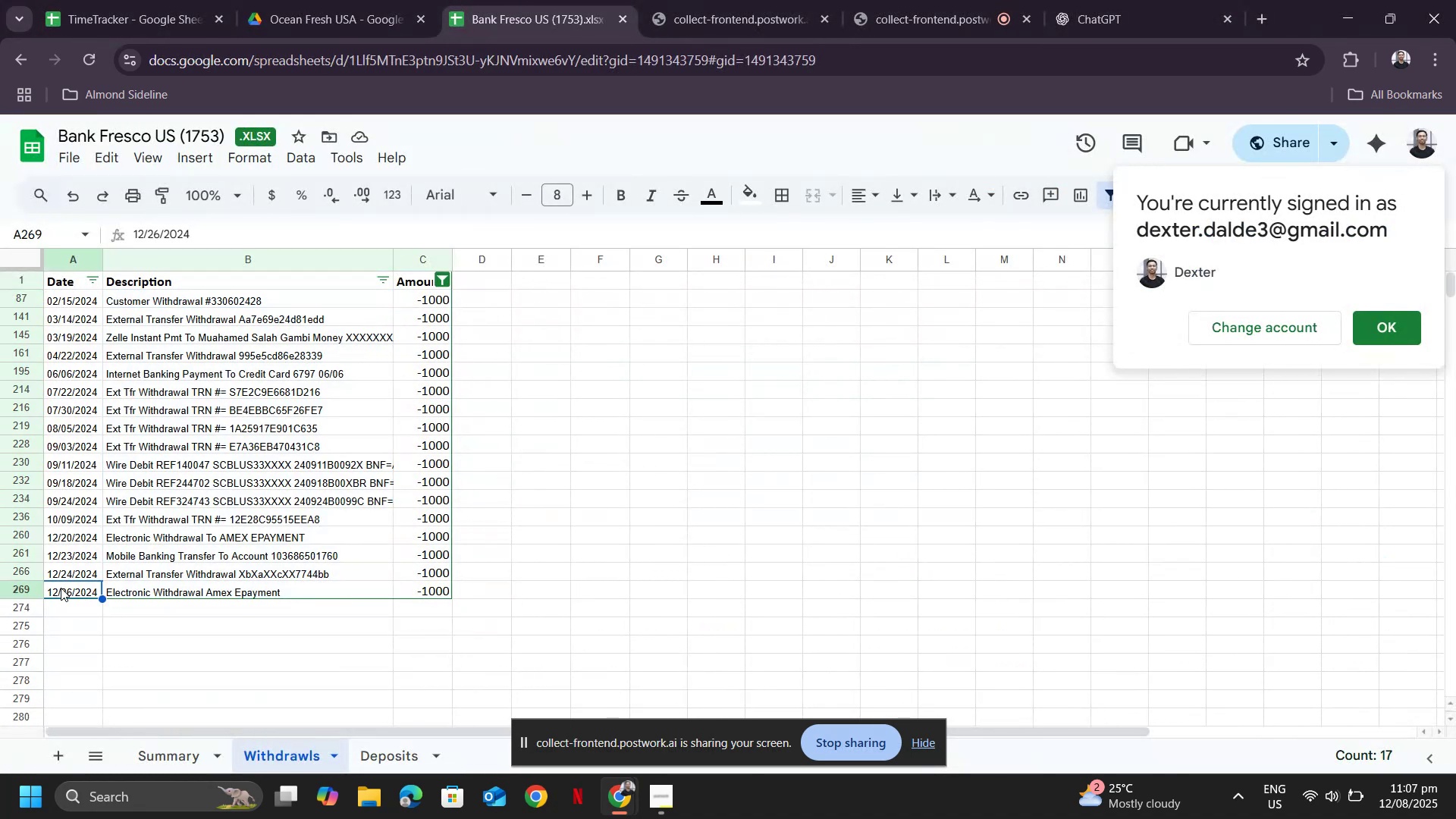 
double_click([60, 564])
 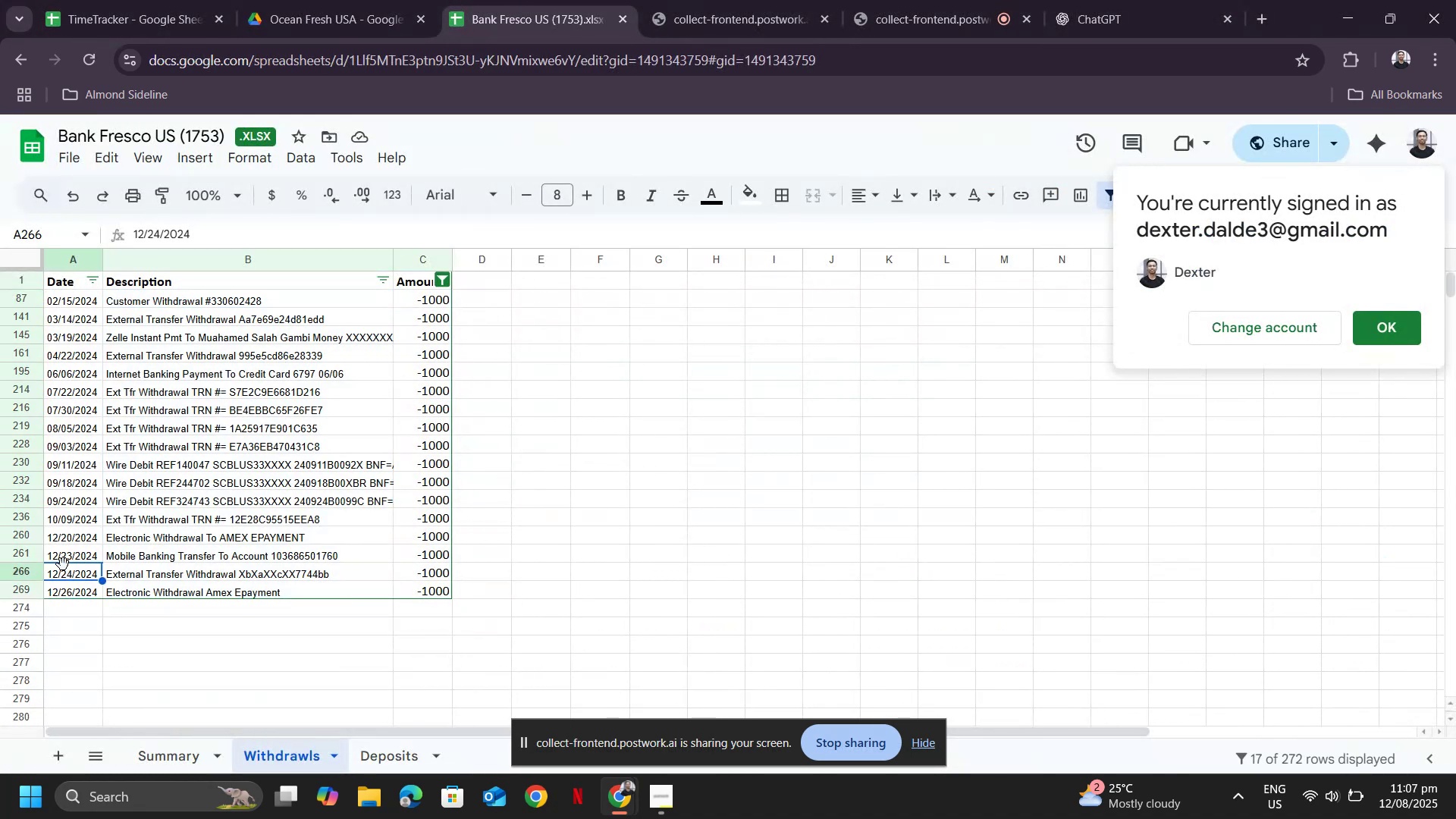 
key(Alt+AltLeft)
 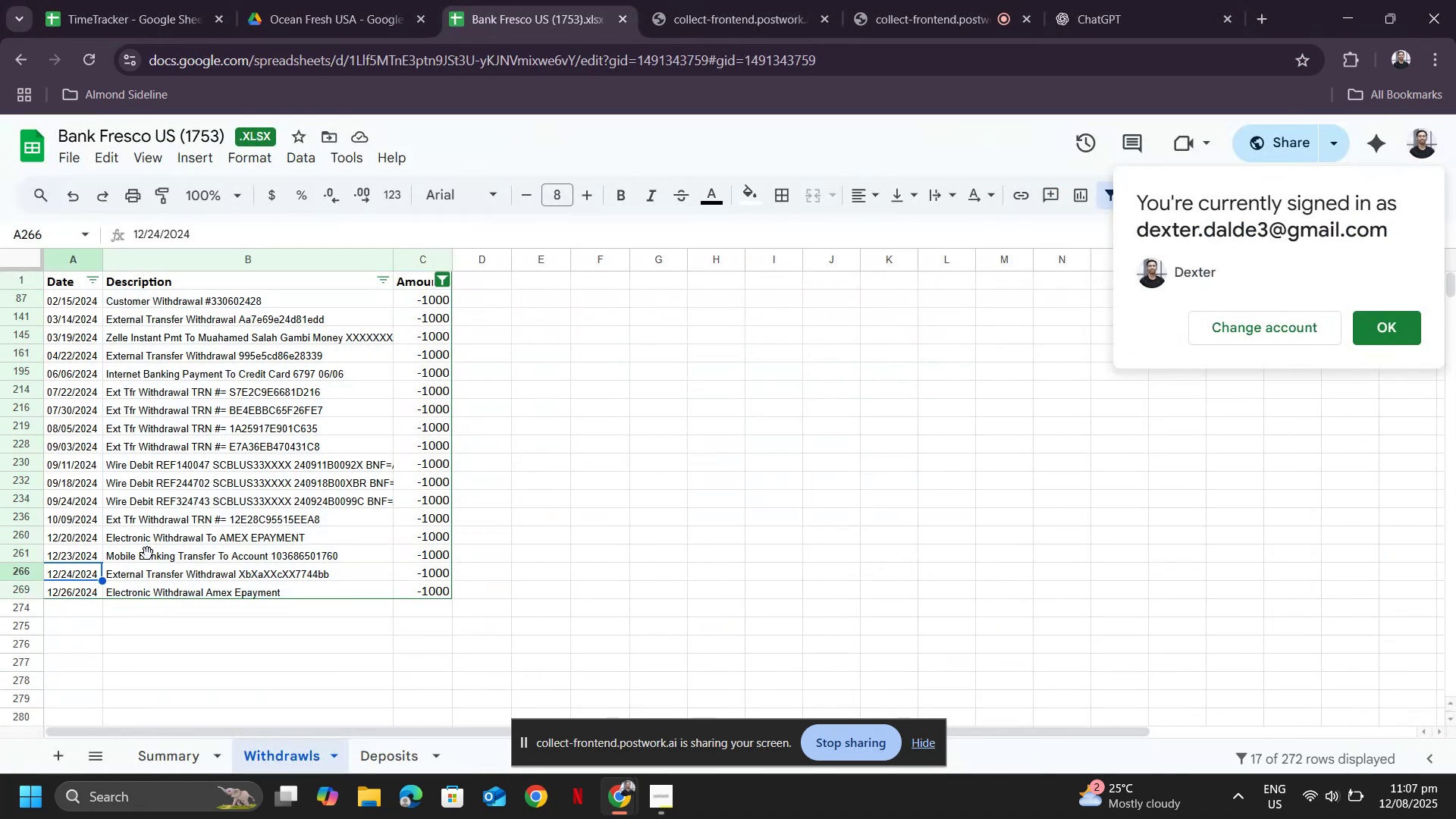 
key(Alt+Tab)
 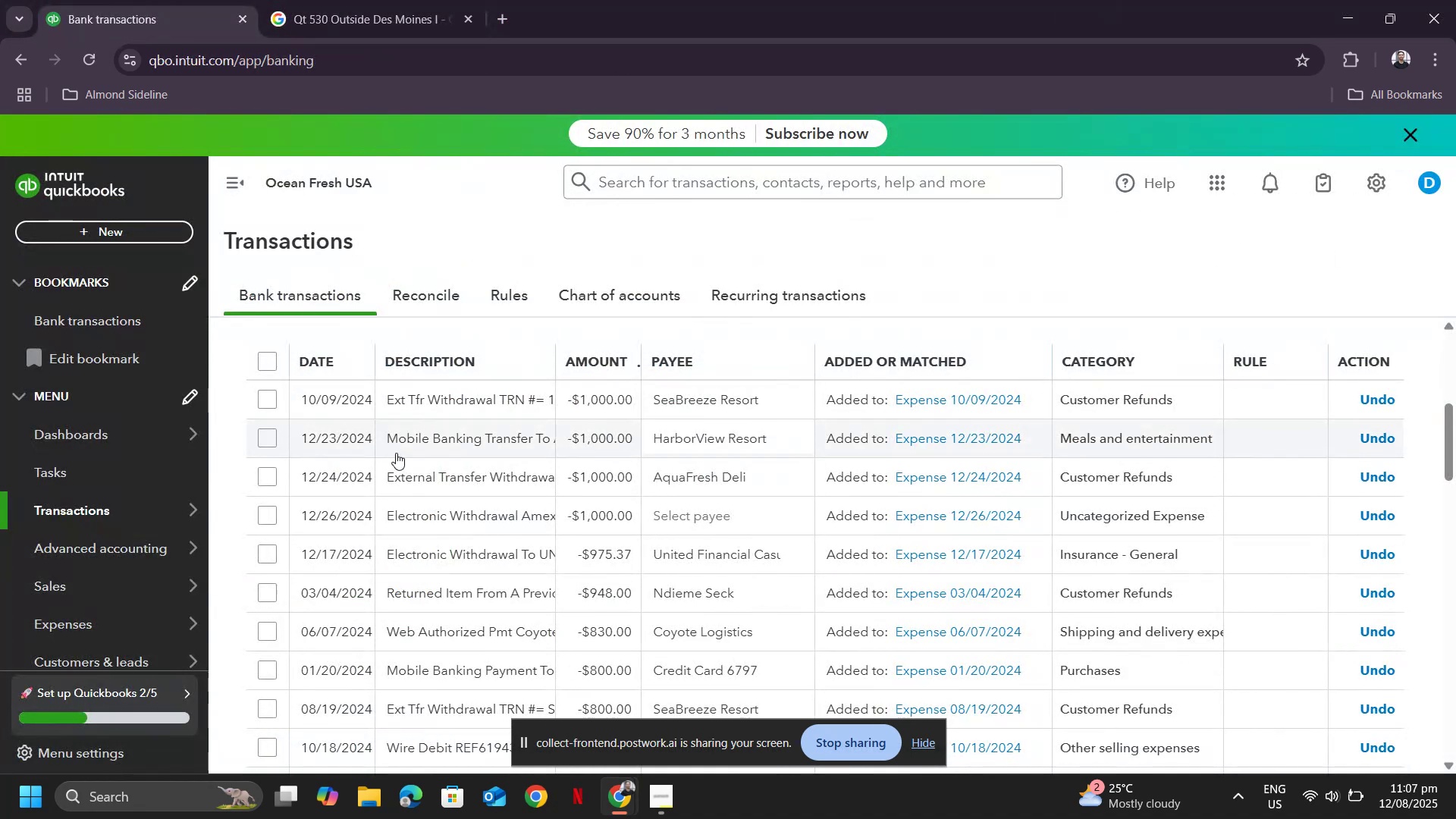 
key(Alt+AltLeft)
 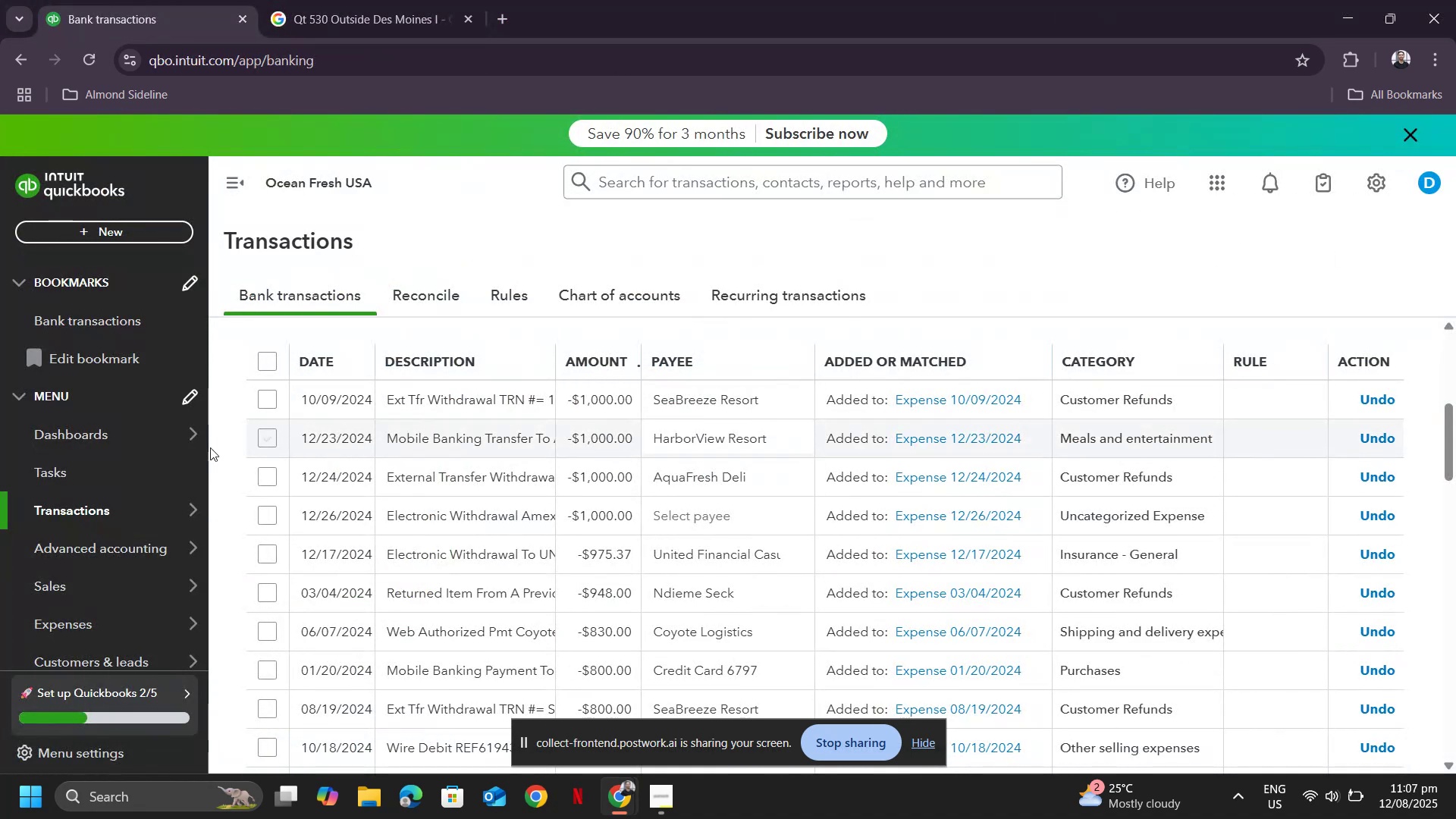 
key(Alt+Tab)
 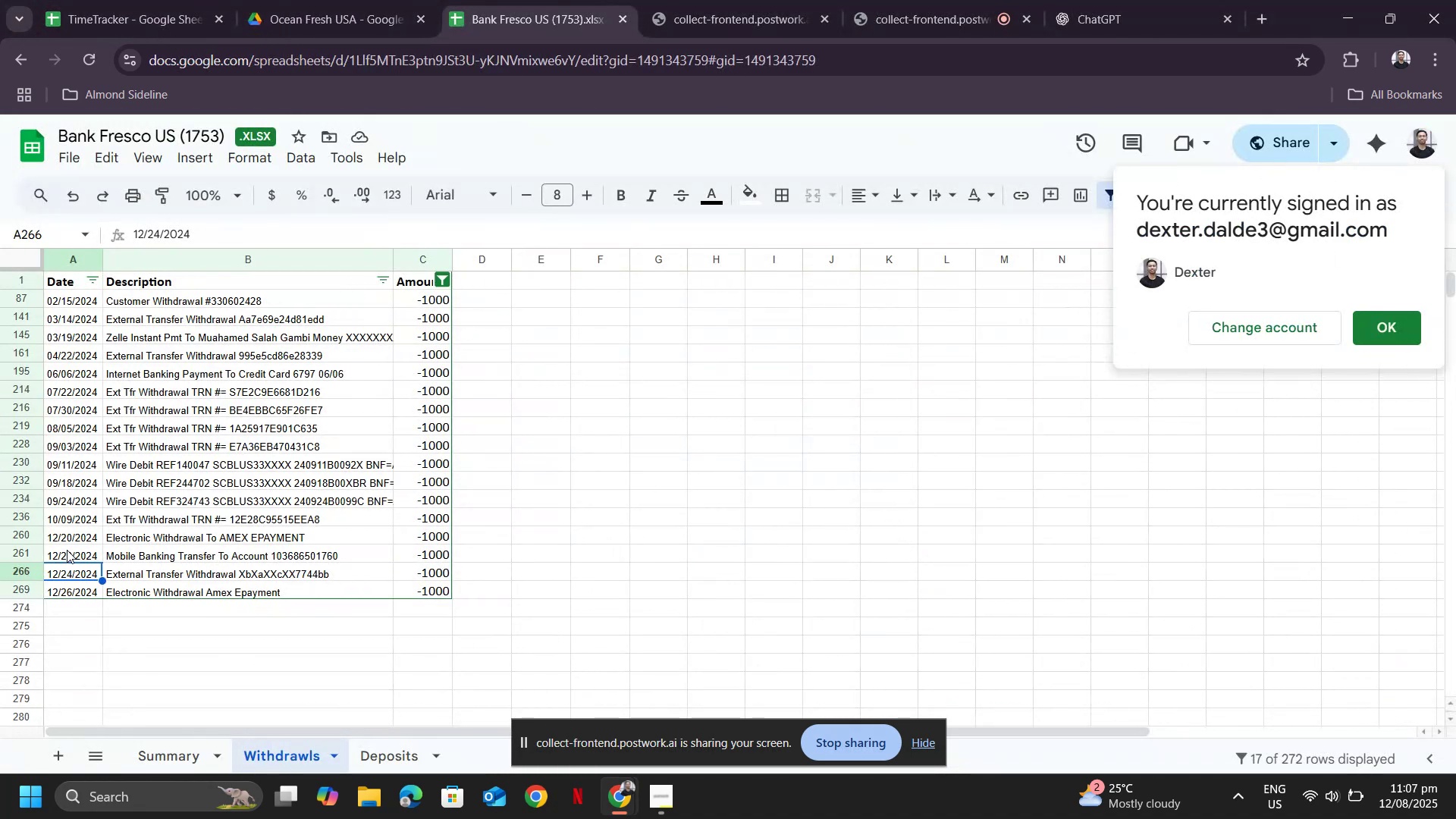 
left_click([71, 537])
 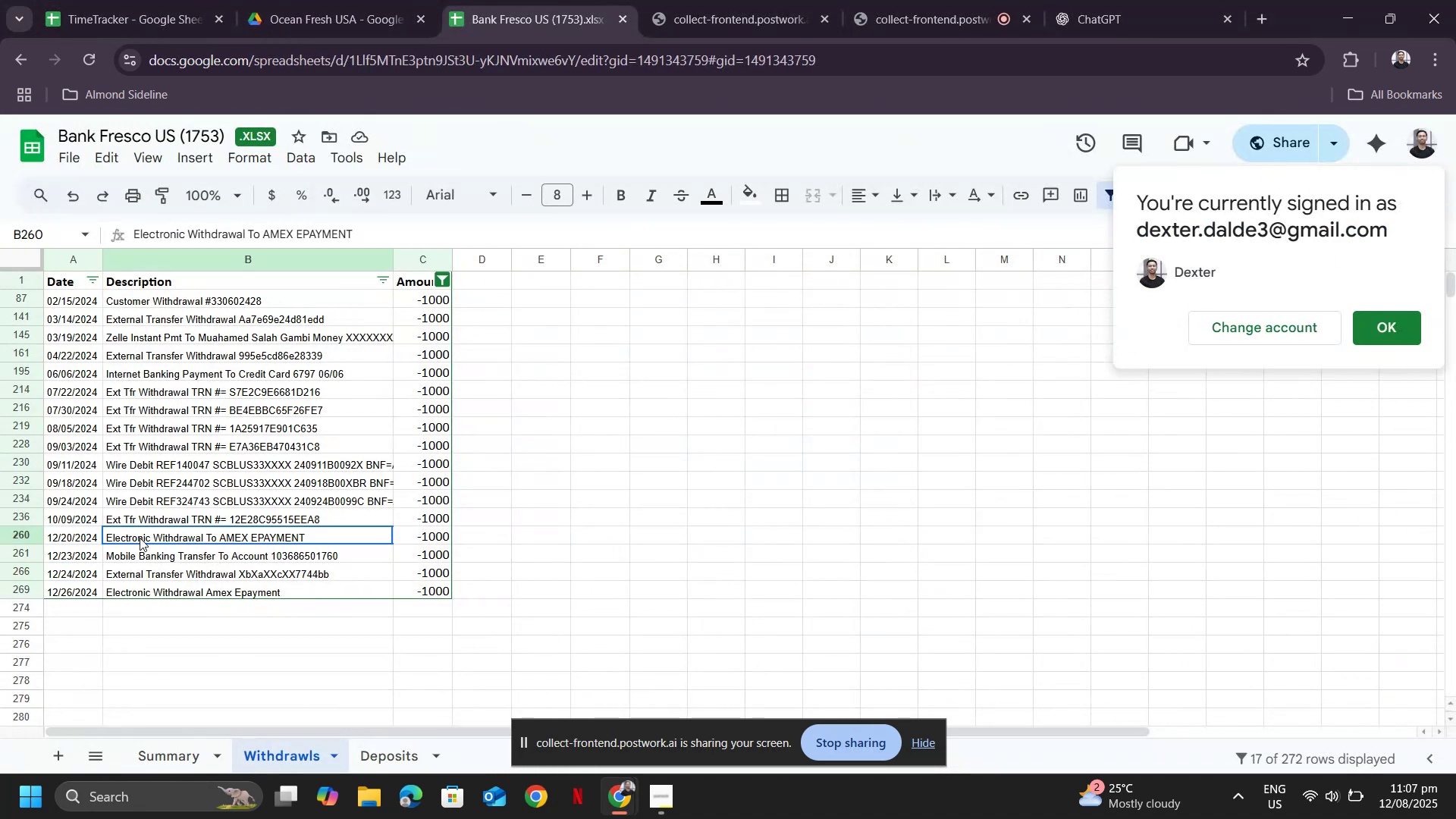 
left_click([140, 538])
 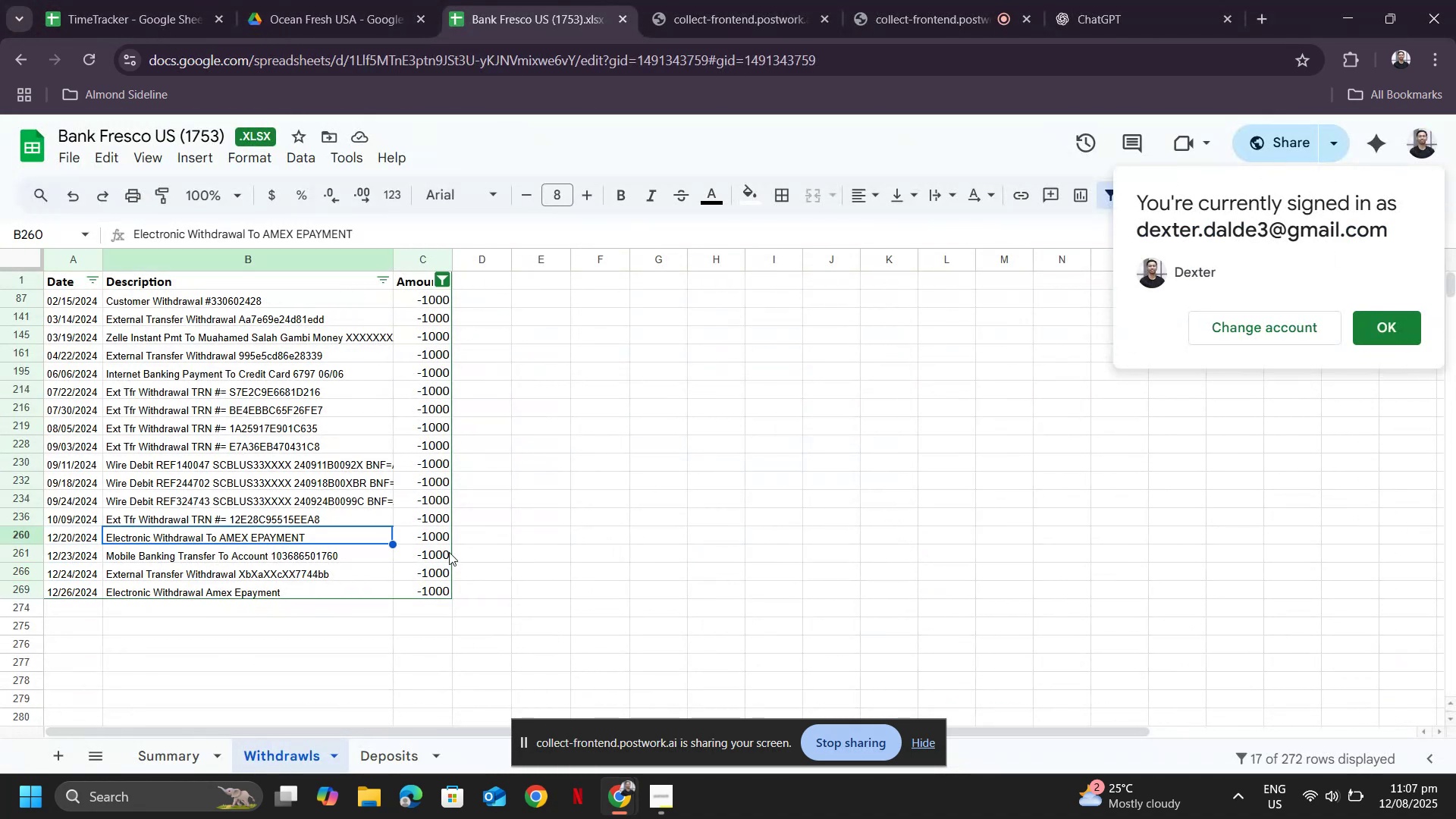 
key(Alt+AltLeft)
 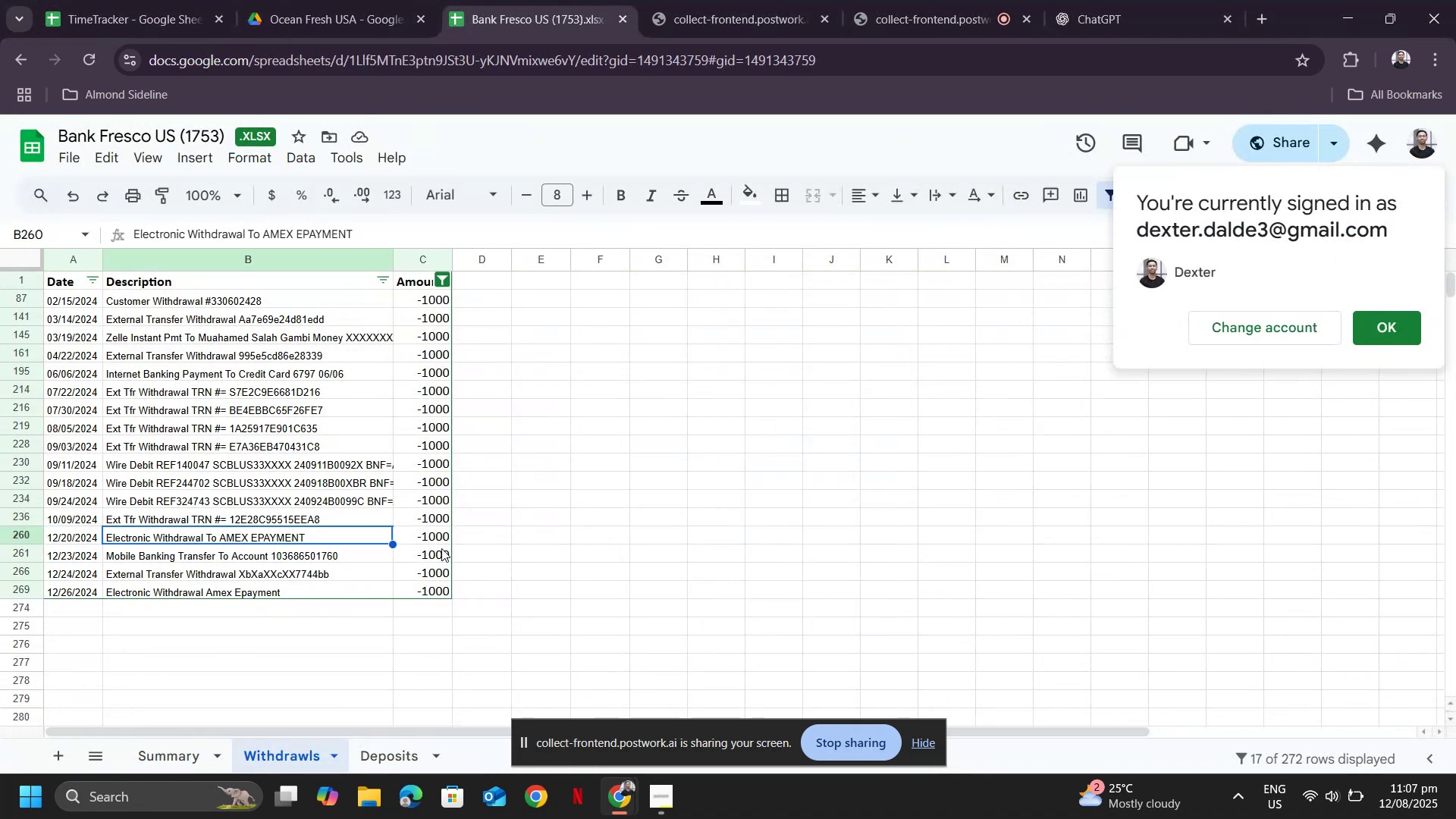 
key(Alt+Tab)
 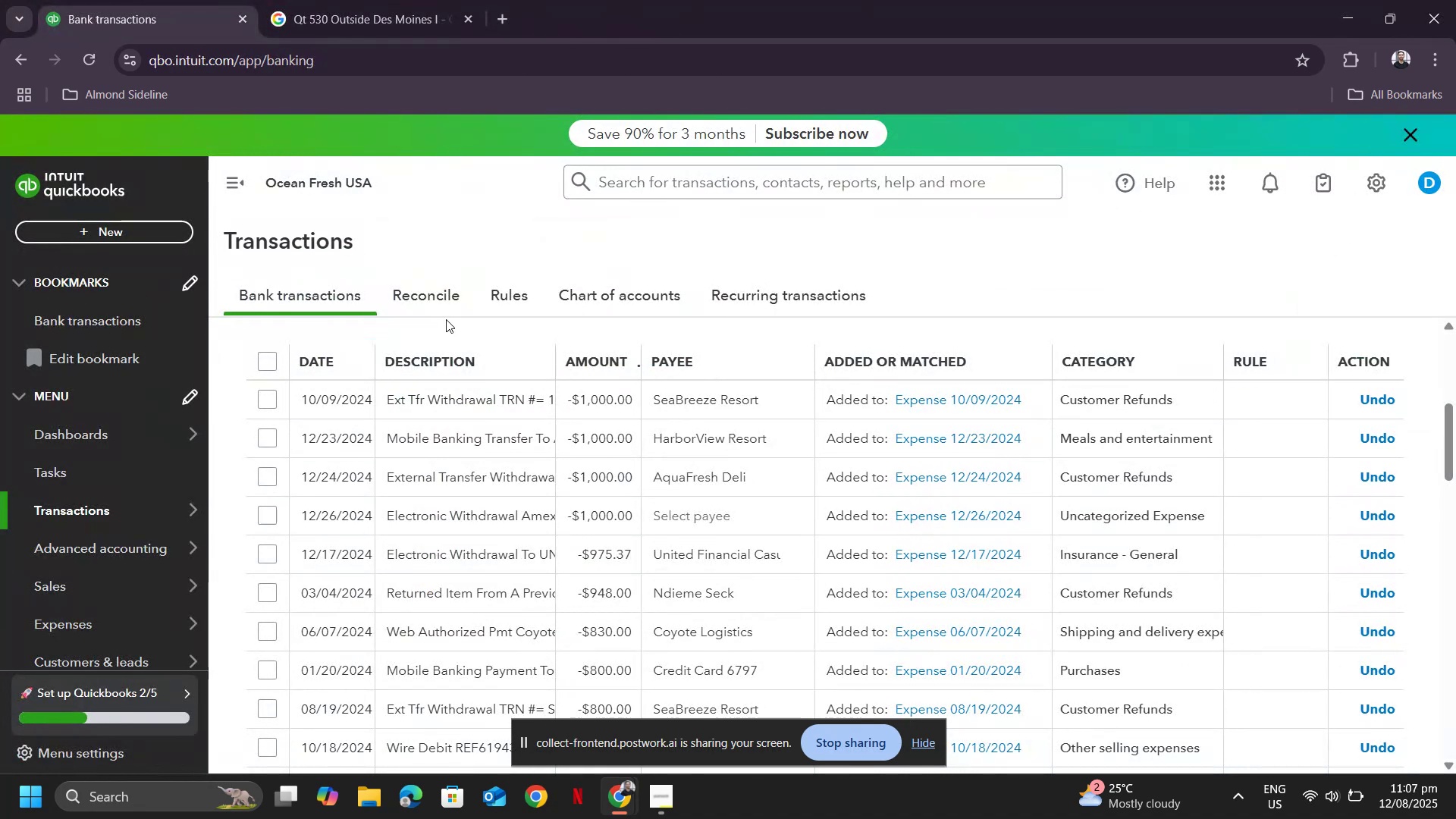 
scroll: coordinate [563, 406], scroll_direction: up, amount: 7.0
 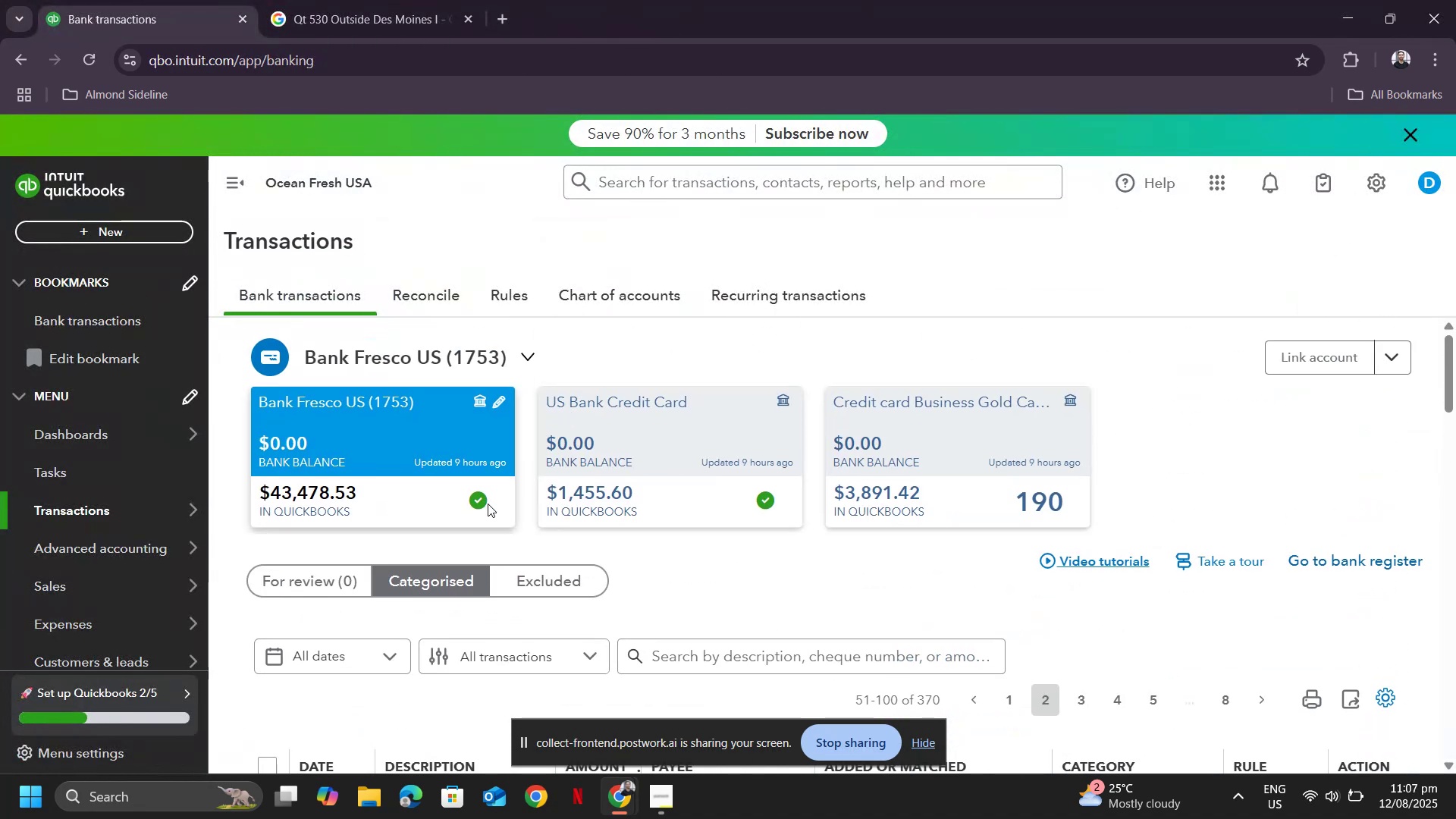 
scroll: coordinate [573, 513], scroll_direction: down, amount: 2.0
 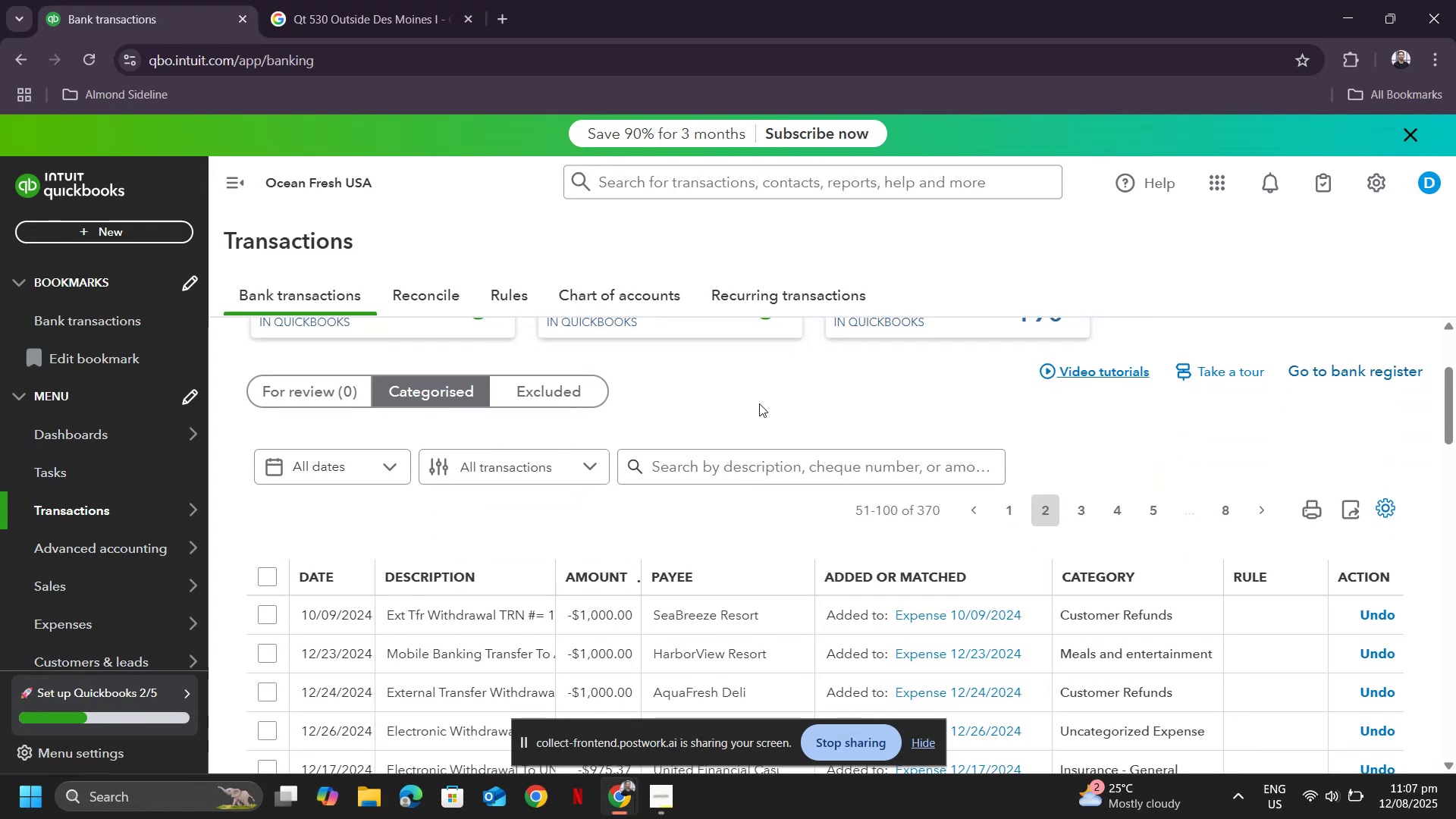 
scroll: coordinate [759, 406], scroll_direction: up, amount: 2.0
 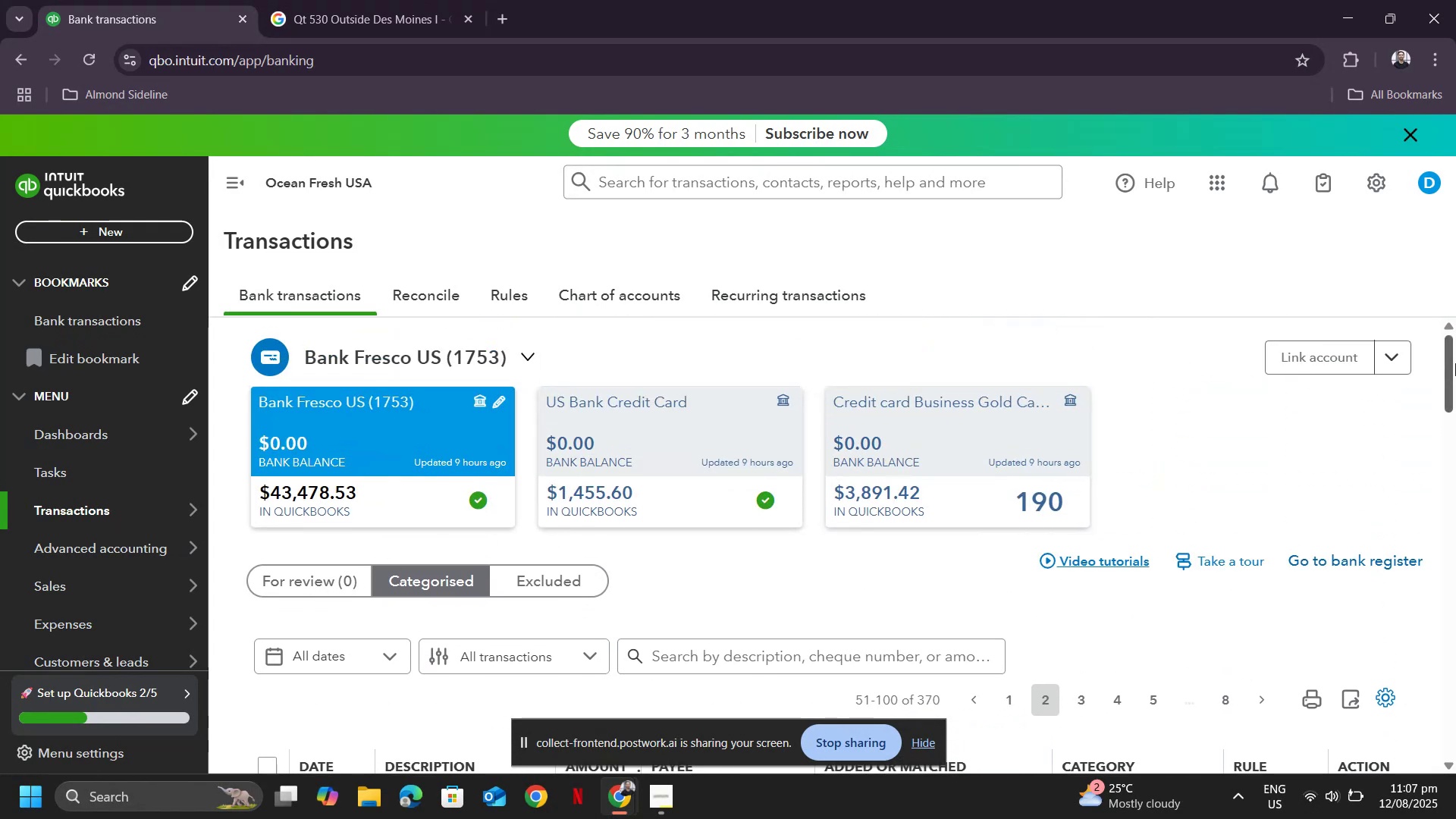 
left_click([1397, 366])
 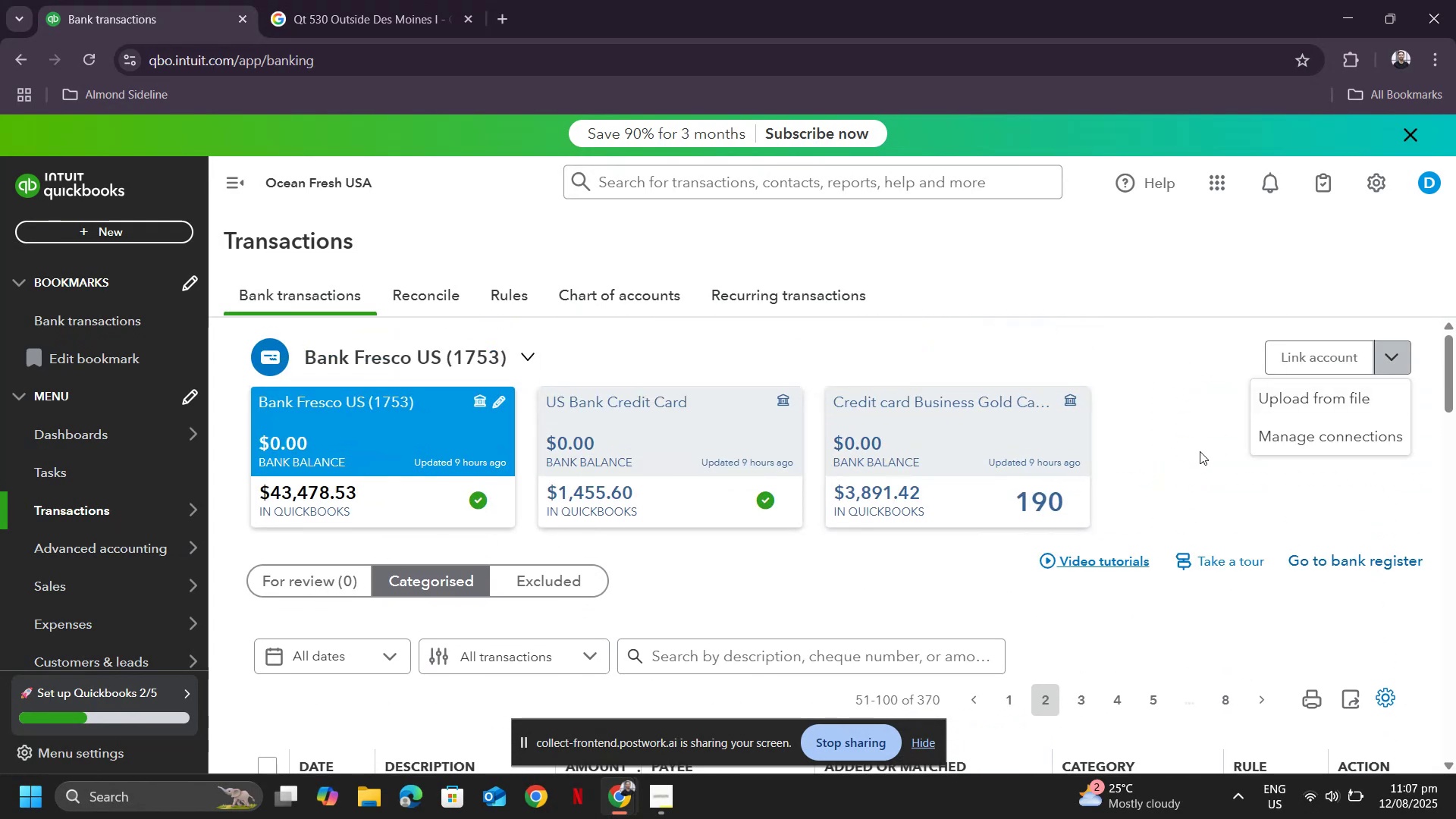 
left_click([1200, 451])
 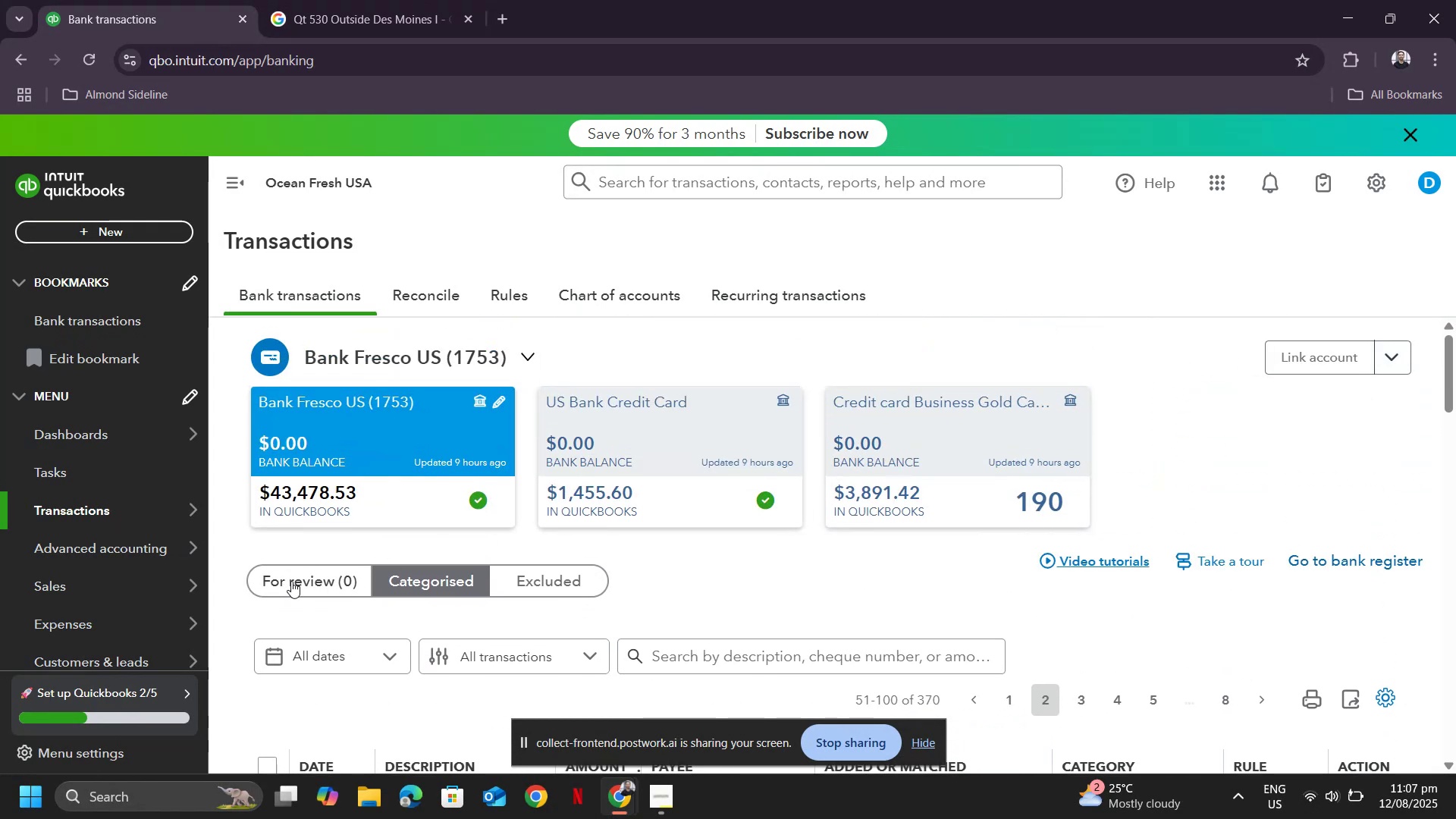 
left_click([292, 580])
 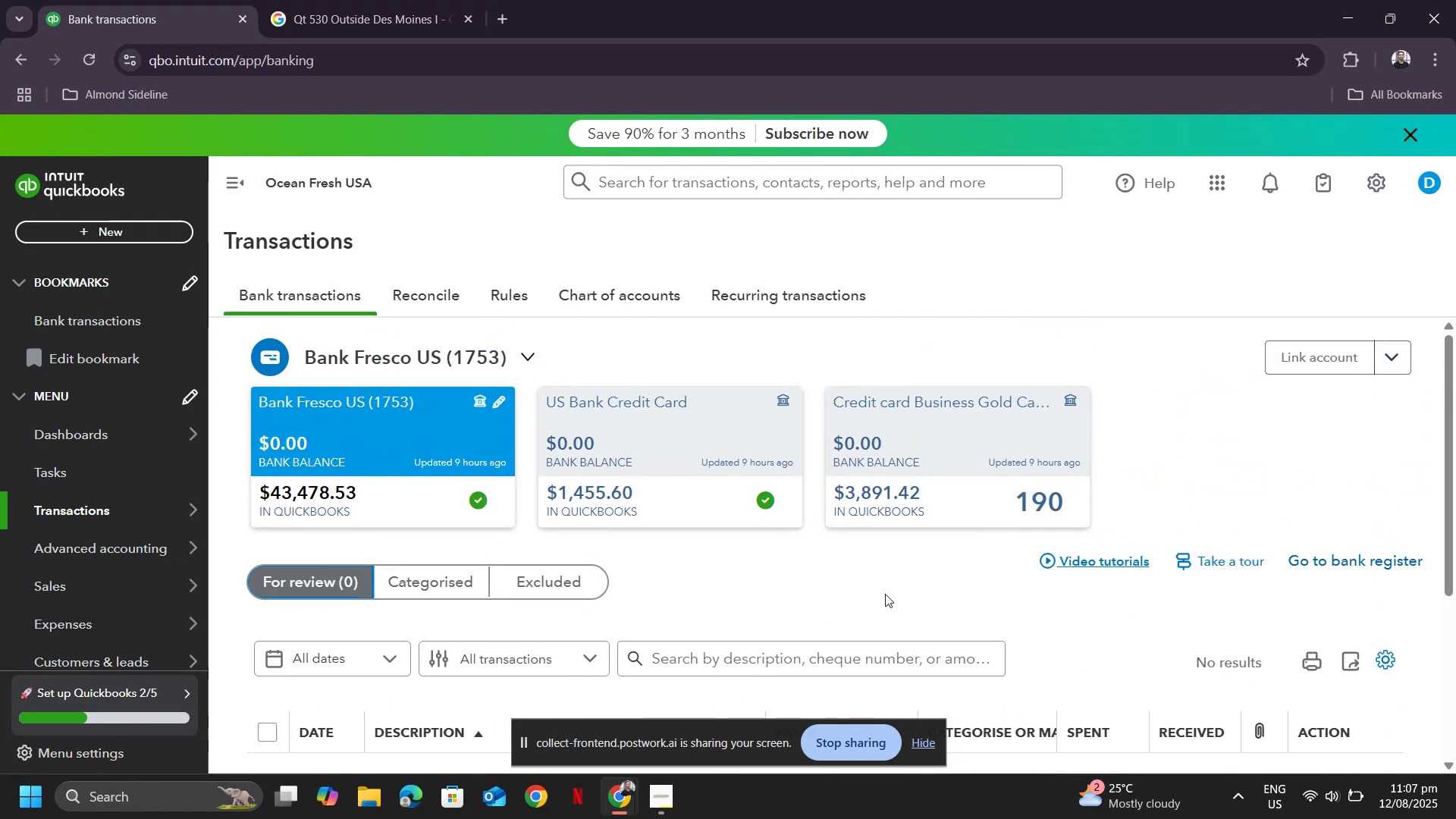 
scroll: coordinate [1217, 624], scroll_direction: down, amount: 2.0
 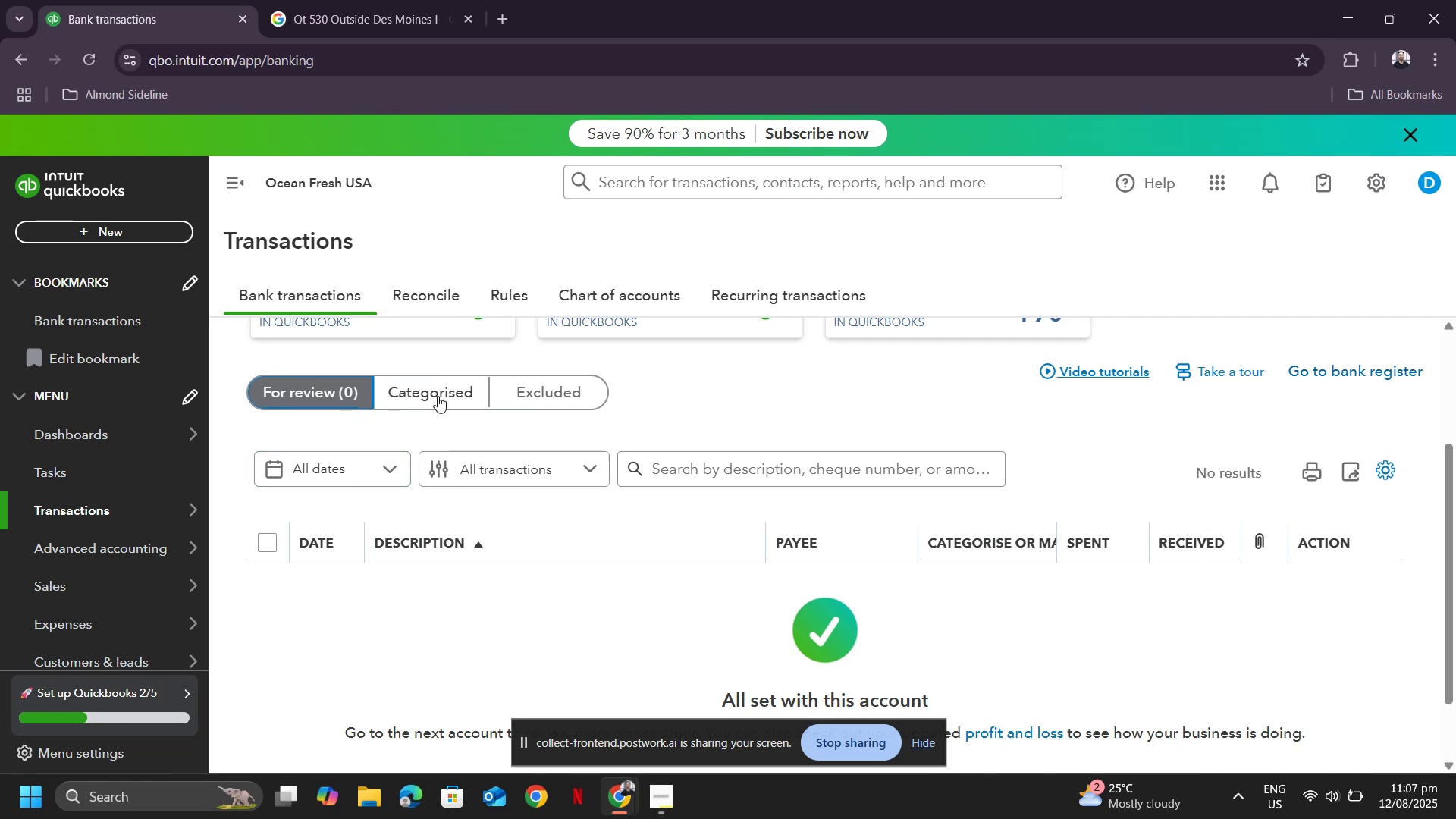 
wait(5.42)
 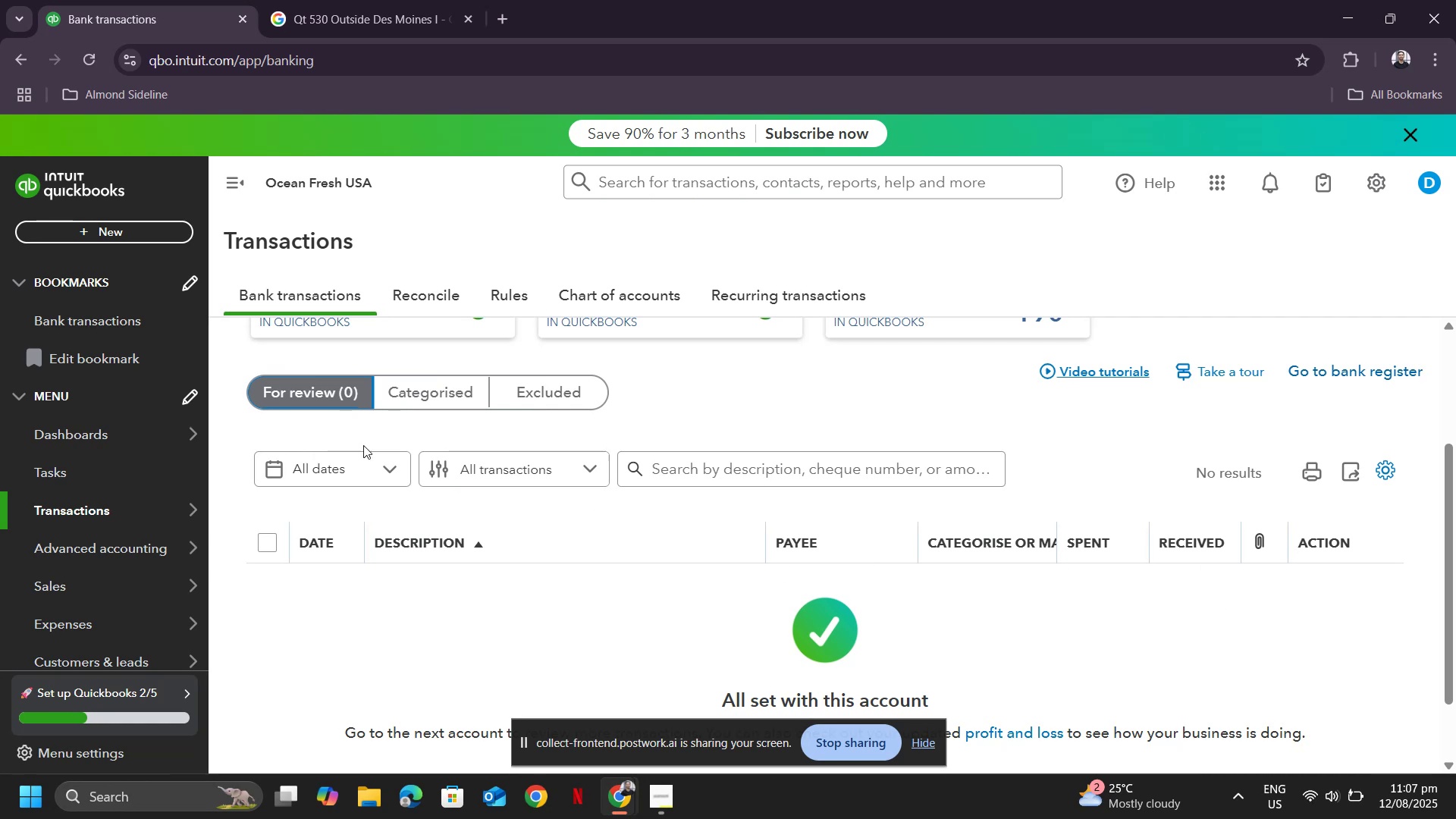 
mouse_move([1351, 476])
 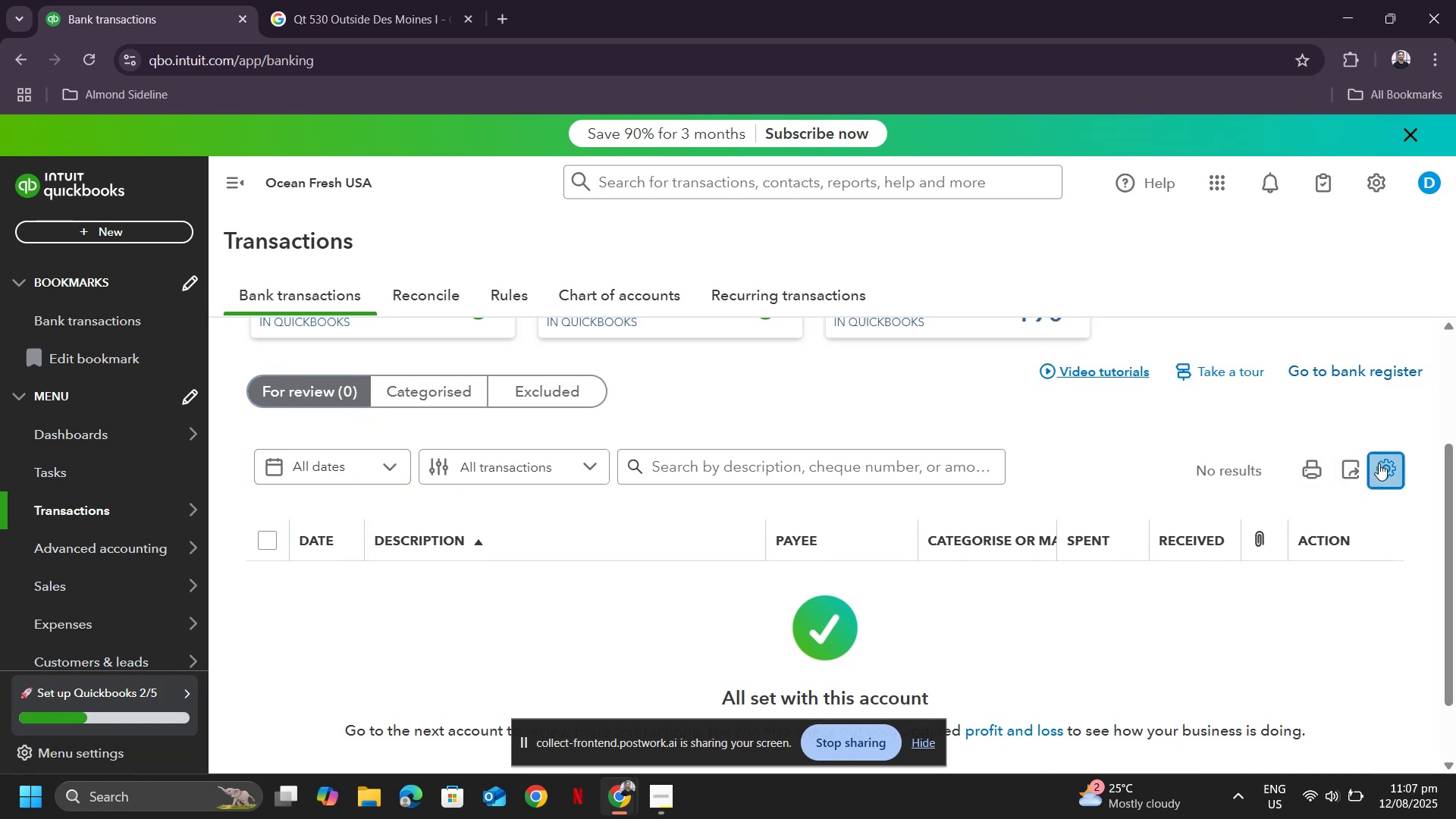 
left_click([1379, 463])
 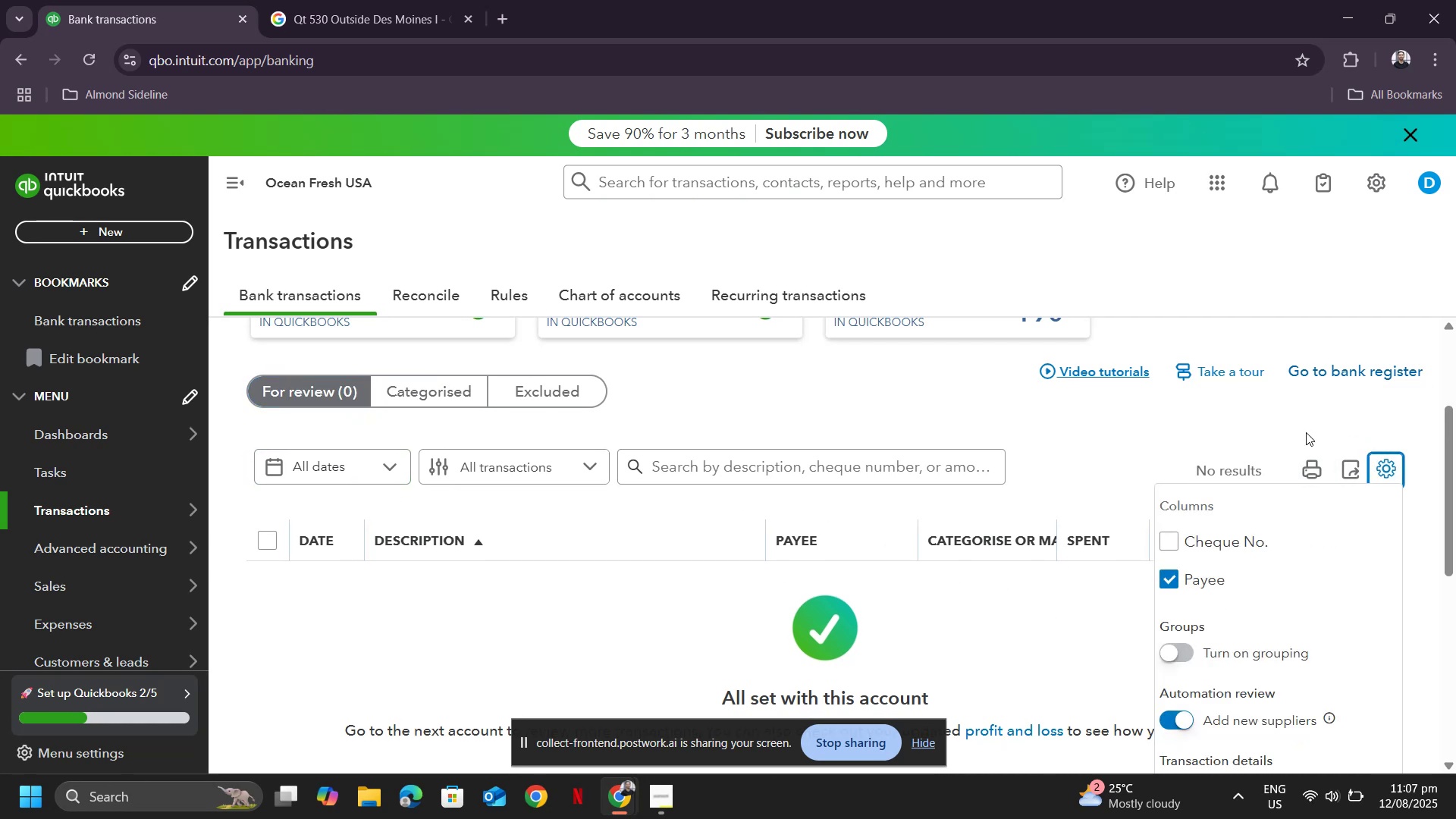 
left_click([1225, 410])
 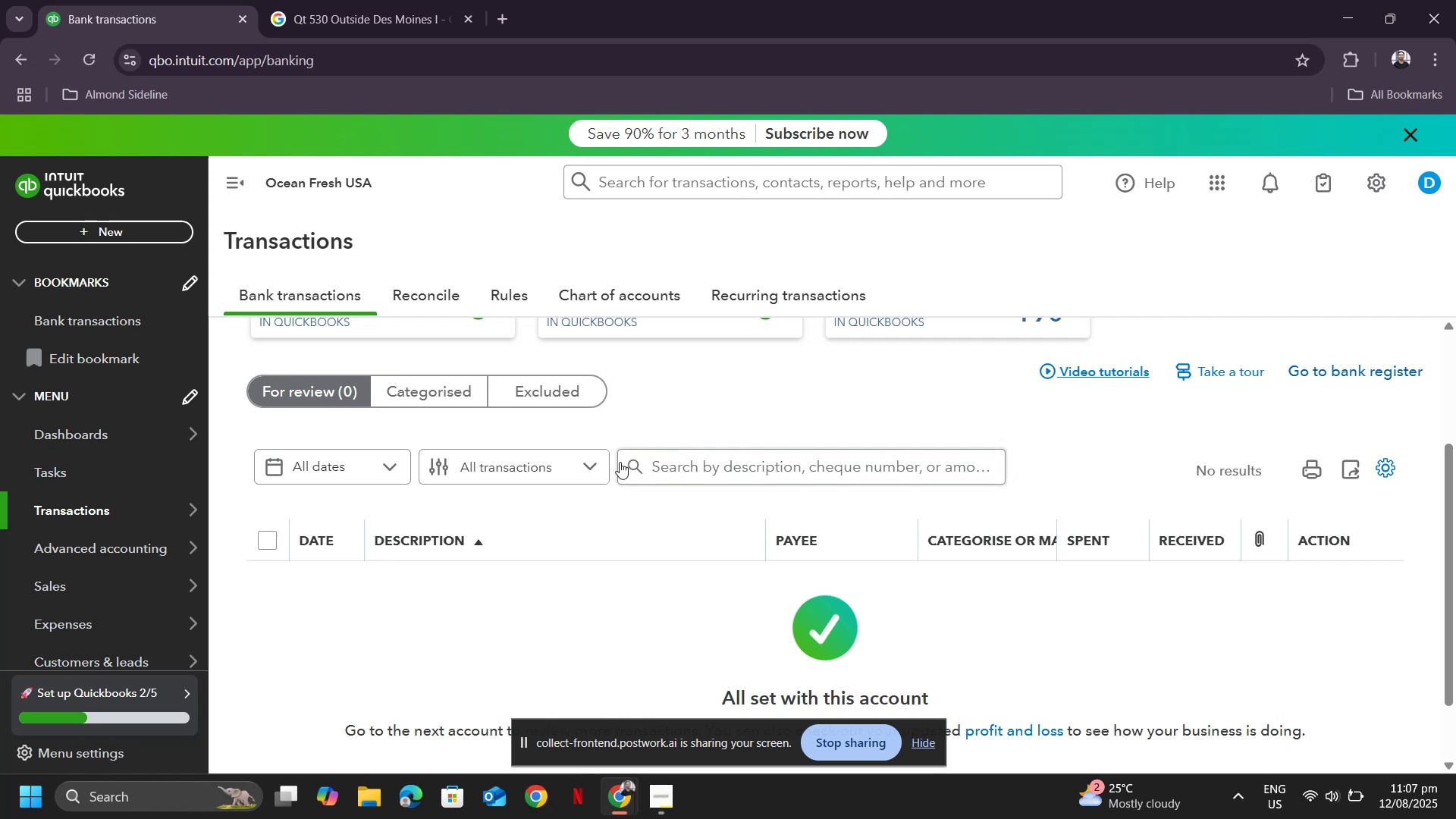 
scroll: coordinate [609, 468], scroll_direction: up, amount: 2.0
 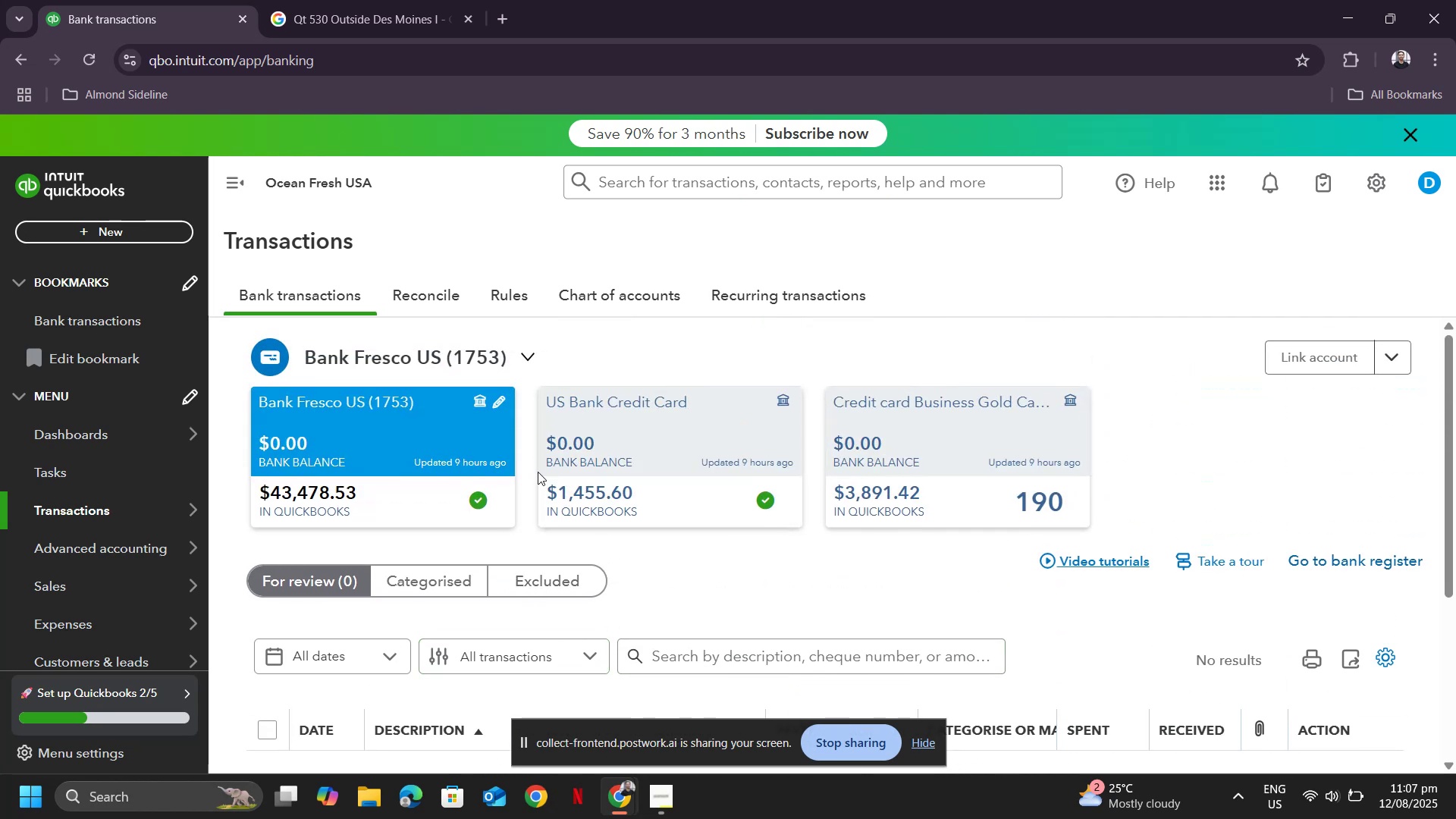 
left_click([543, 573])
 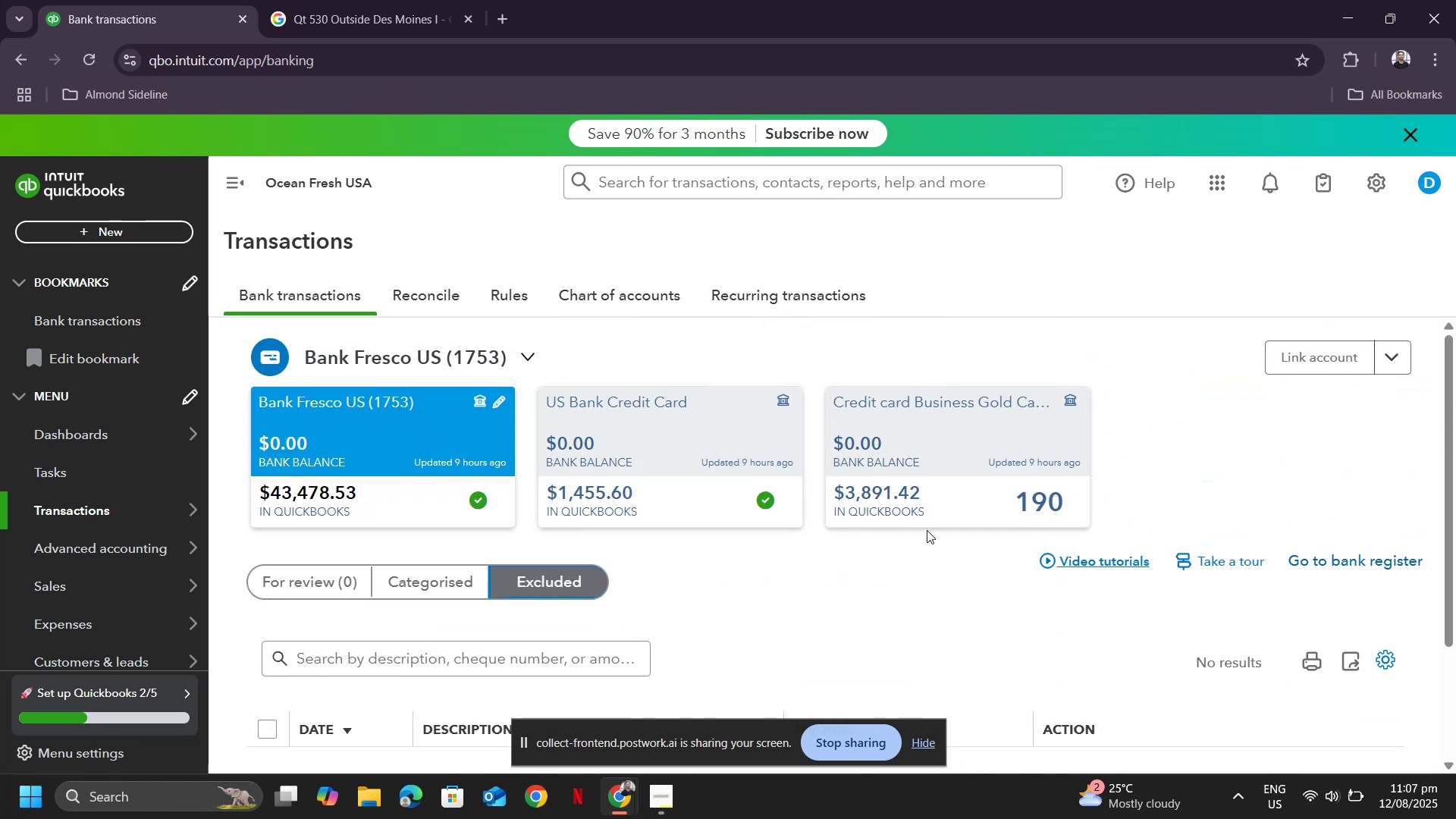 
scroll: coordinate [719, 543], scroll_direction: down, amount: 5.0
 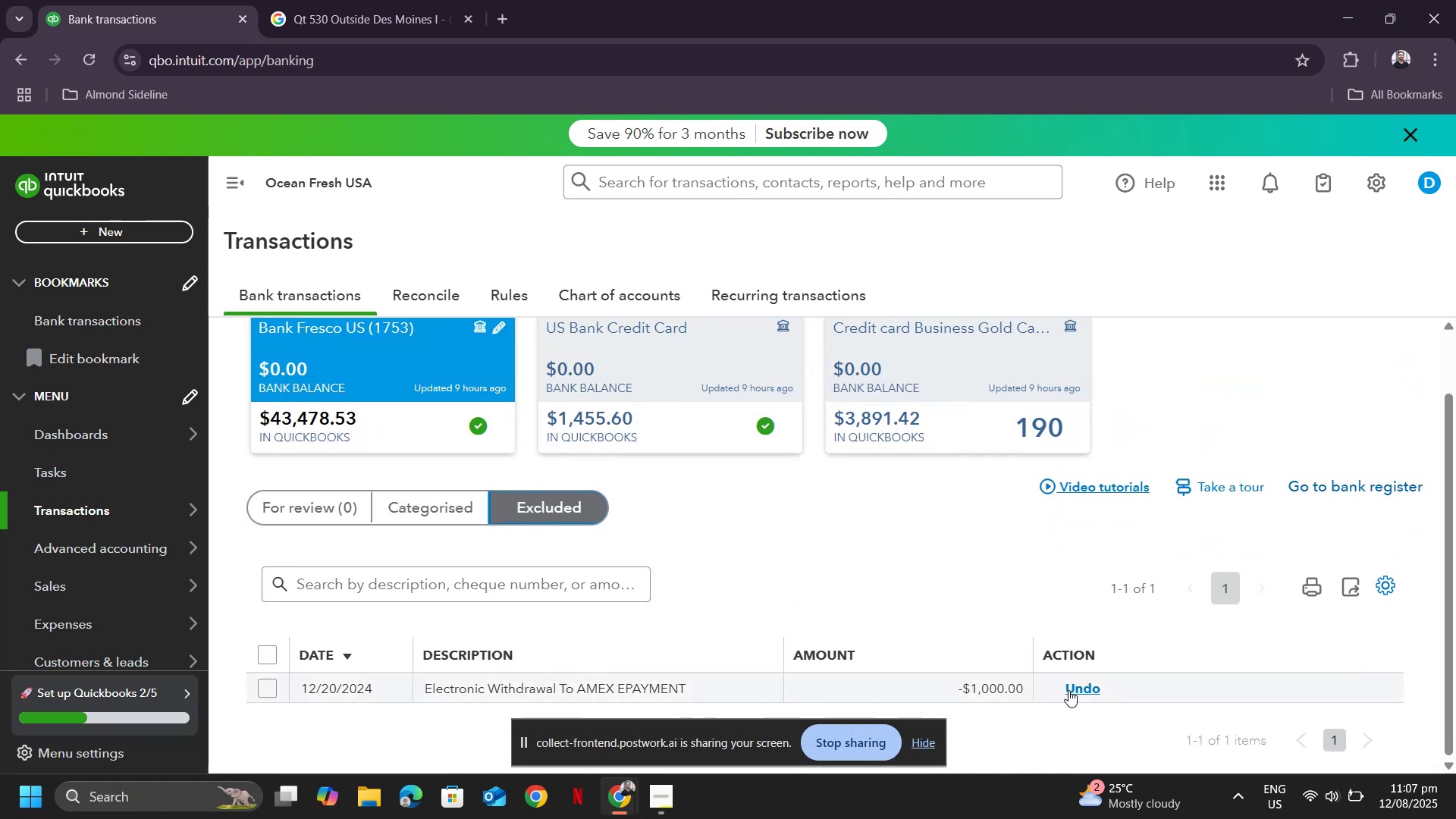 
left_click([1075, 689])
 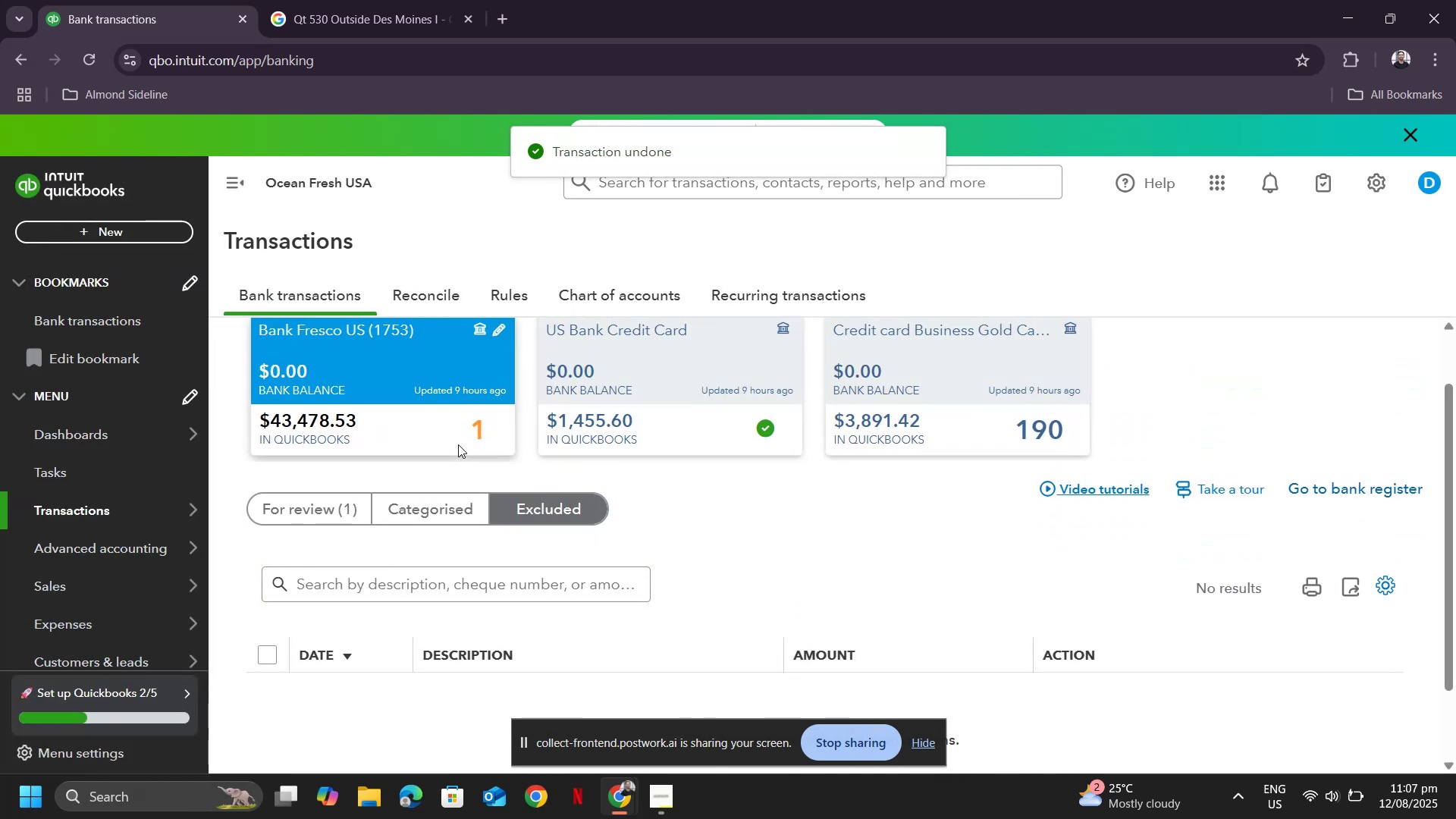 
left_click([310, 525])
 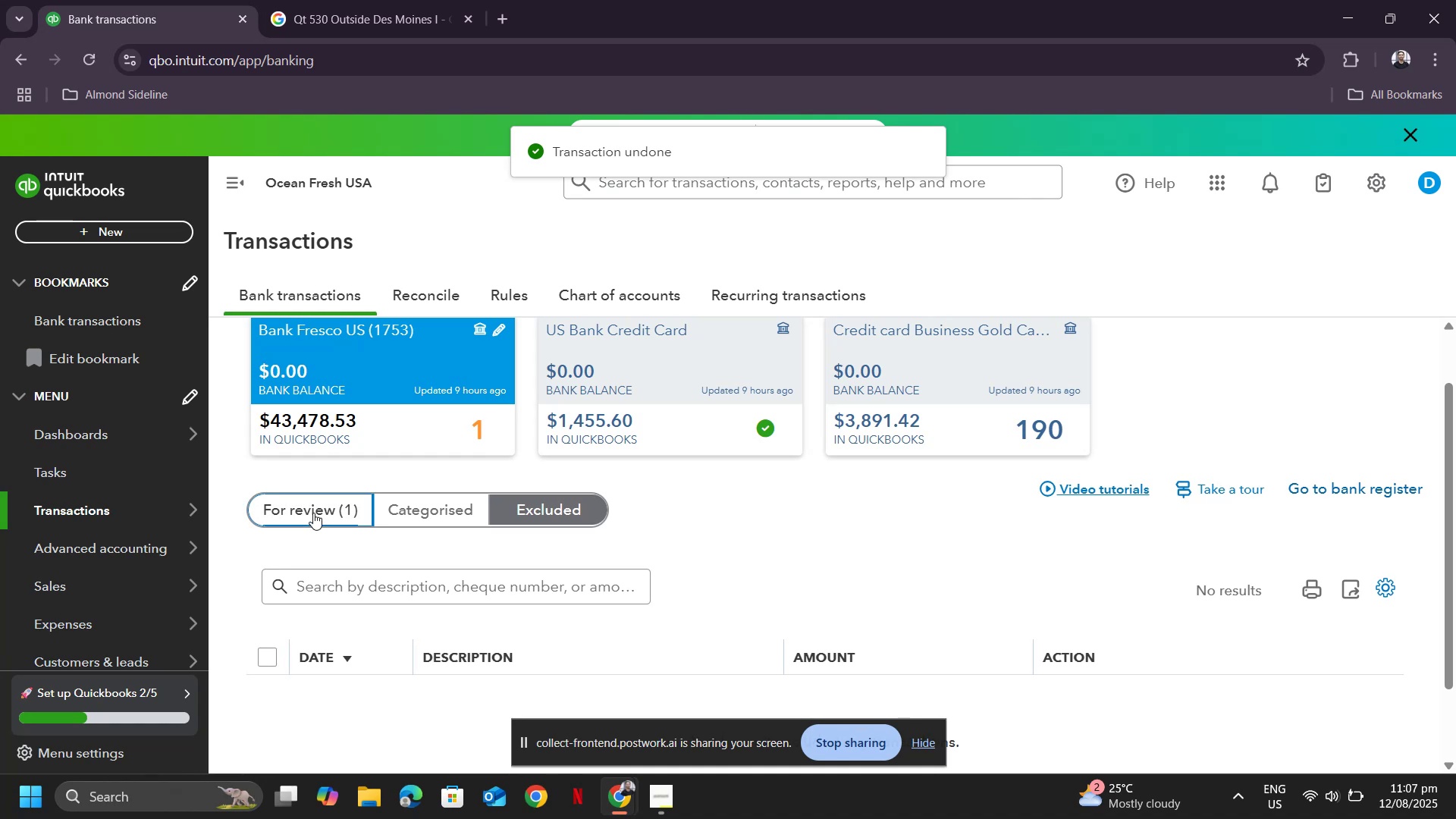 
left_click([313, 513])
 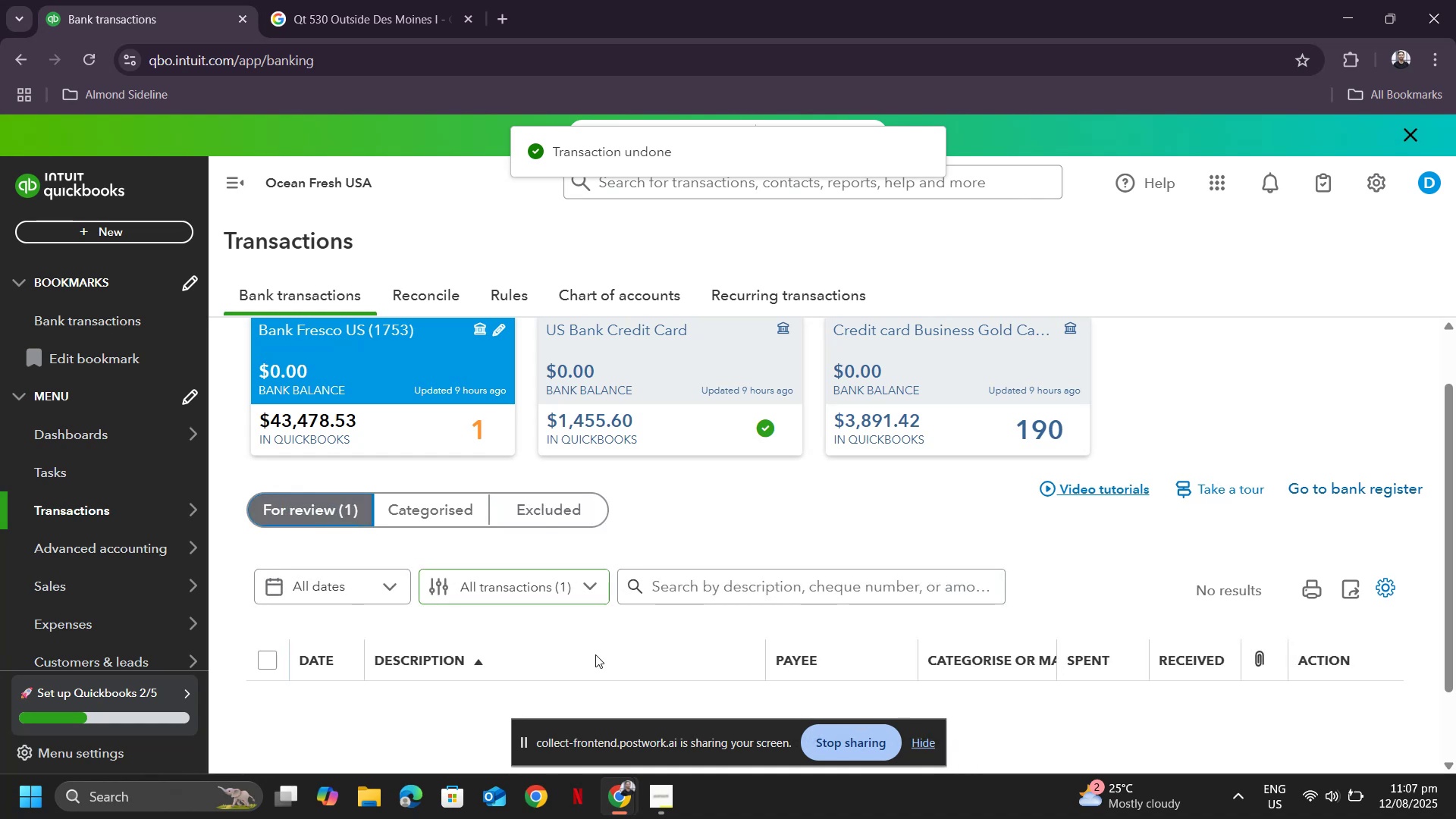 
scroll: coordinate [885, 655], scroll_direction: down, amount: 3.0
 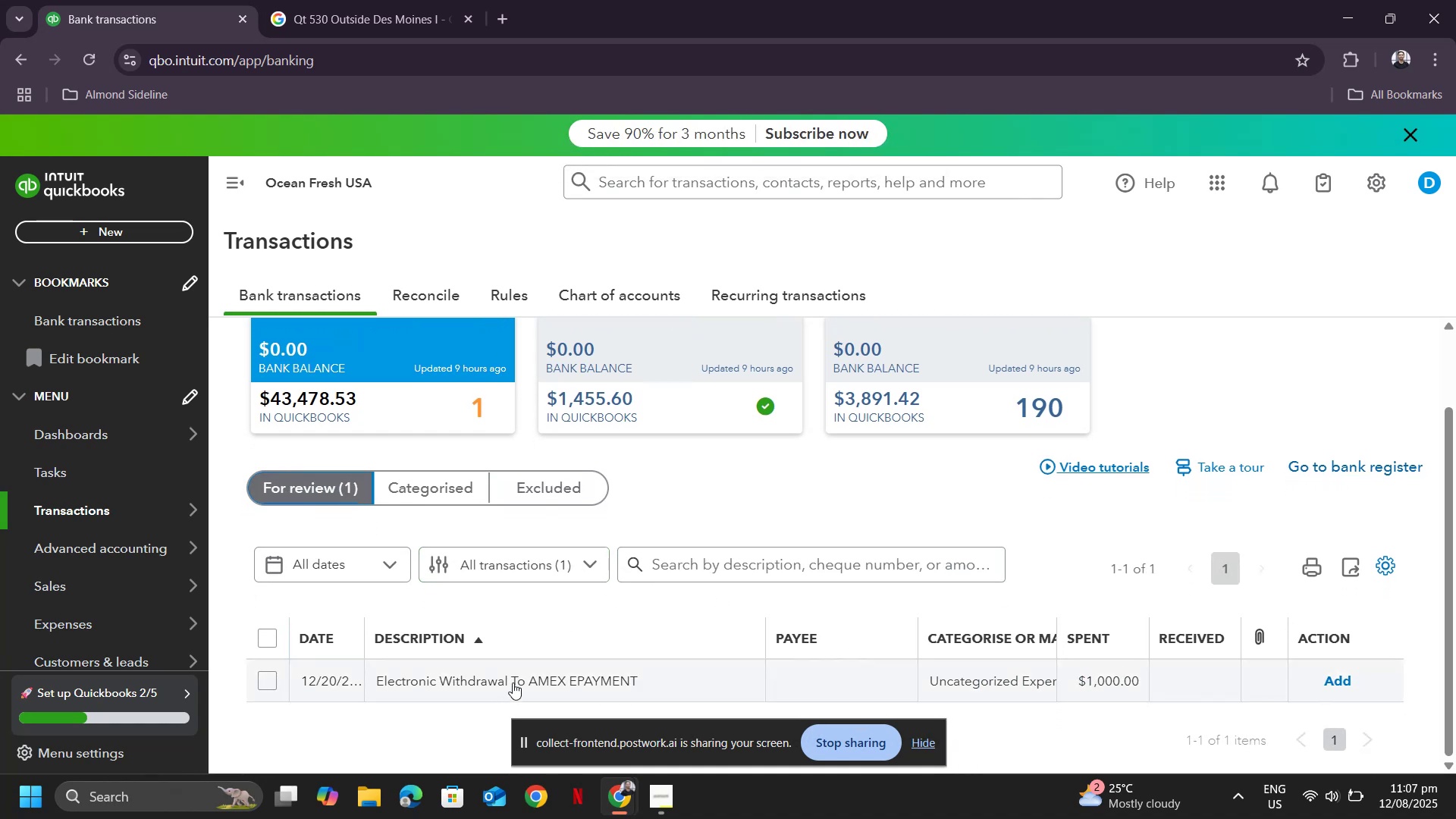 
left_click([513, 682])
 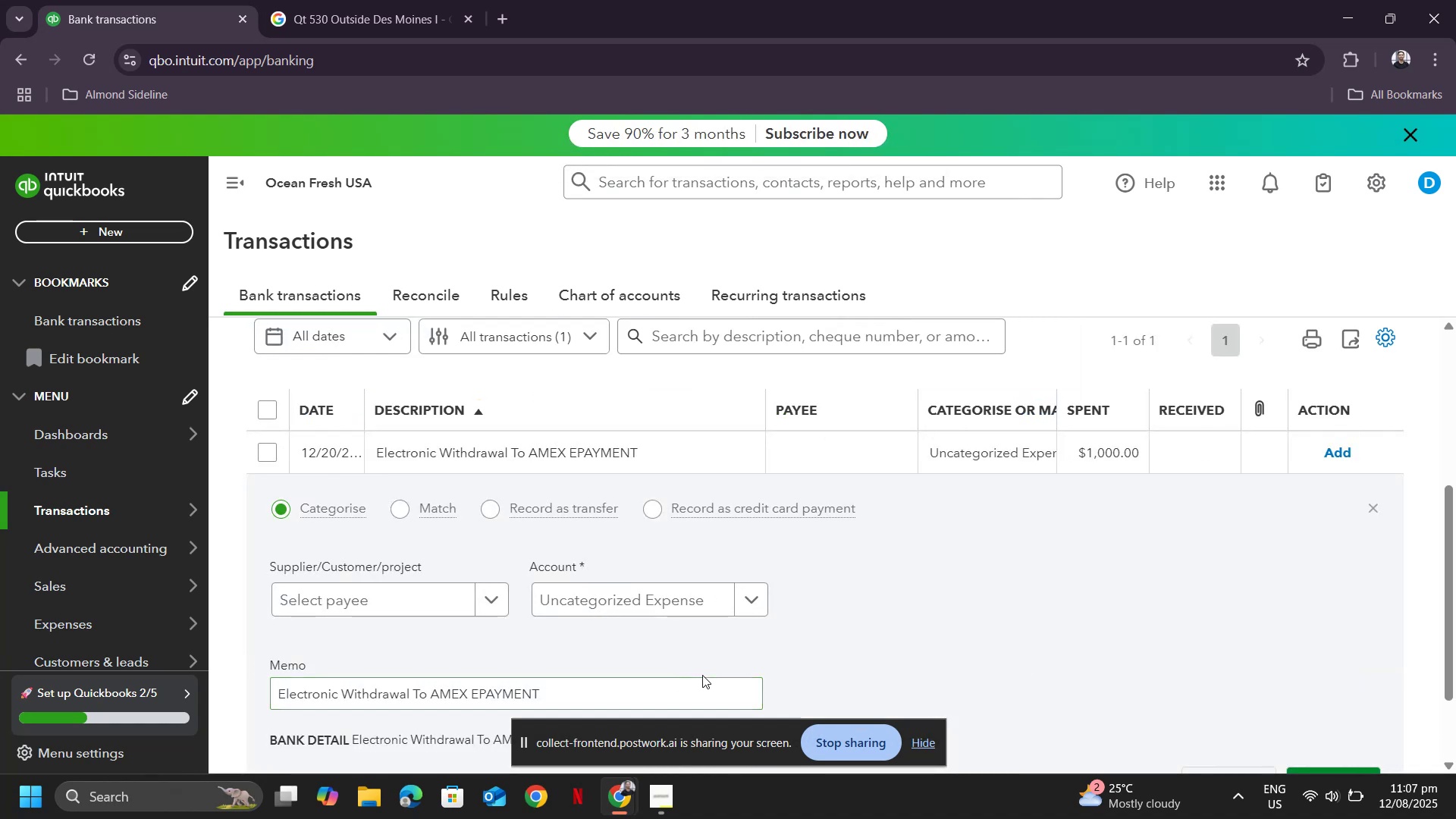 
left_click_drag(start_coordinate=[702, 671], to_coordinate=[481, 668])
 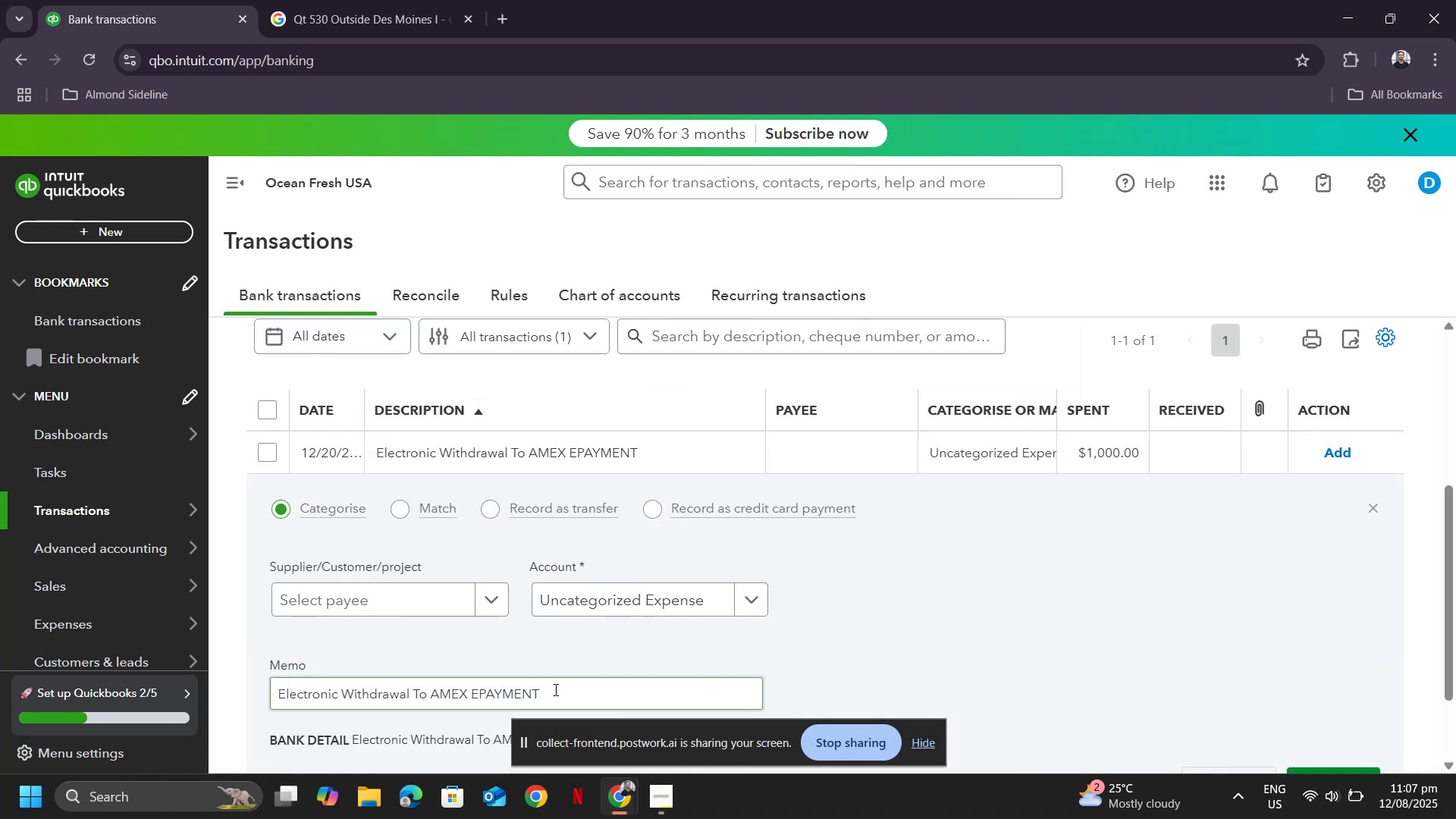 
left_click_drag(start_coordinate=[554, 689], to_coordinate=[431, 695])
 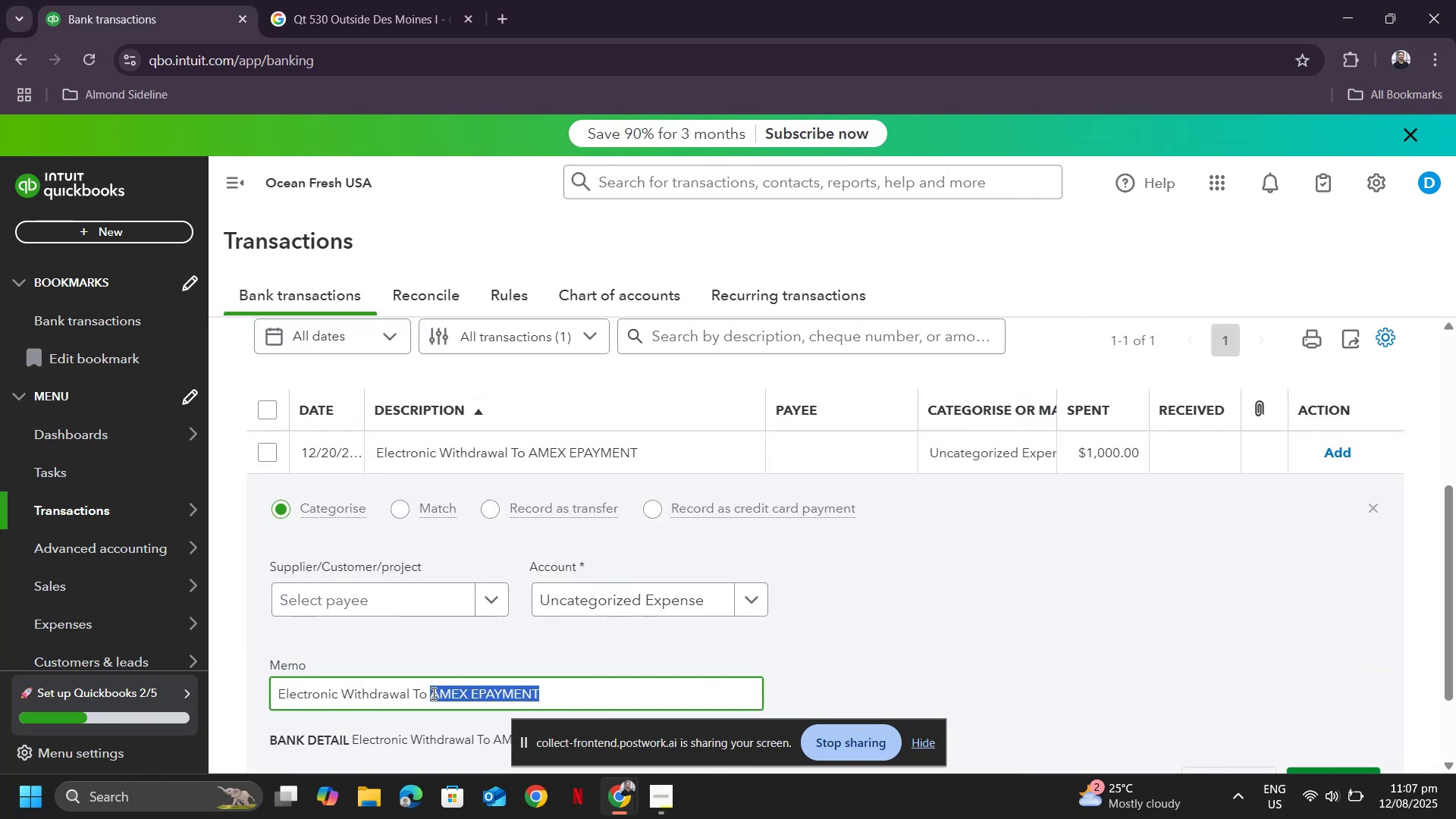 
key(Control+C)
 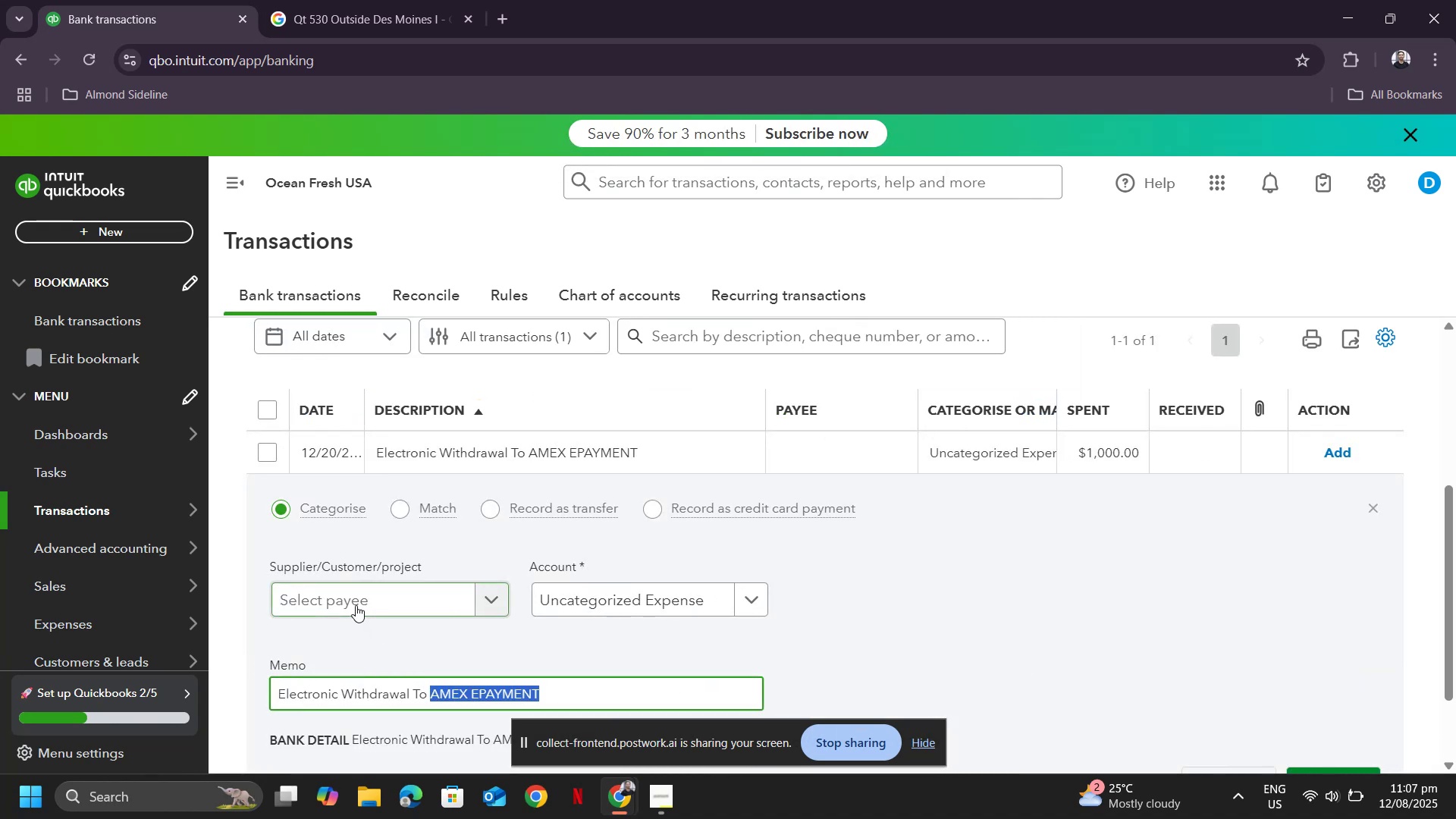 
left_click([356, 605])
 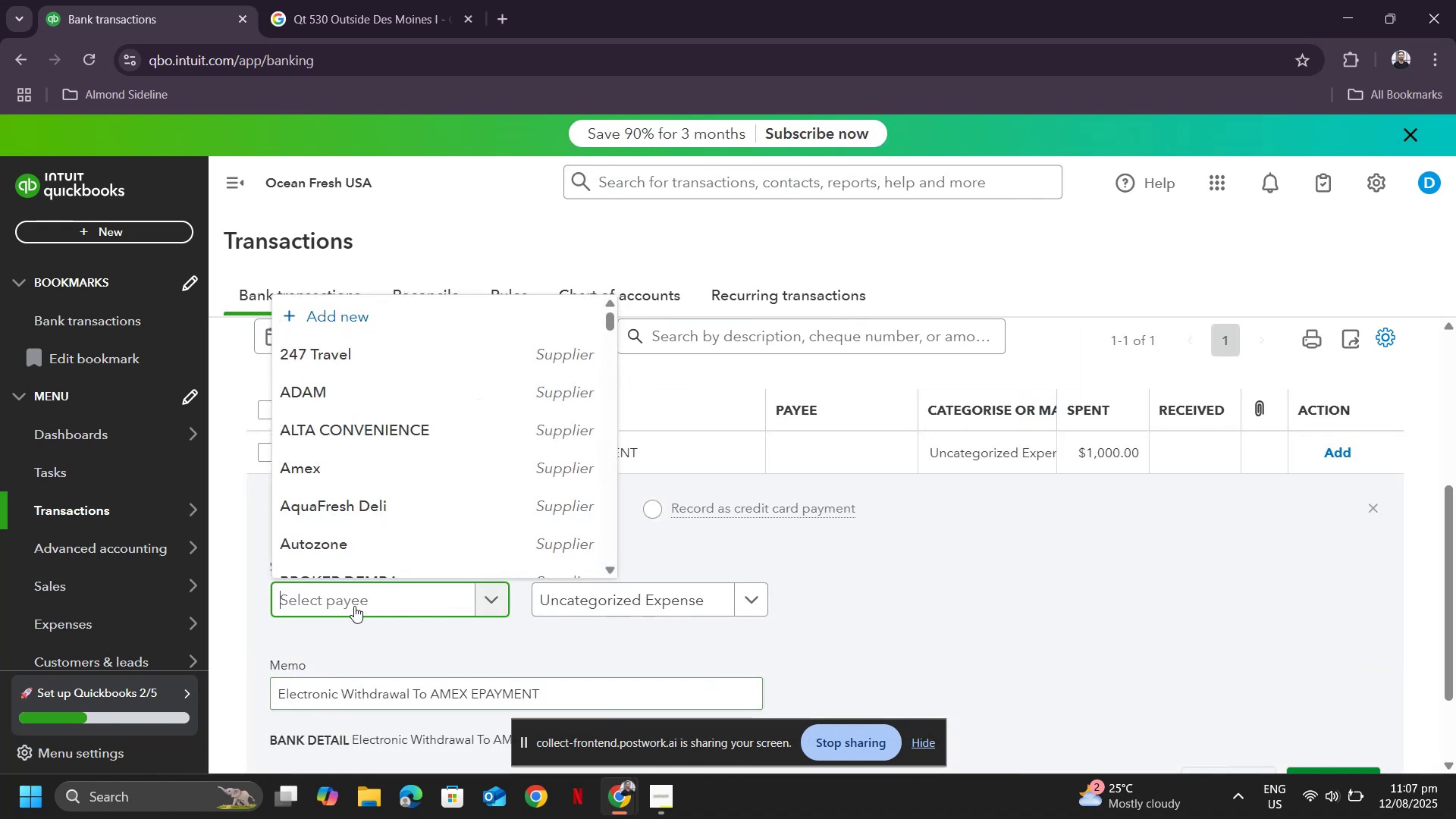 
type(amex)
 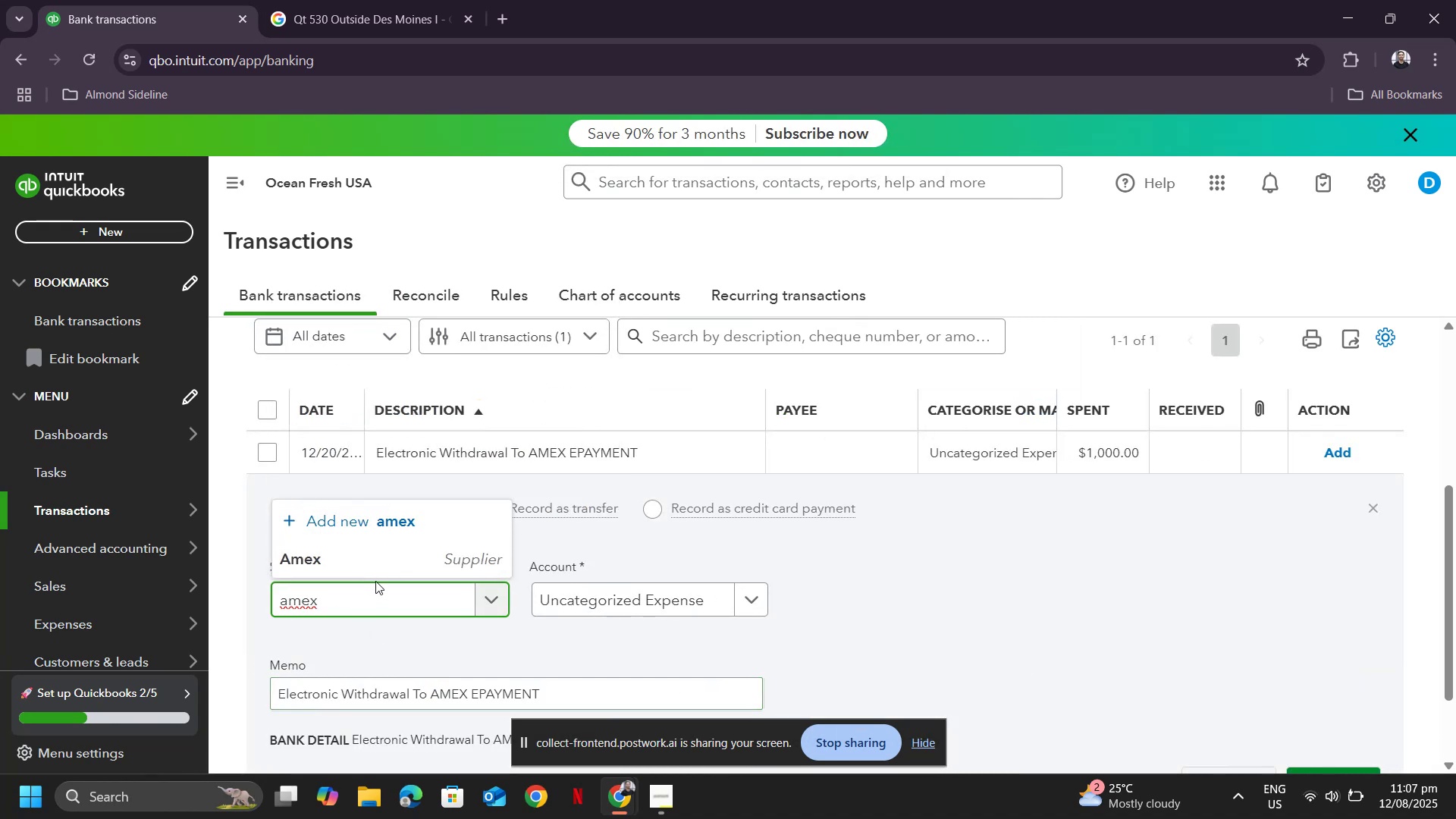 
left_click([372, 566])
 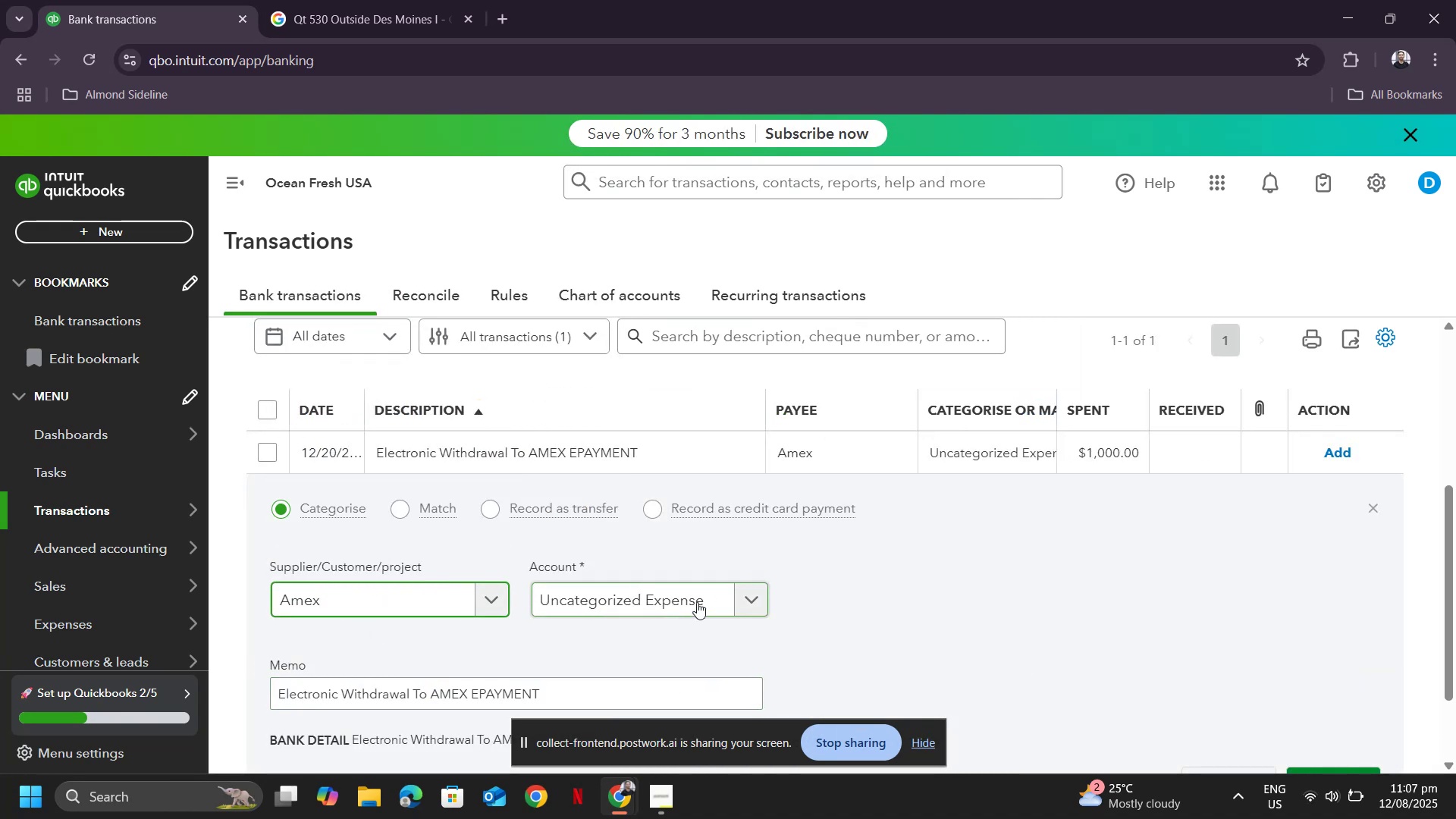 
left_click([697, 601])
 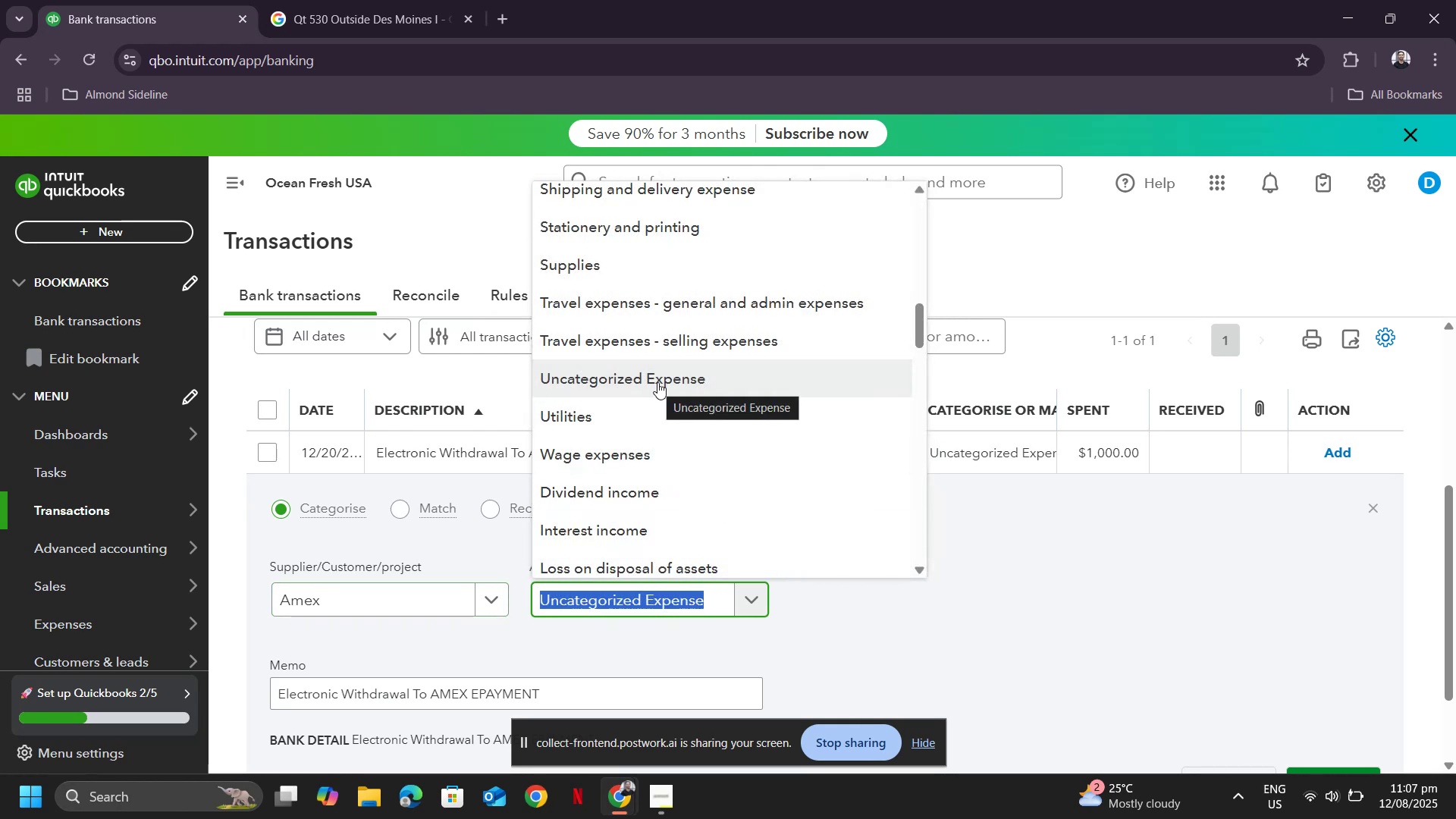 
type(genera)
 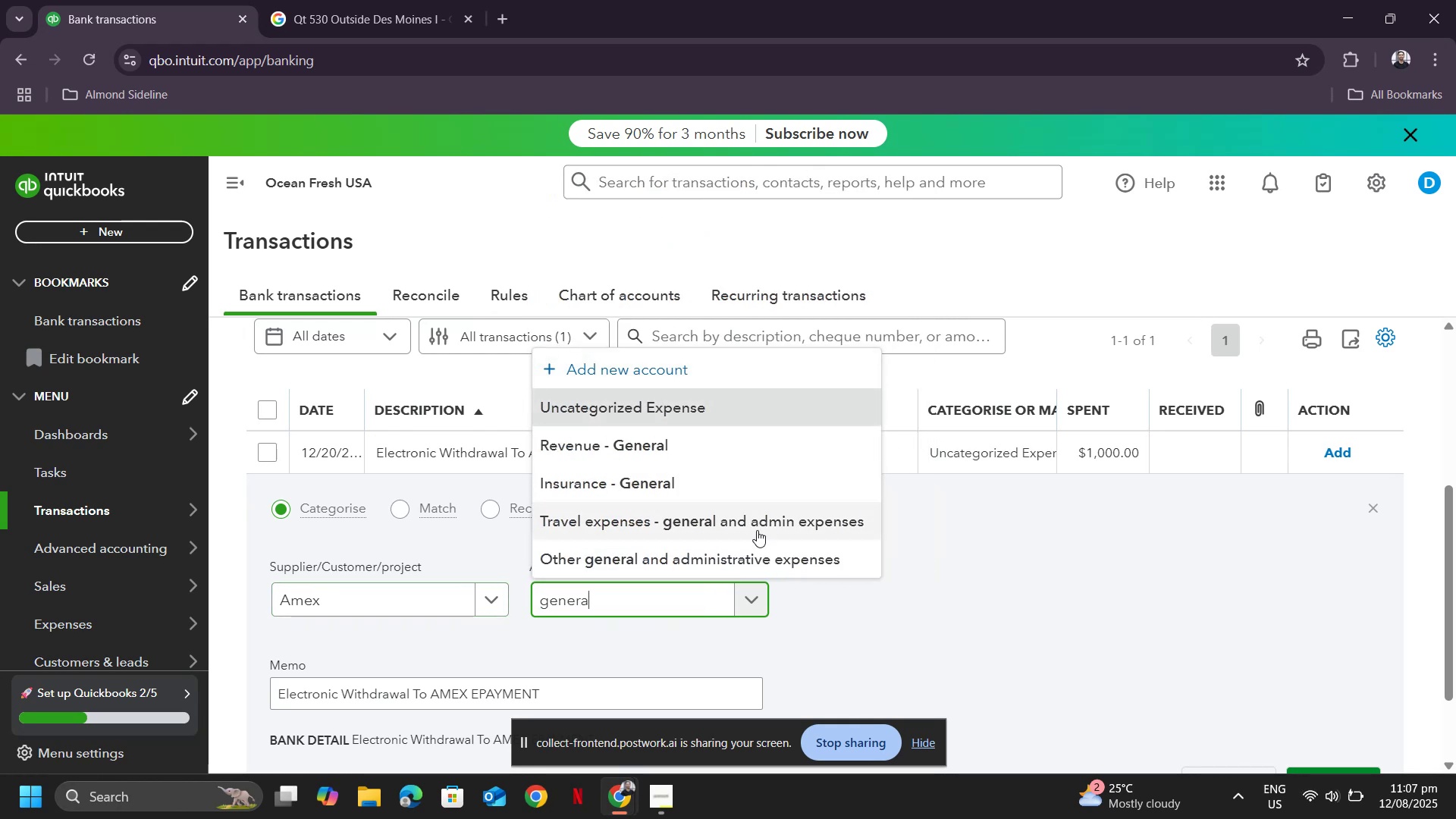 
left_click([751, 570])
 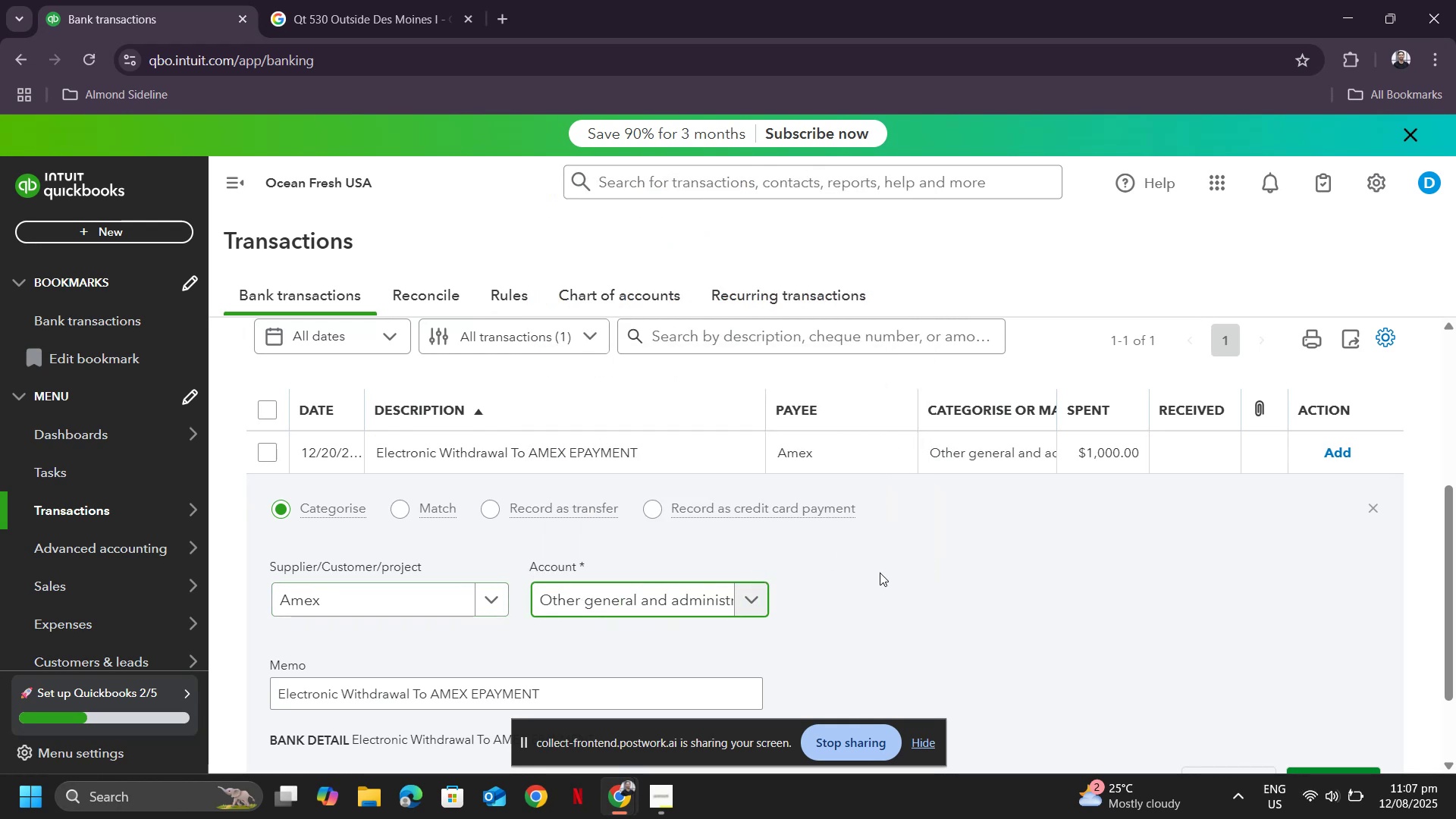 
scroll: coordinate [929, 581], scroll_direction: down, amount: 2.0
 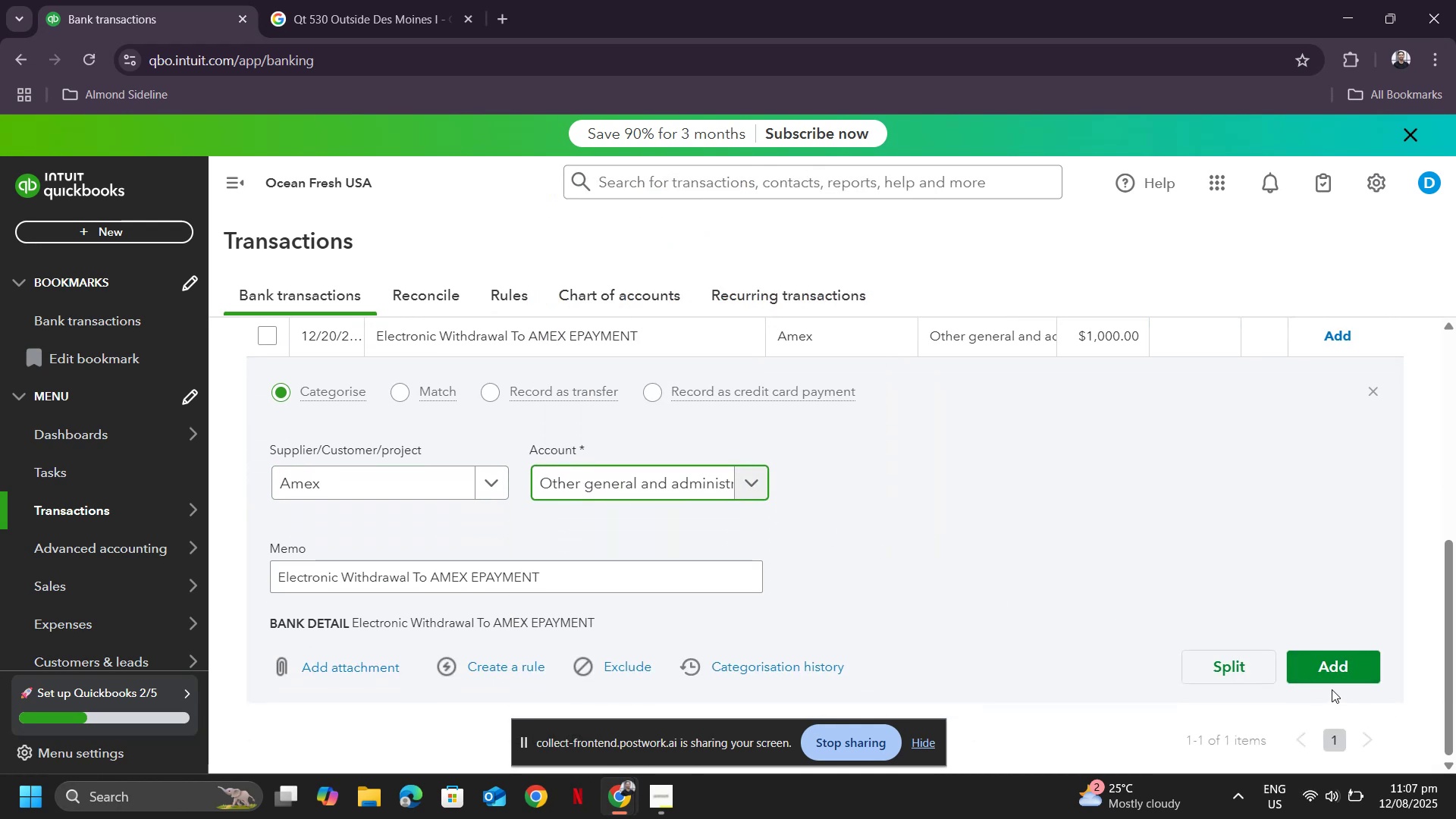 
left_click_drag(start_coordinate=[1338, 676], to_coordinate=[1334, 674])
 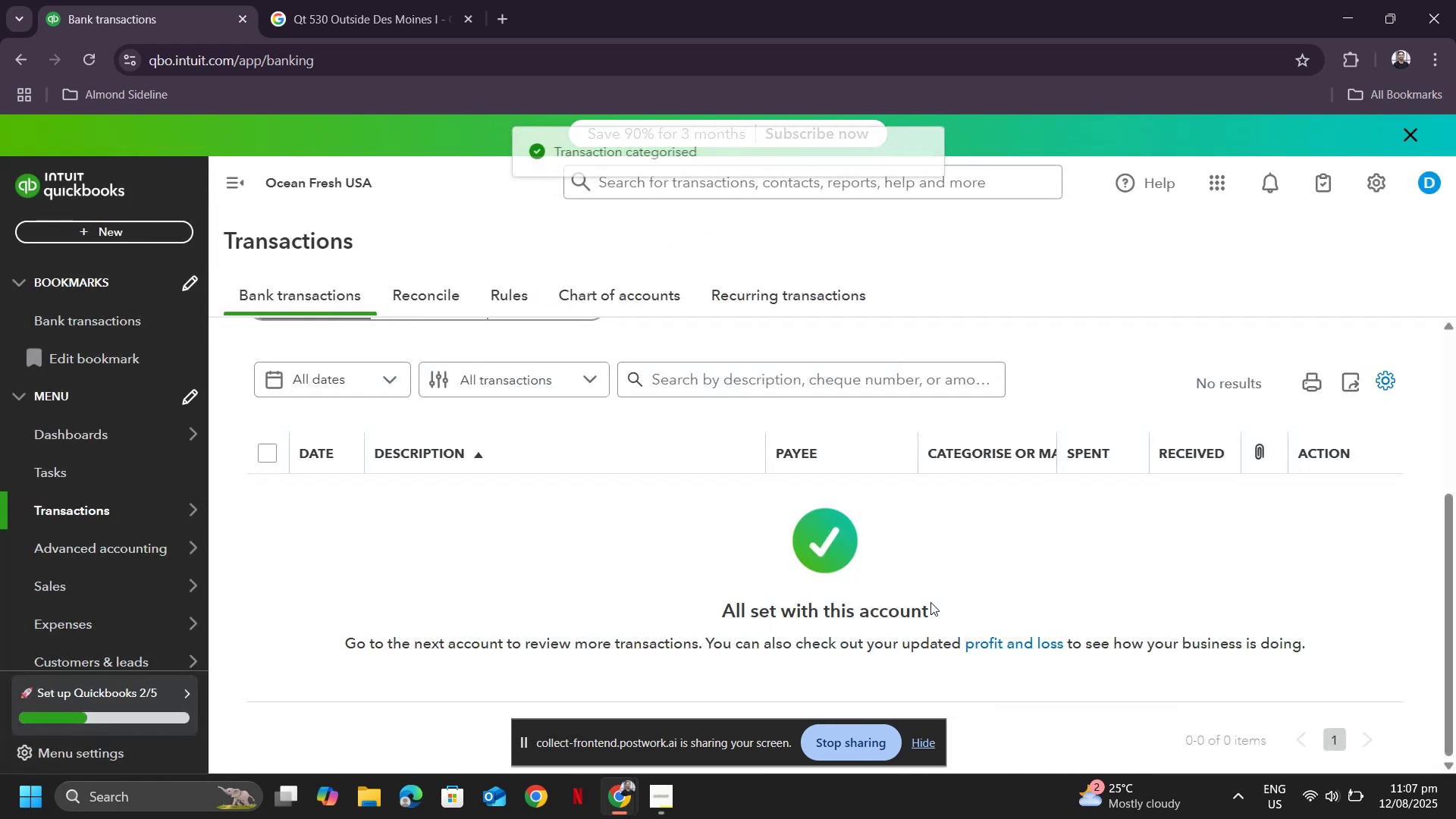 
scroll: coordinate [468, 527], scroll_direction: up, amount: 6.0
 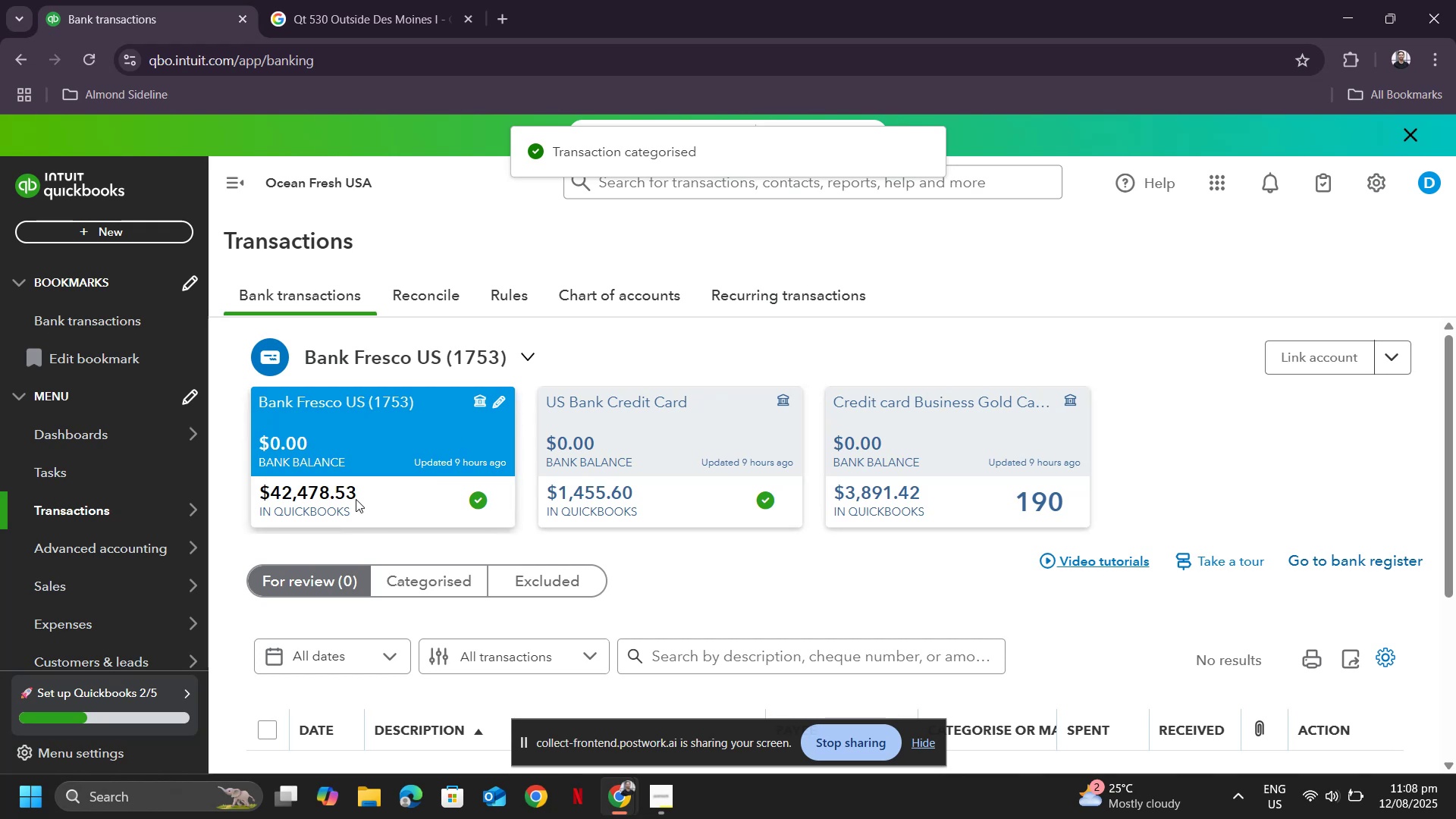 
key(Alt+Tab)
 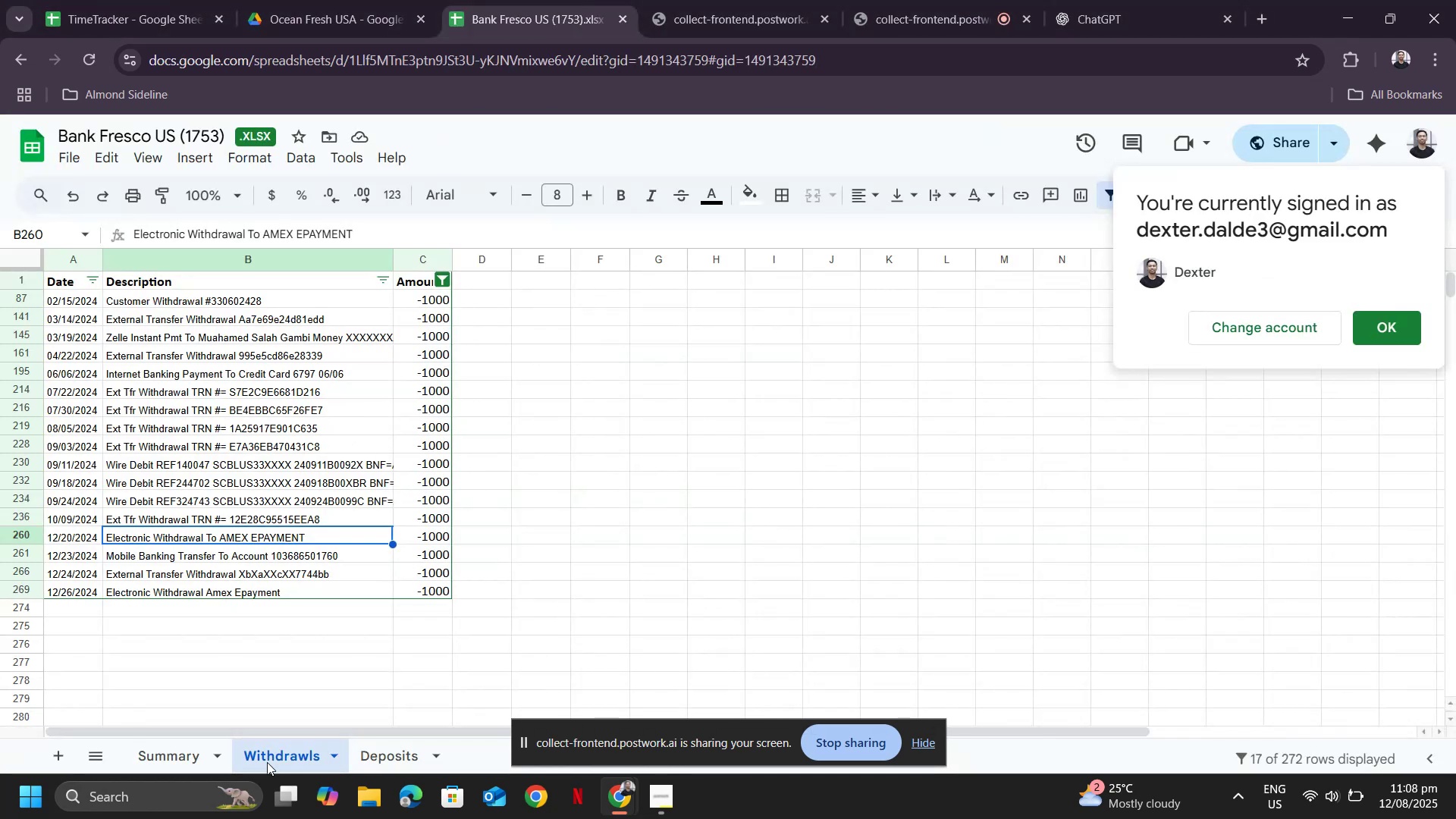 
left_click([158, 741])
 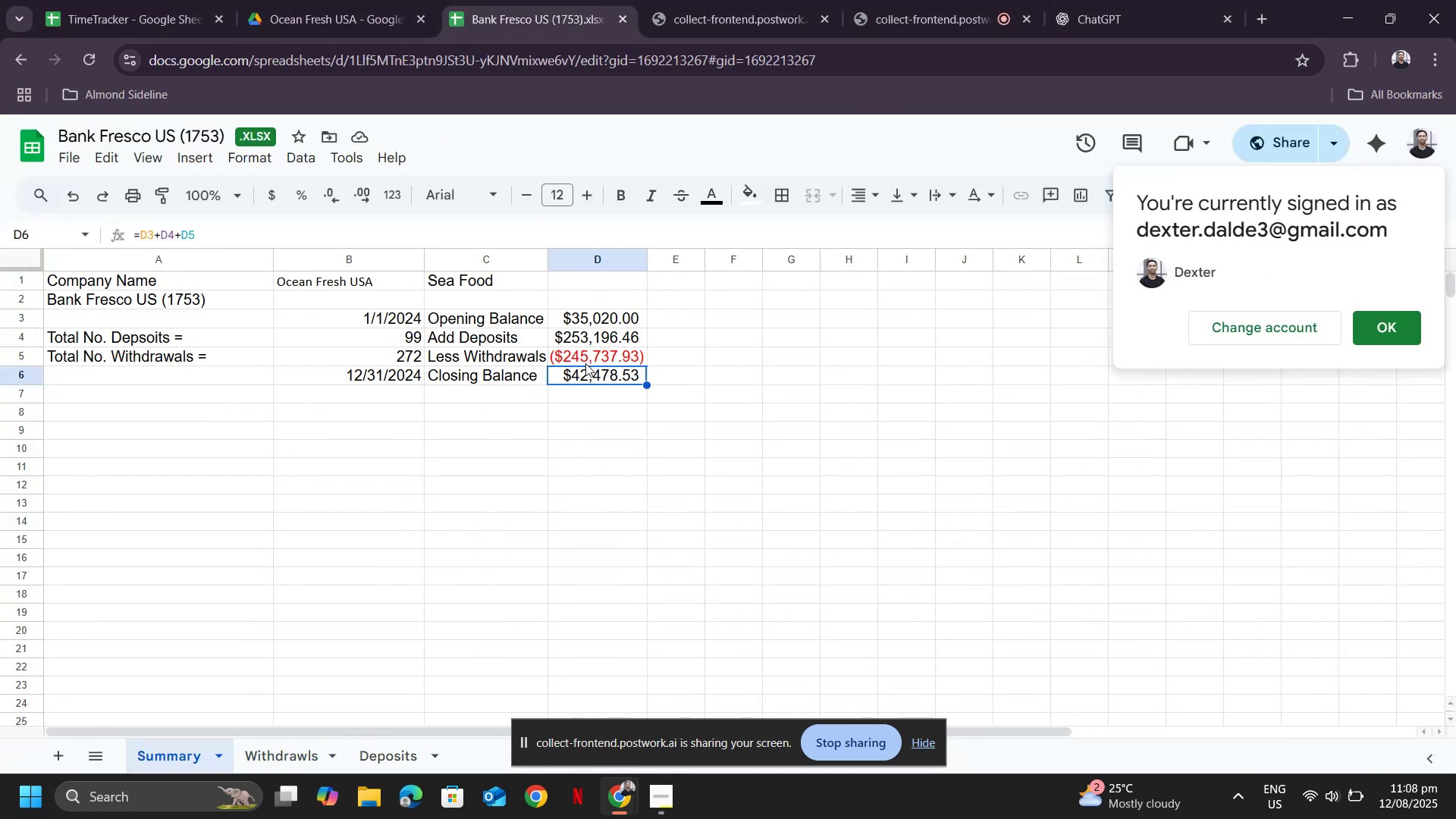 
left_click([584, 374])
 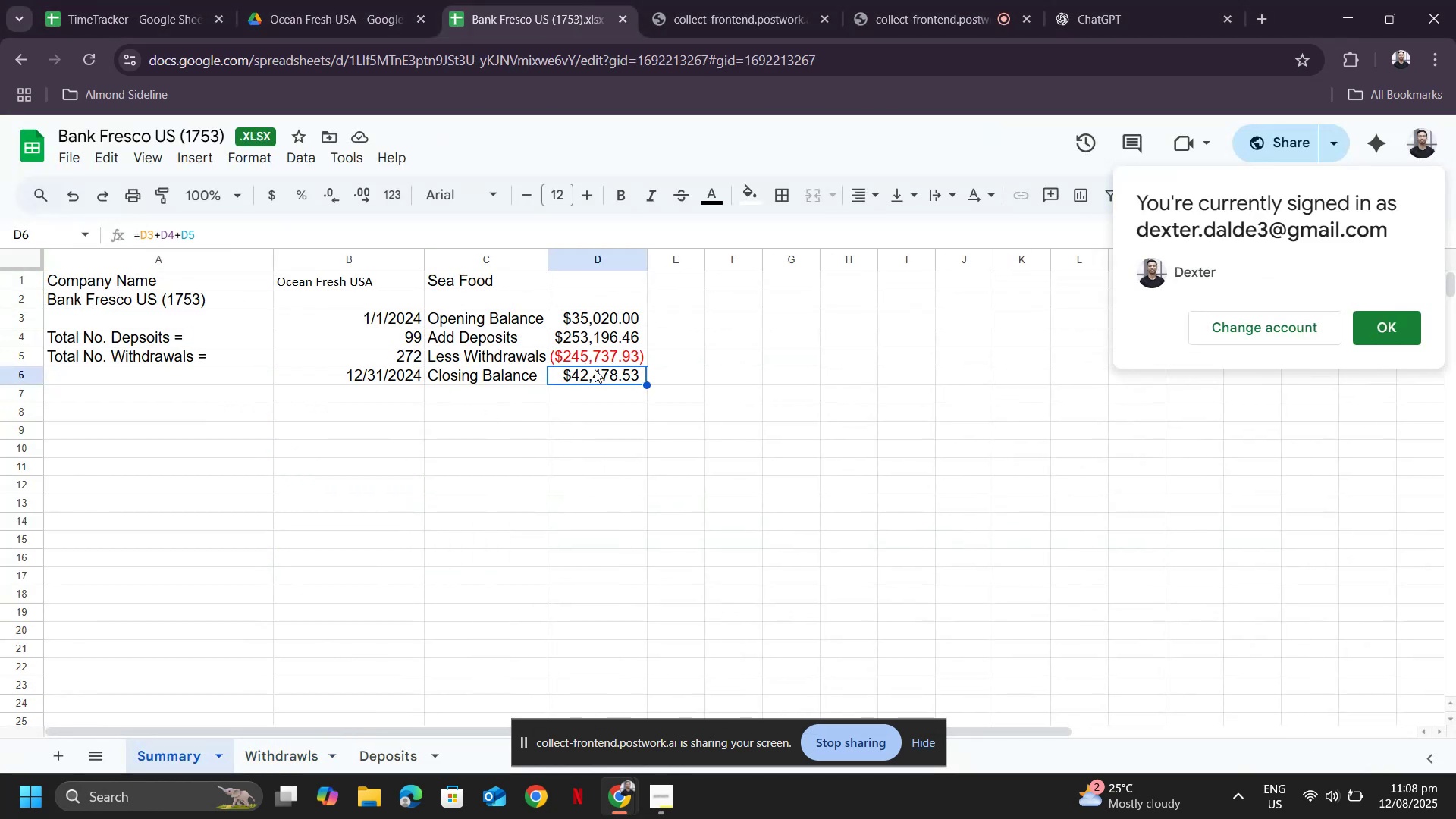 
key(Alt+AltLeft)
 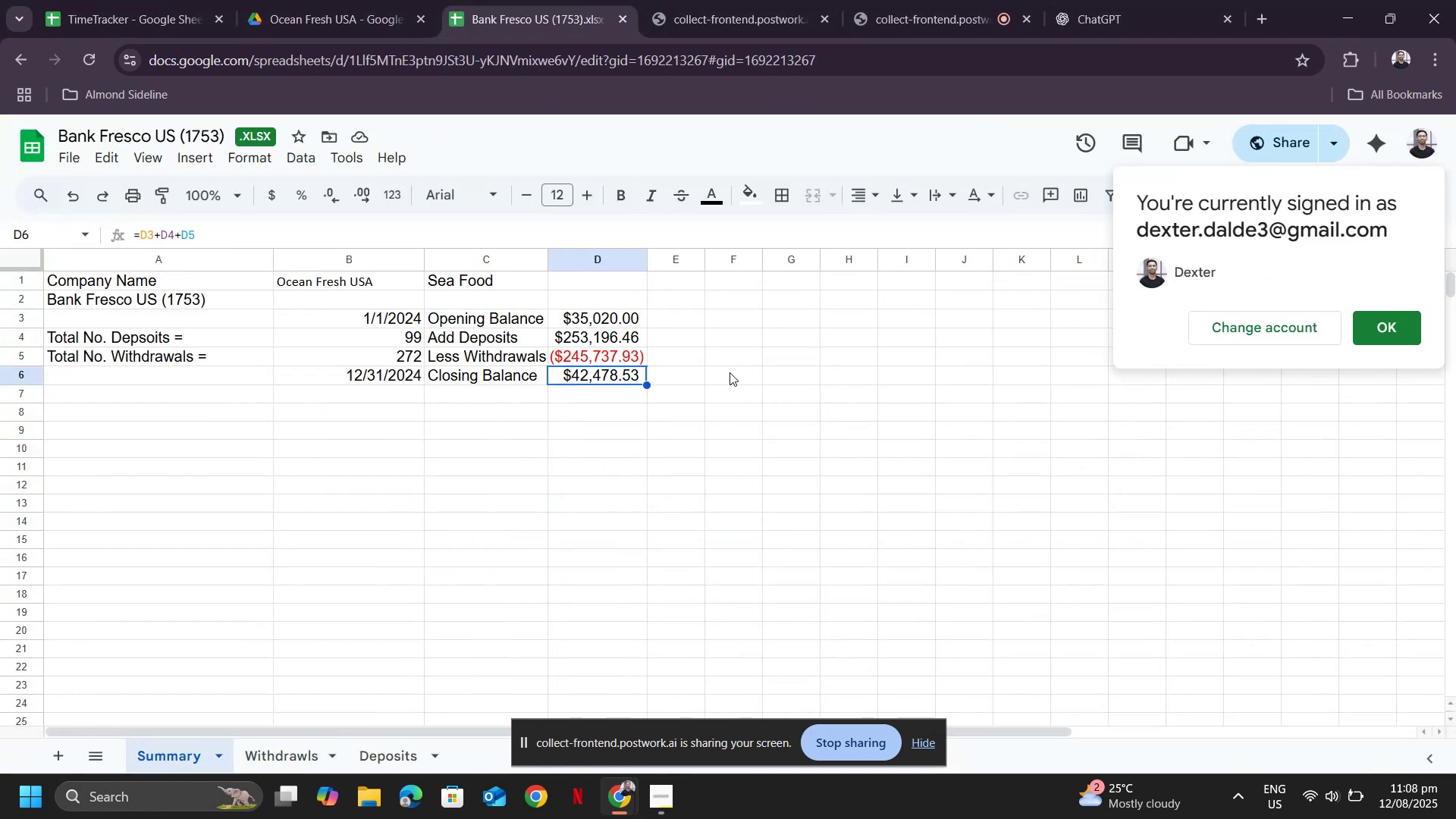 
key(Alt+Tab)
 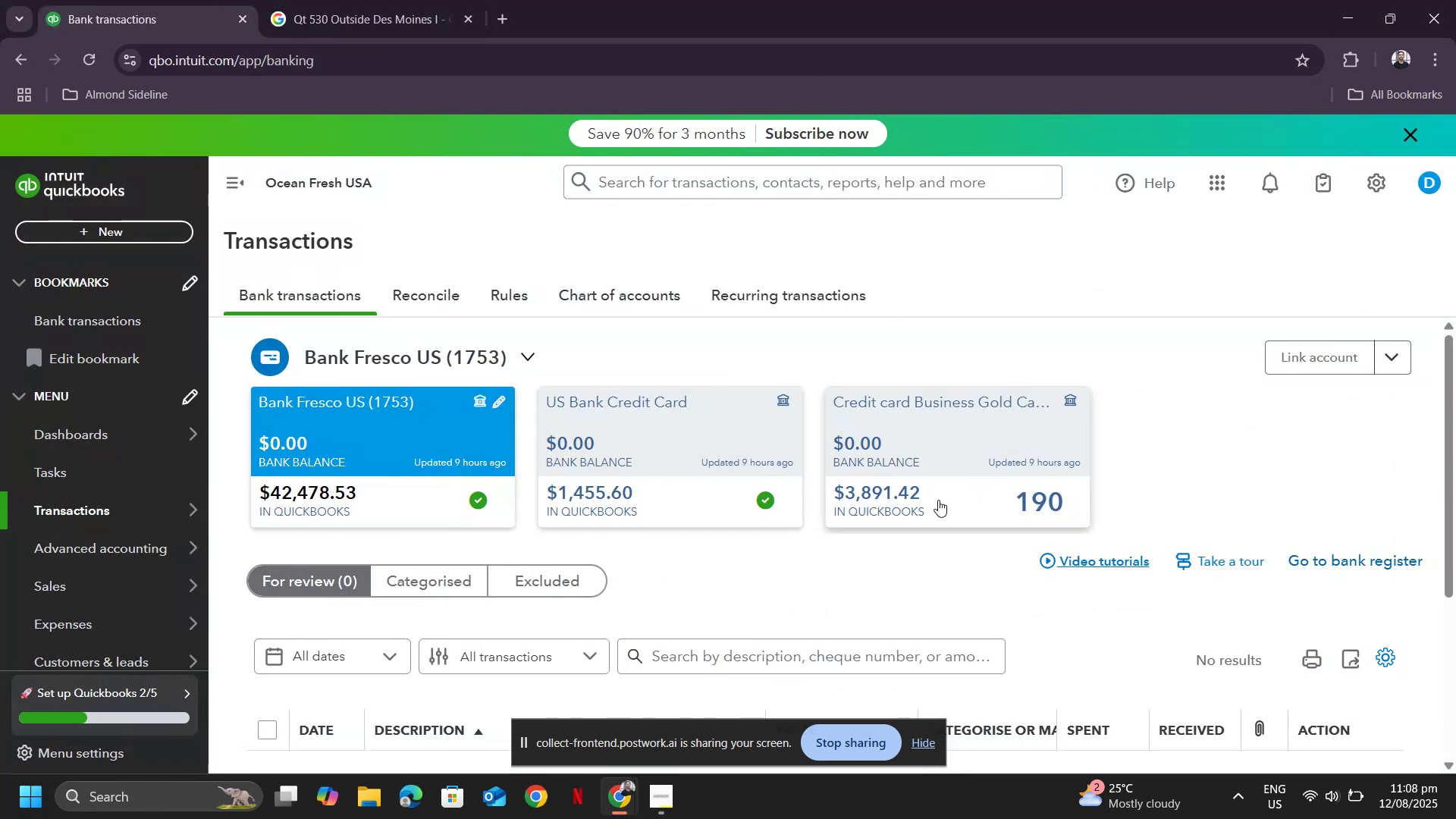 
left_click([938, 488])
 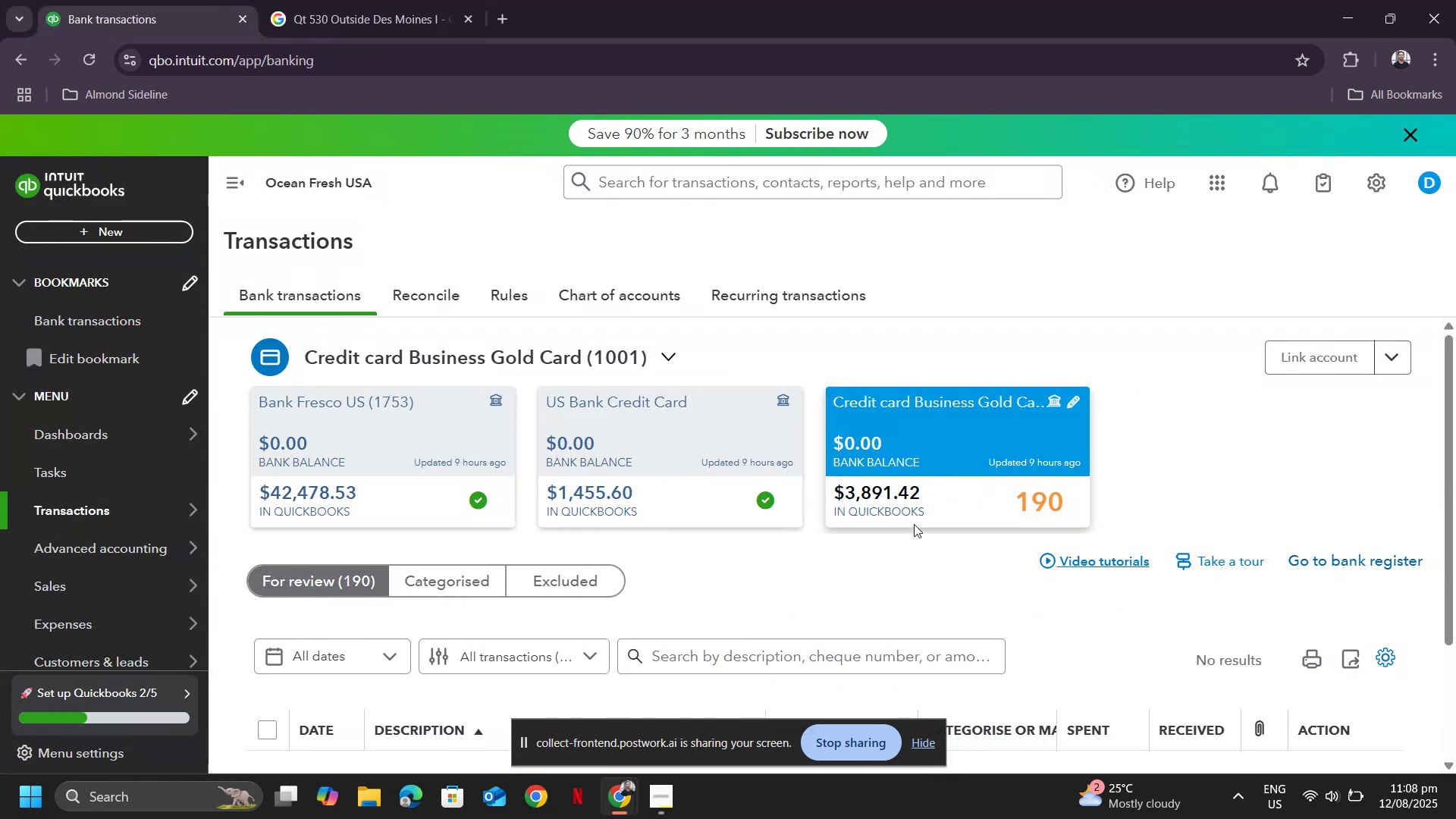 
scroll: coordinate [824, 557], scroll_direction: down, amount: 7.0
 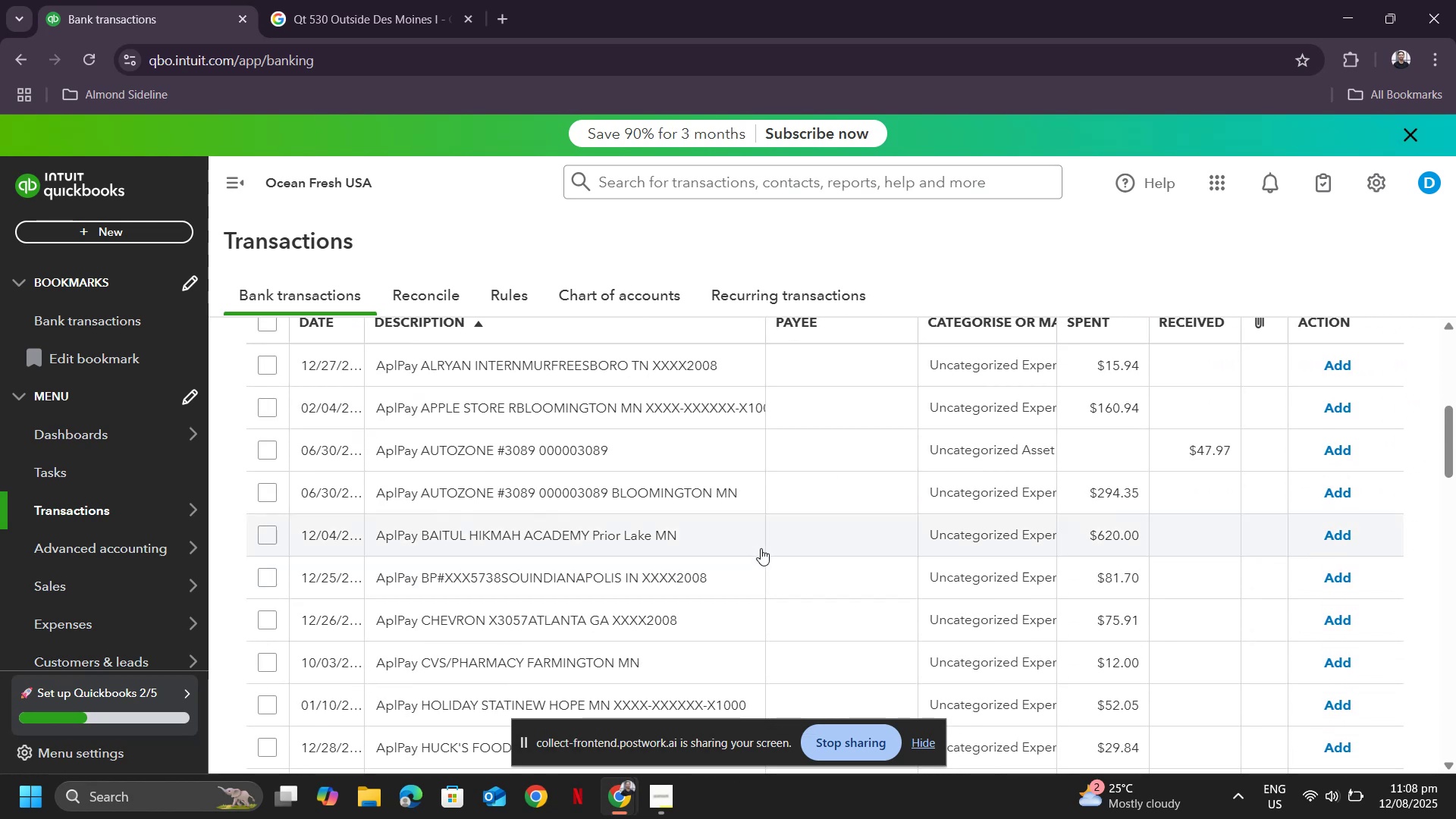 
scroll: coordinate [670, 526], scroll_direction: up, amount: 4.0
 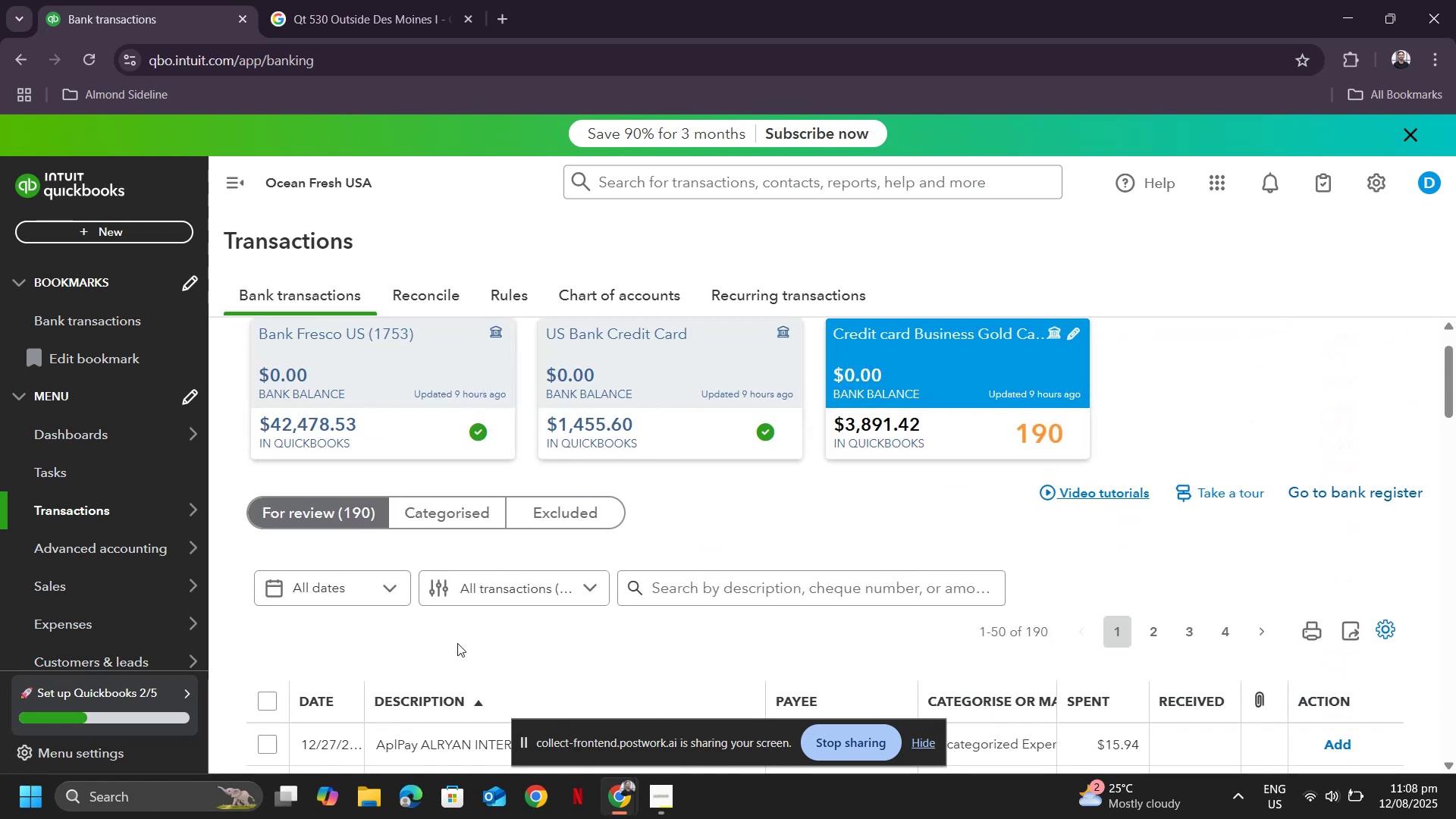 
scroll: coordinate [671, 603], scroll_direction: down, amount: 4.0
 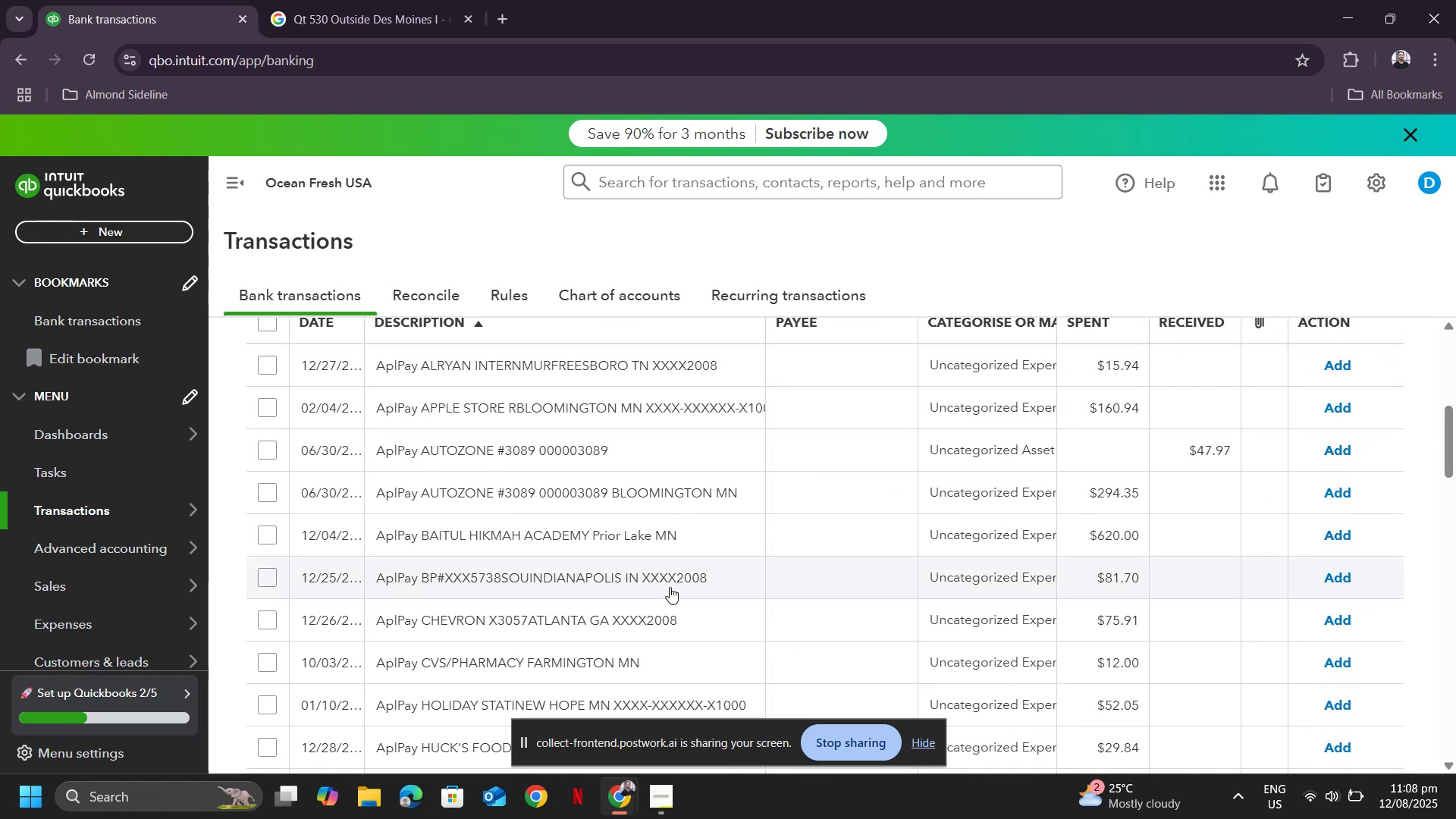 
scroll: coordinate [1006, 516], scroll_direction: up, amount: 5.0
 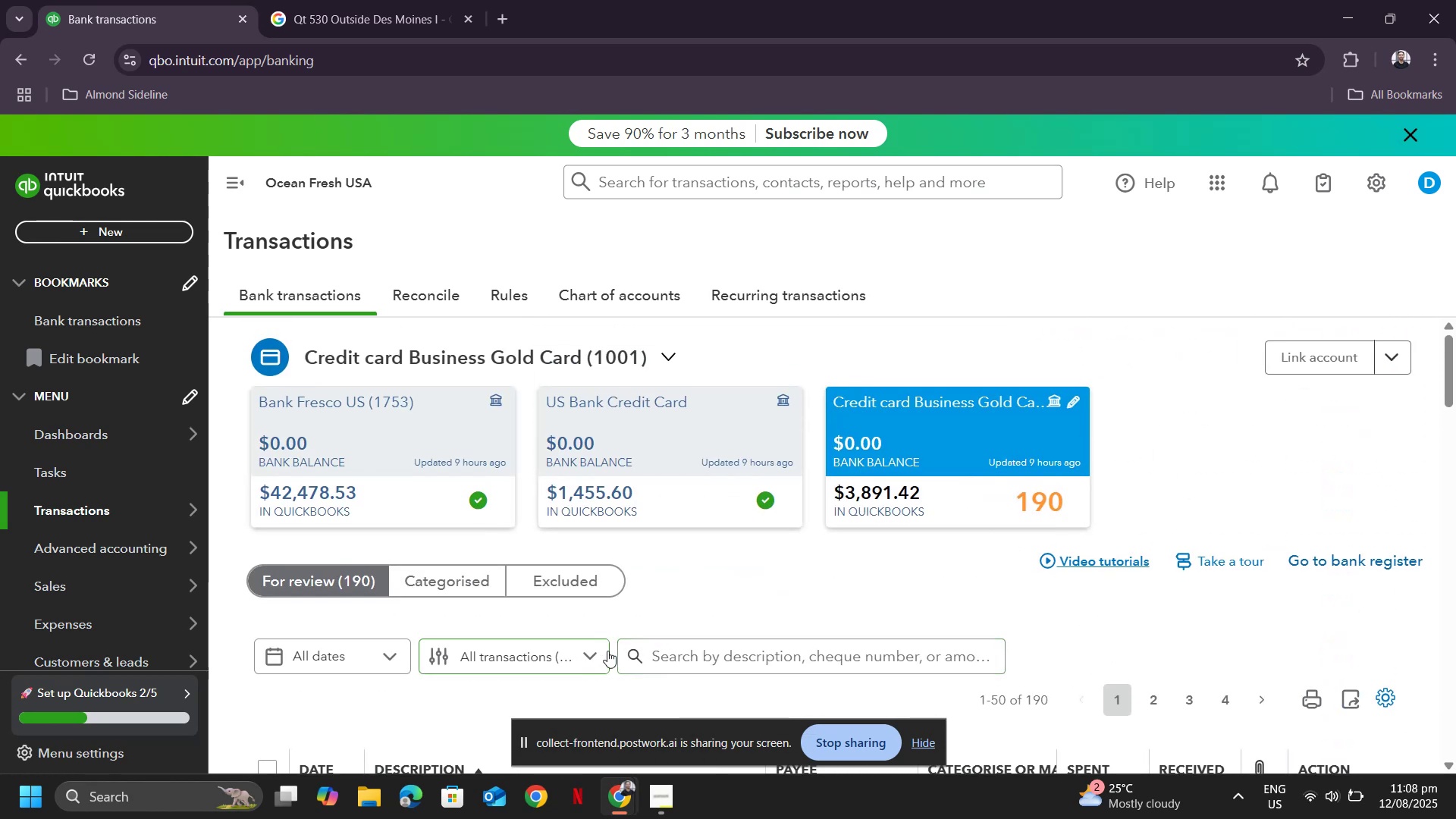 
left_click([603, 651])
 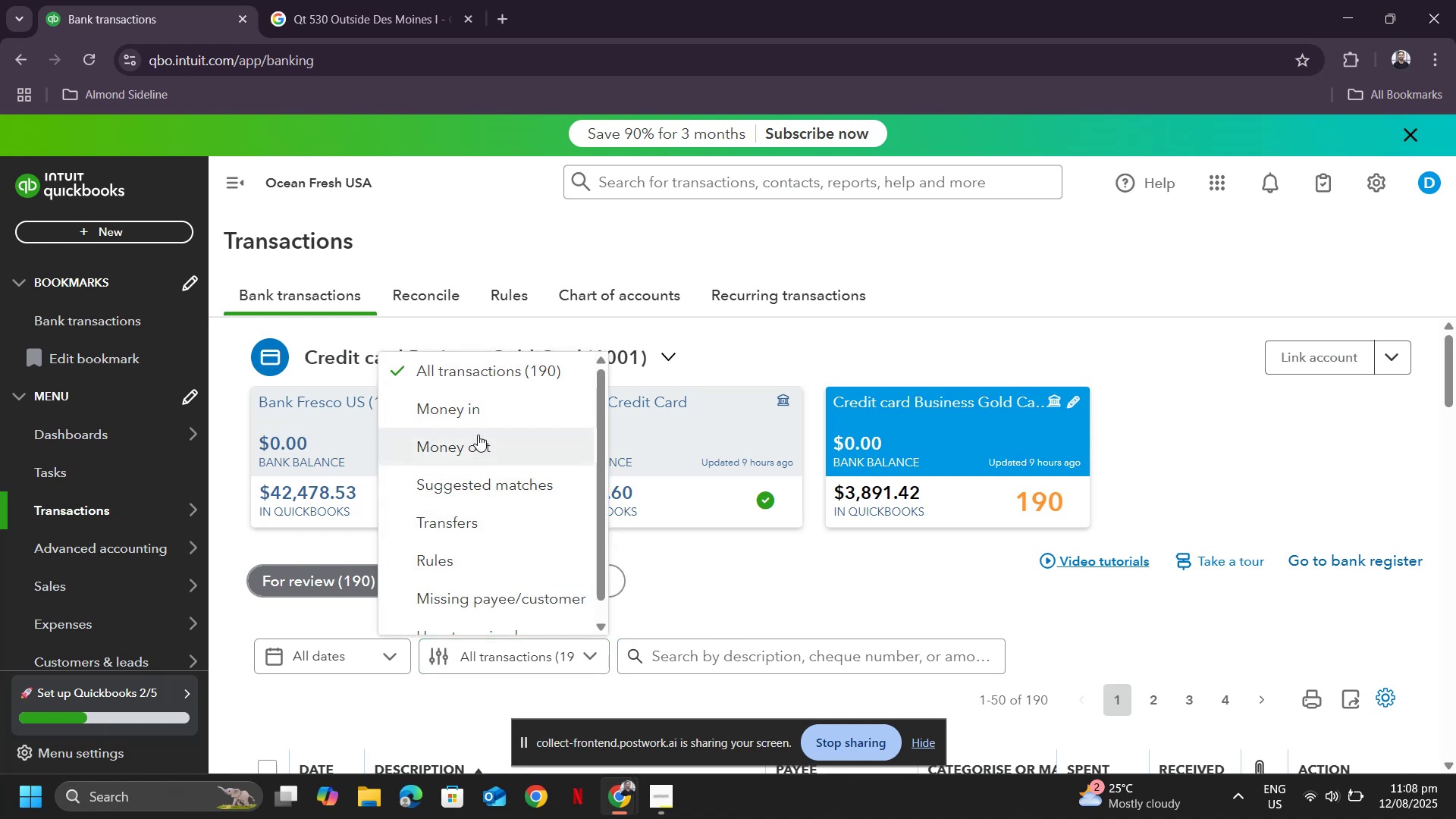 
left_click([474, 400])
 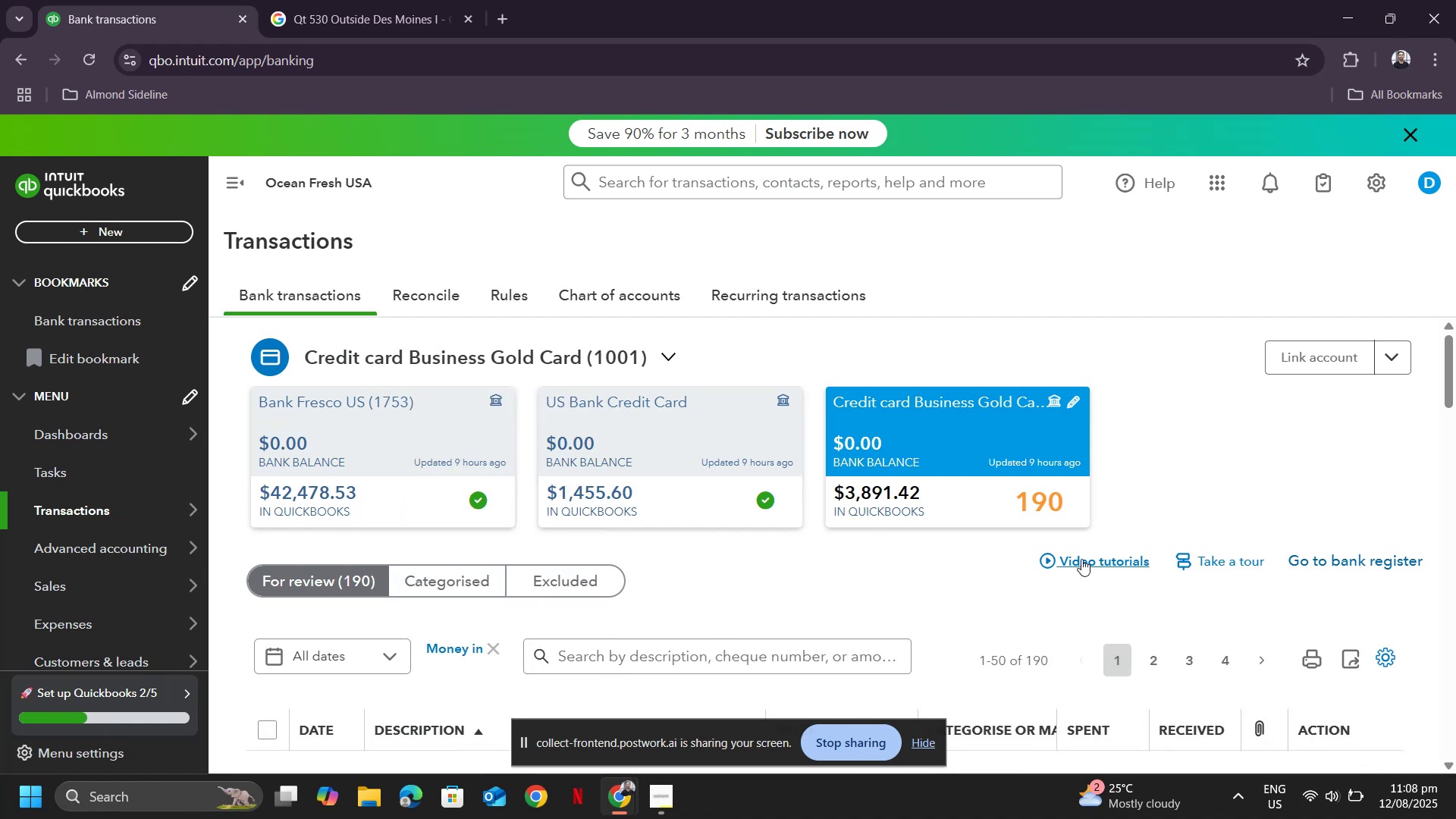 
scroll: coordinate [1094, 489], scroll_direction: down, amount: 6.0
 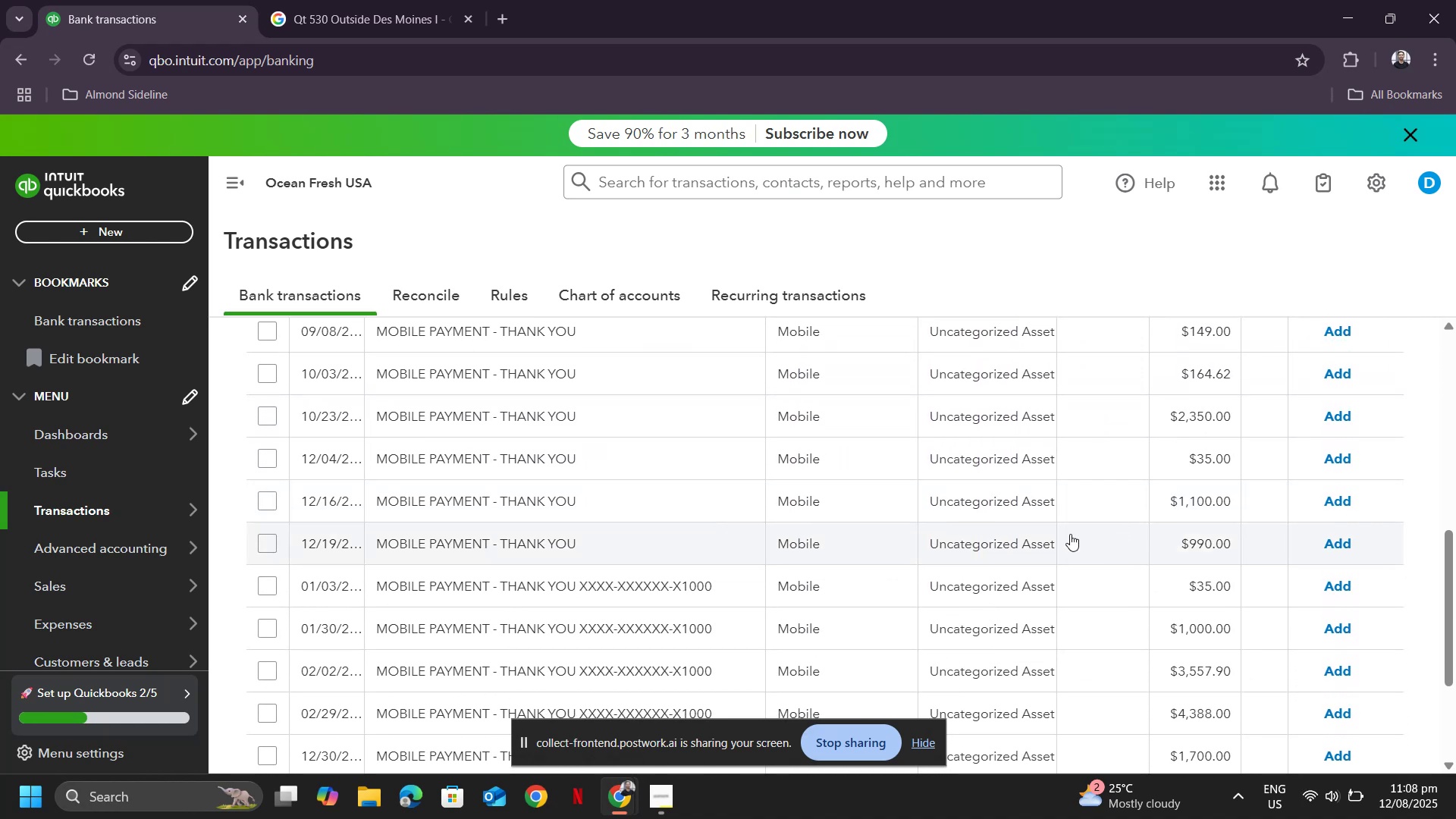 
scroll: coordinate [1068, 530], scroll_direction: up, amount: 3.0
 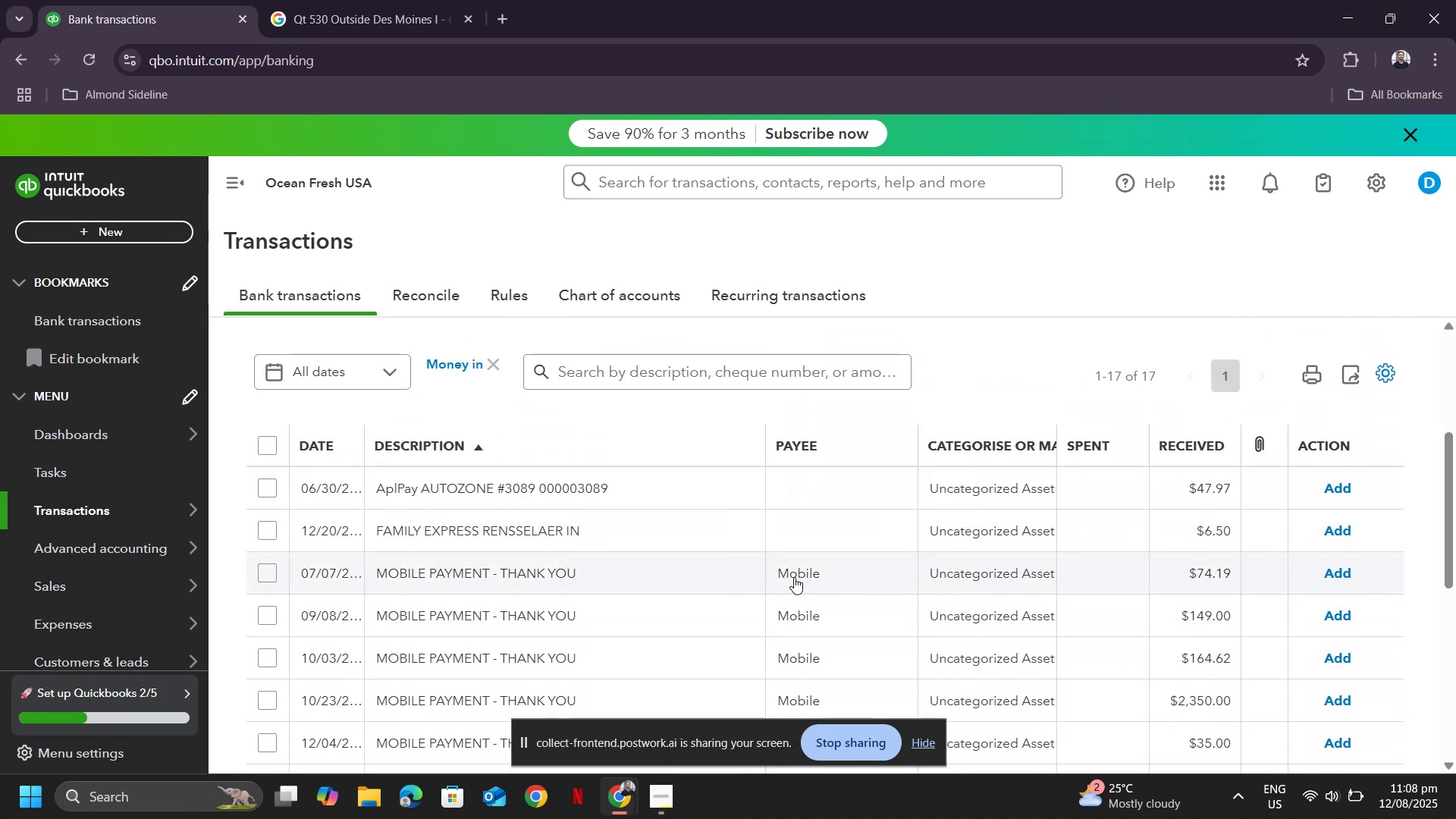 
scroll: coordinate [873, 541], scroll_direction: down, amount: 1.0
 